 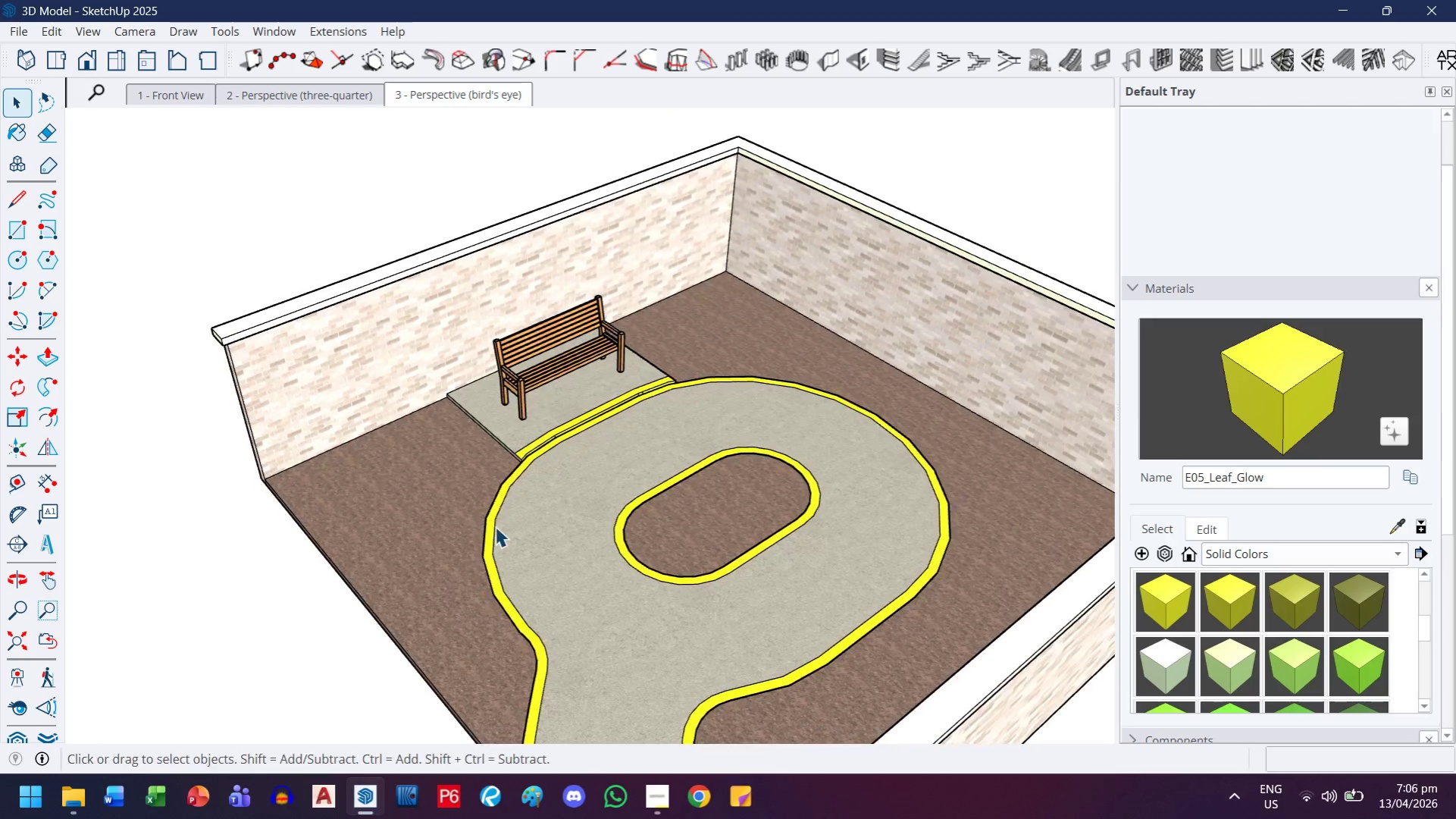 
scroll: coordinate [501, 443], scroll_direction: up, amount: 12.0
 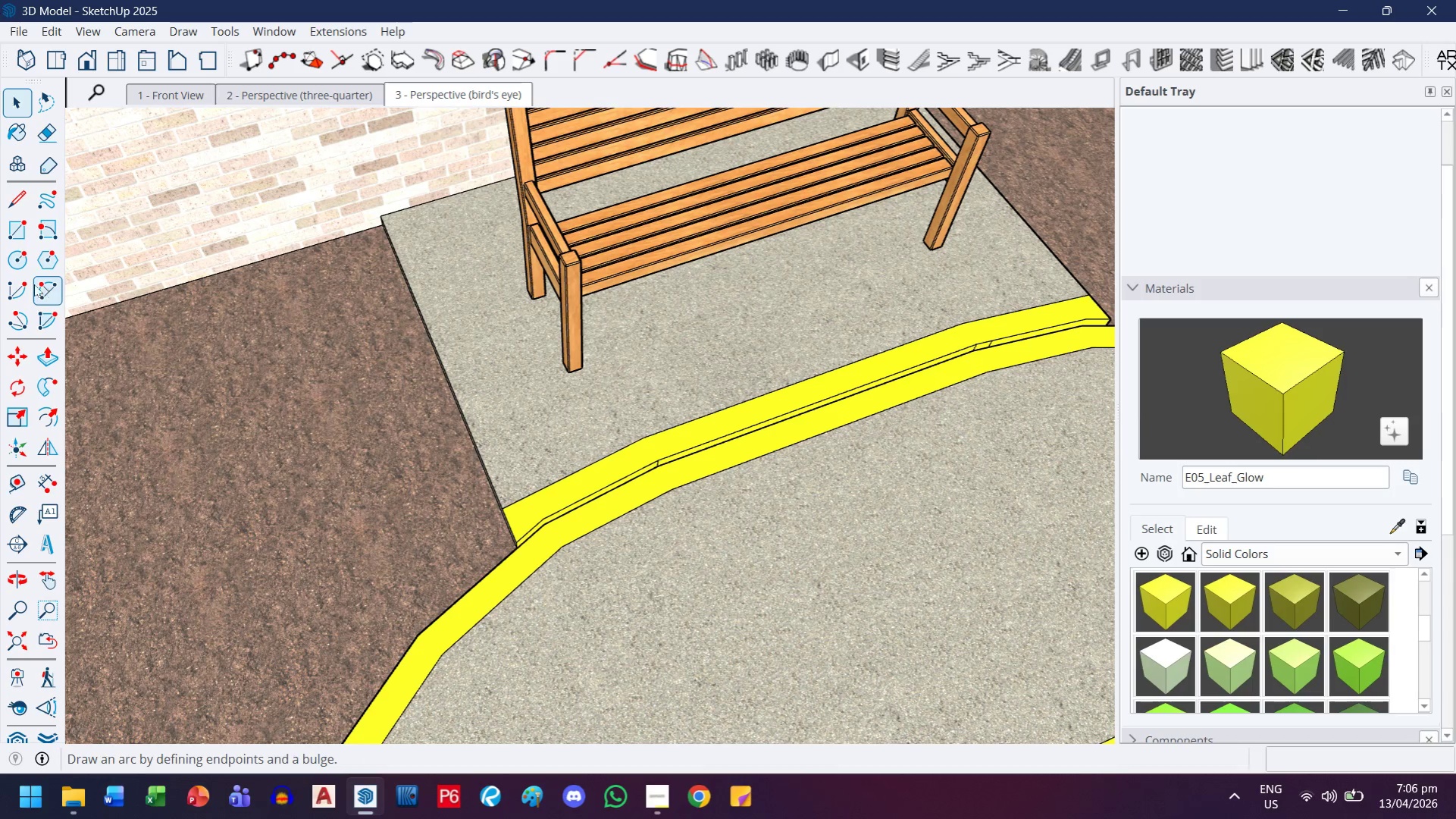 
left_click([14, 232])
 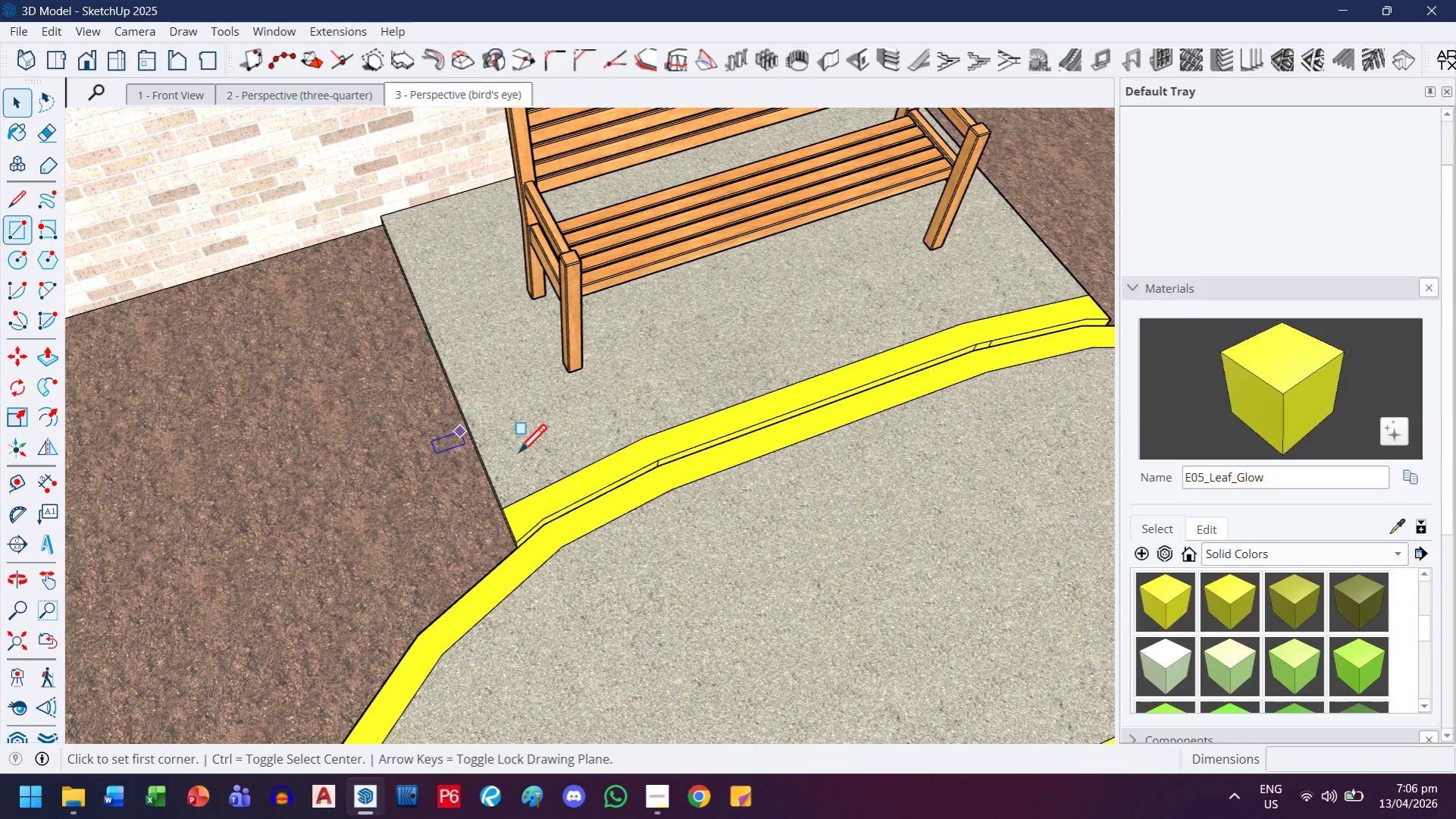 
left_click([523, 468])
 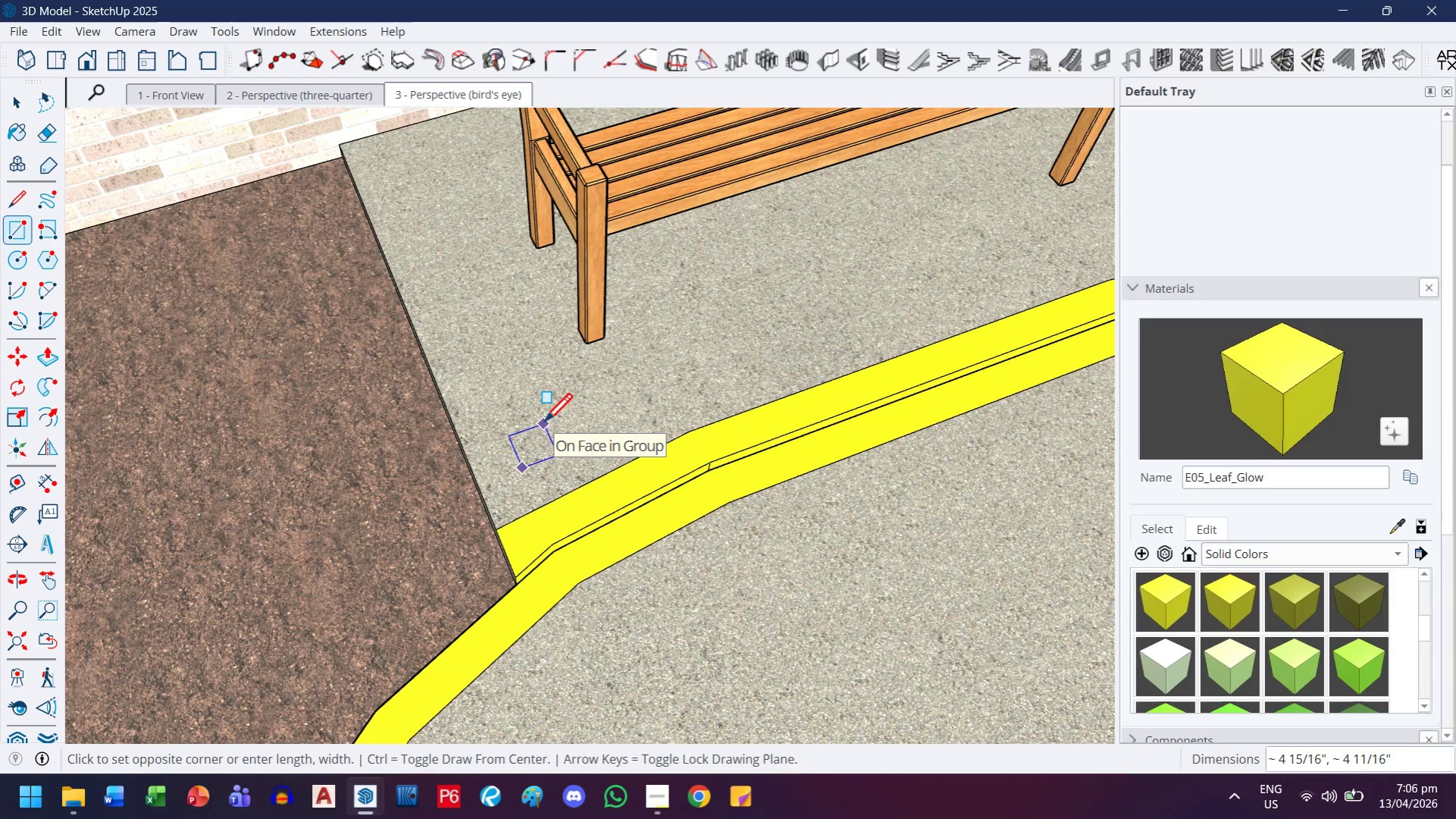 
scroll: coordinate [518, 455], scroll_direction: up, amount: 3.0
 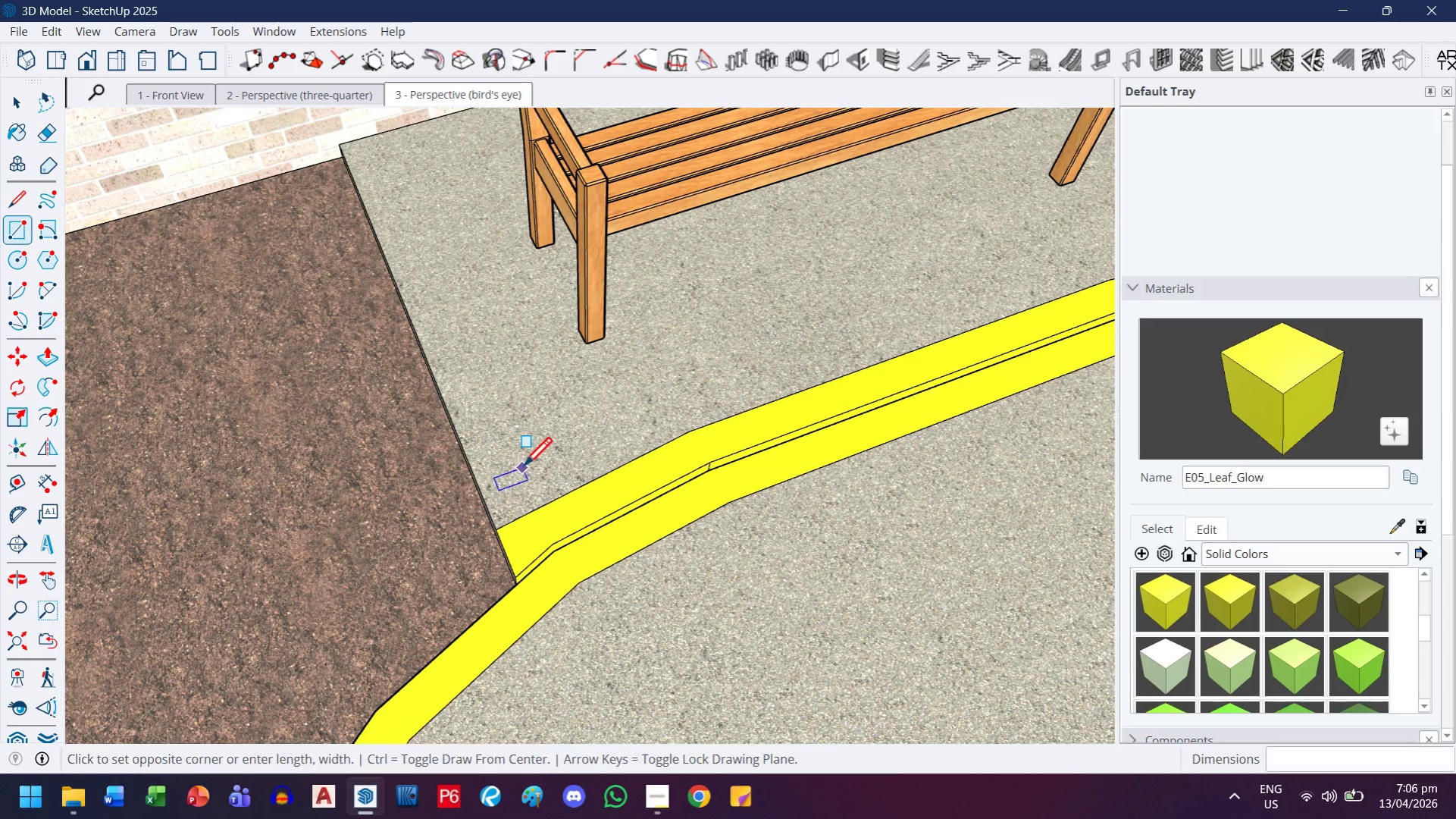 
key(2)
 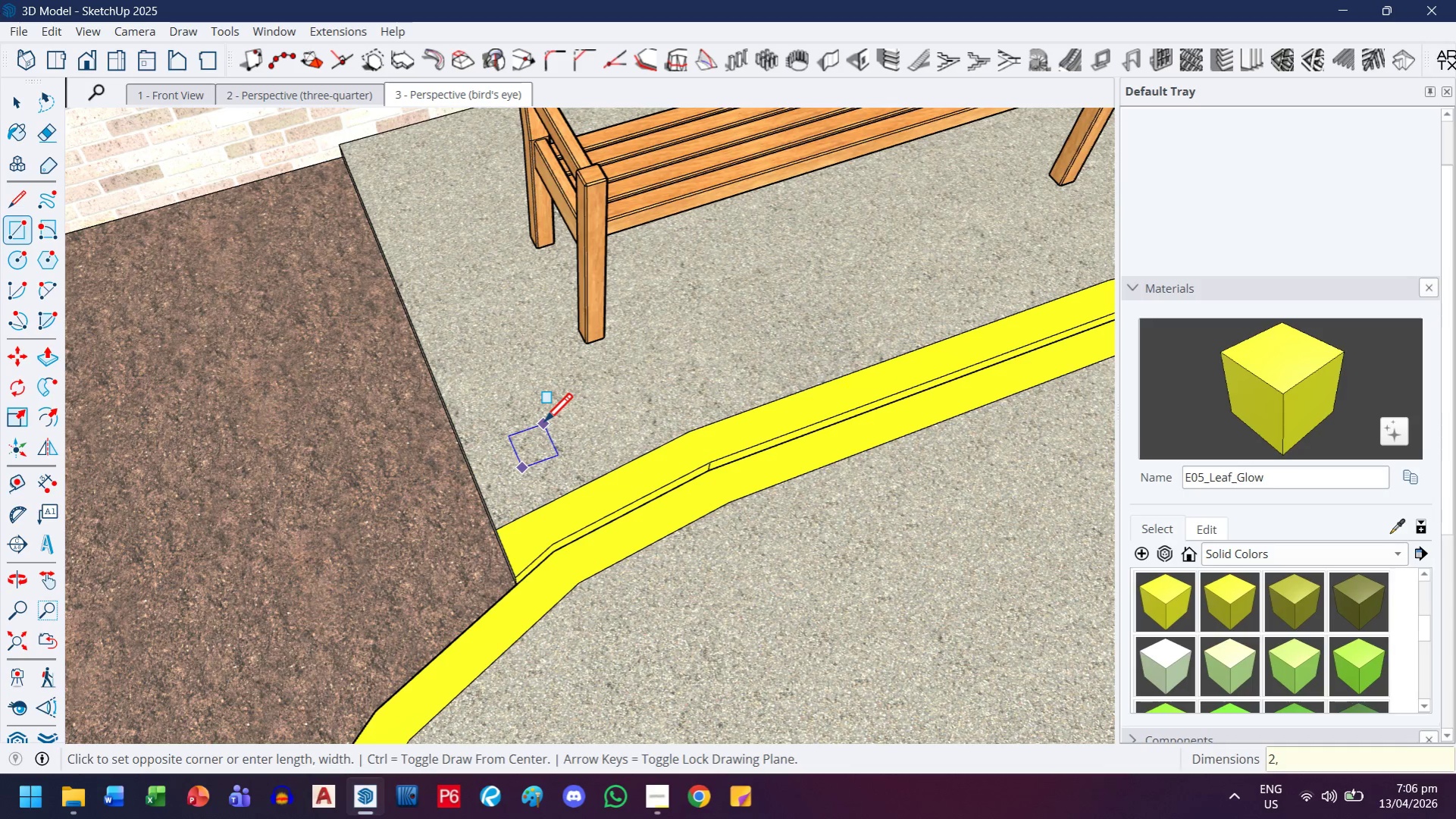 
key(Comma)
 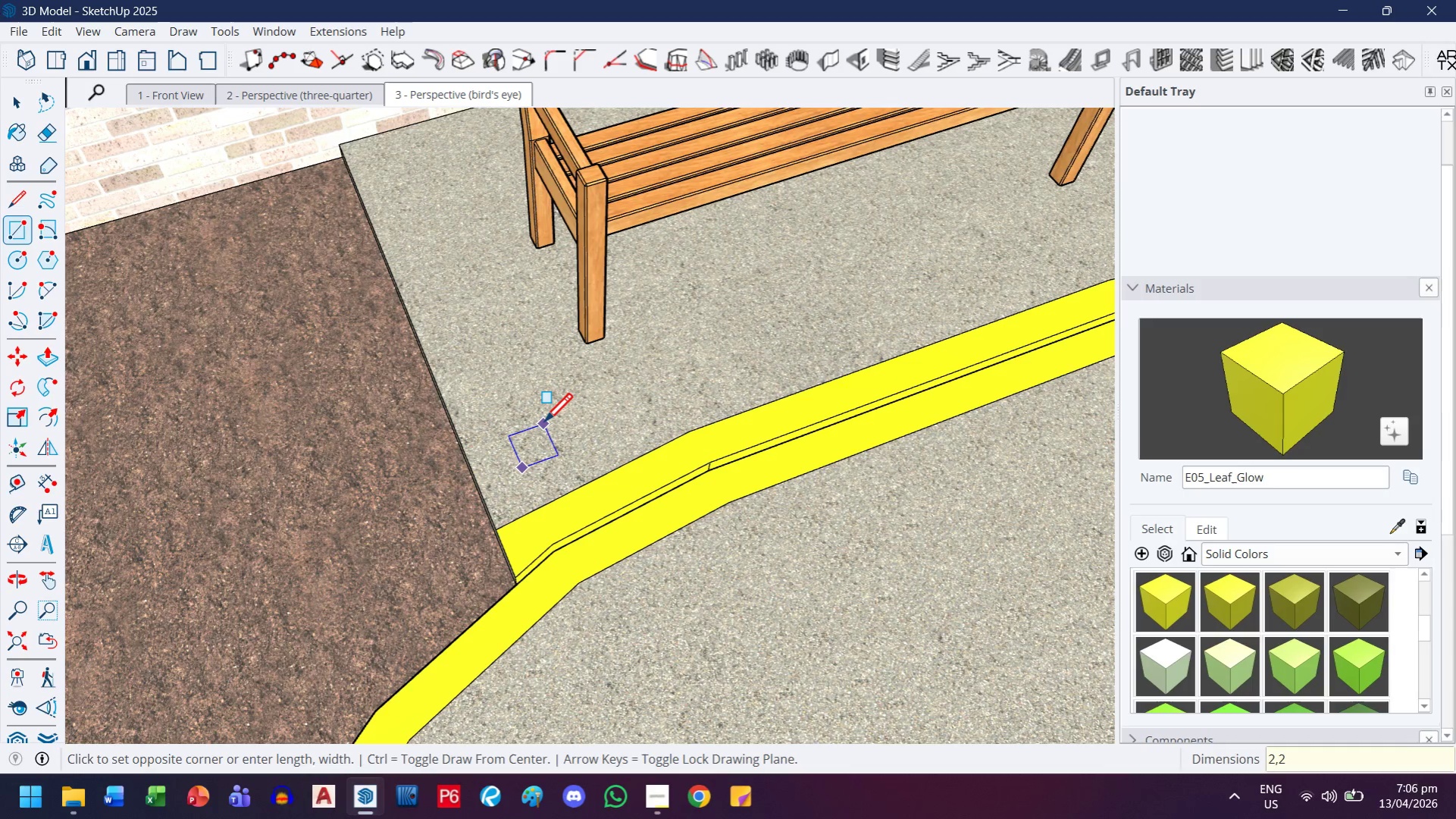 
key(2)
 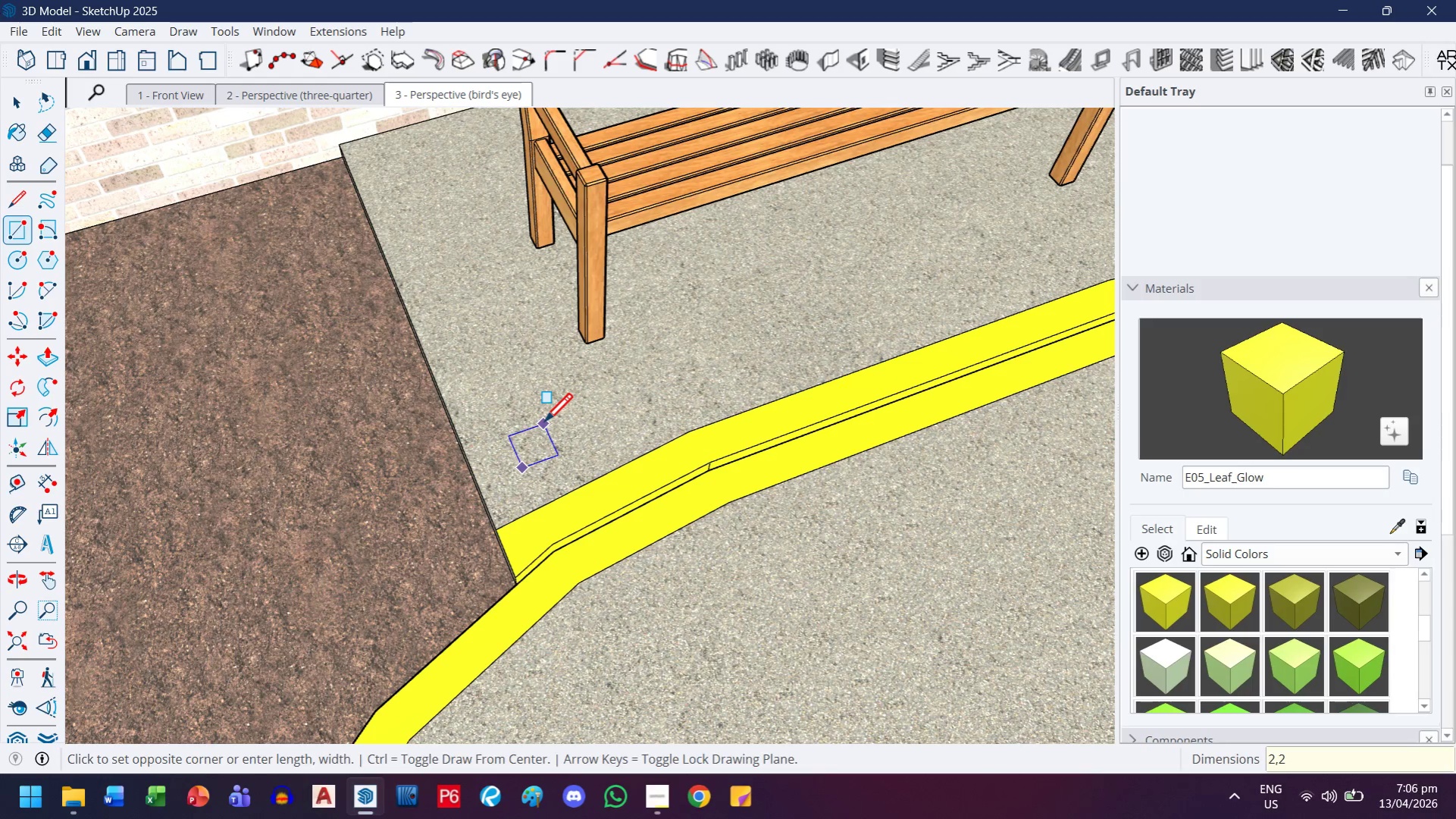 
key(Enter)
 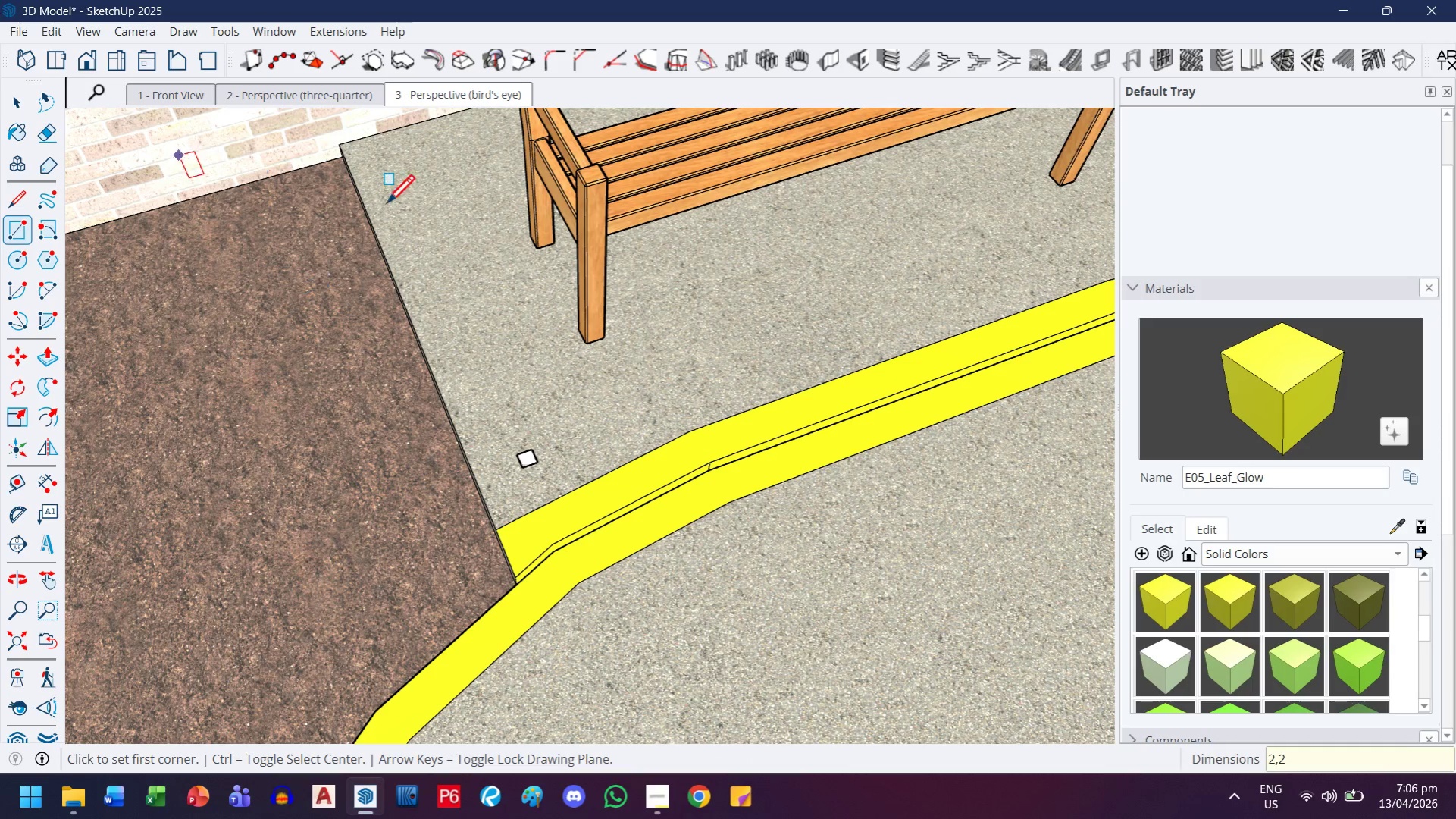 
key(Control+ControlLeft)
 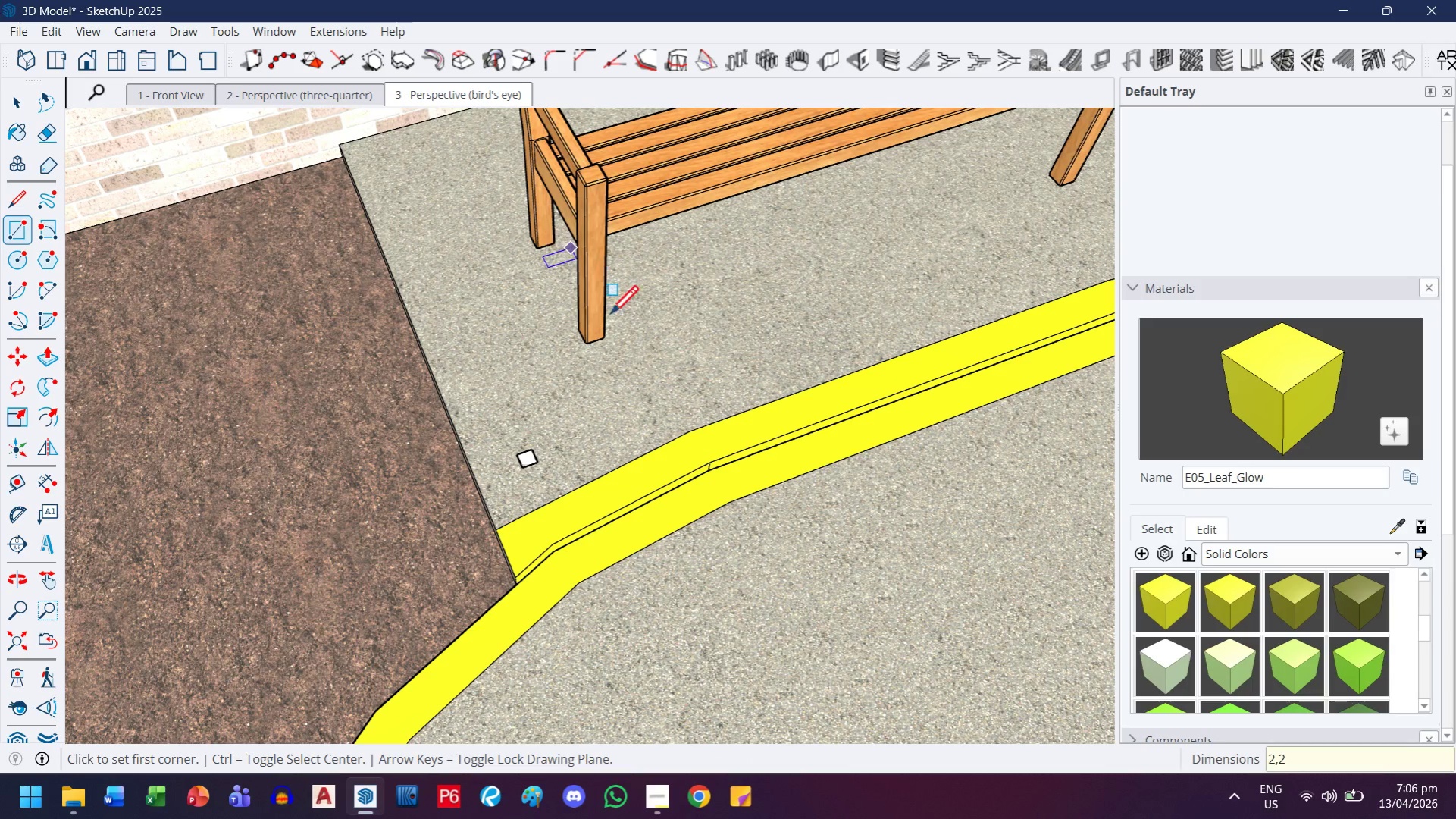 
key(Control+Z)
 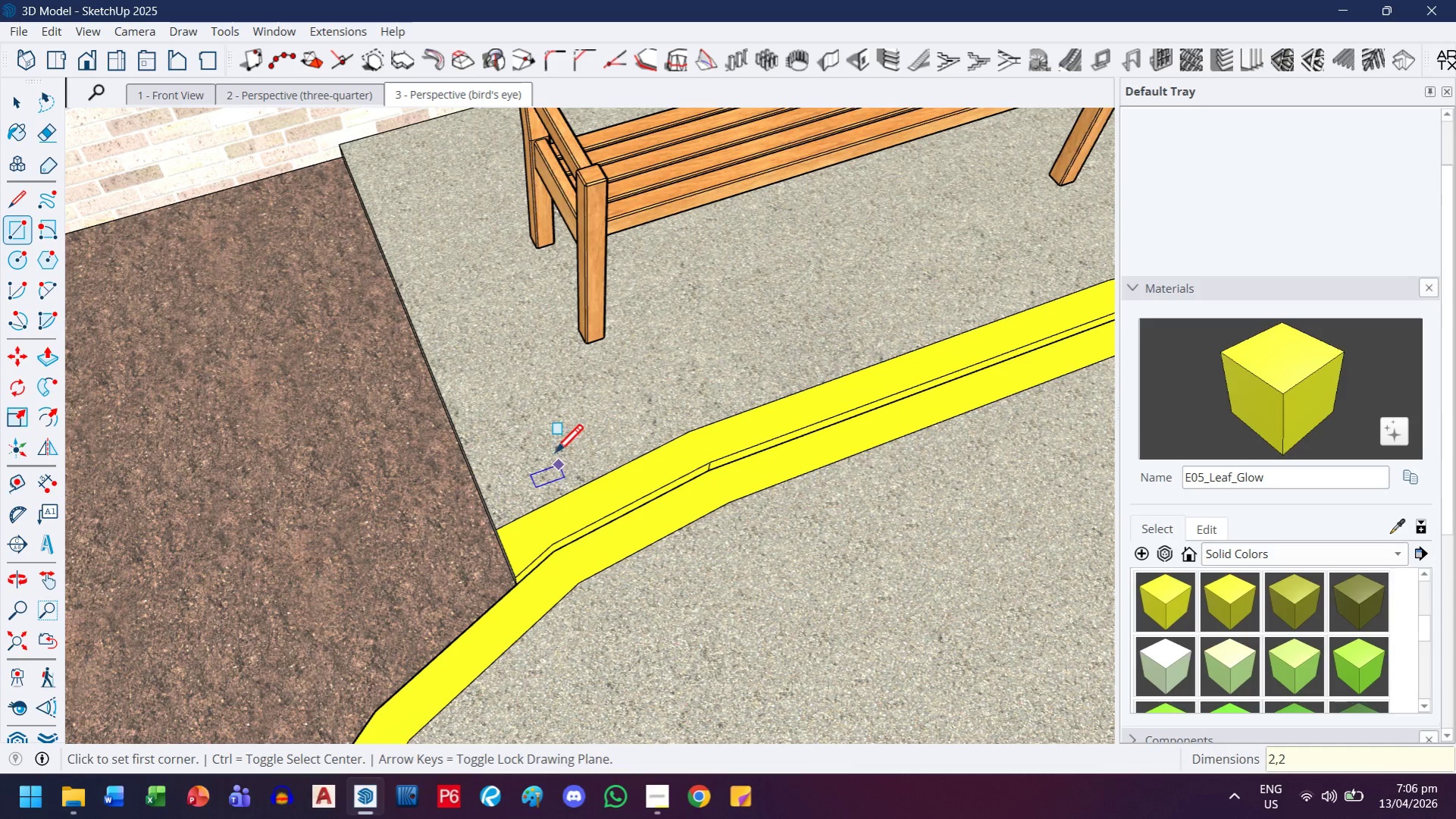 
left_click([553, 455])
 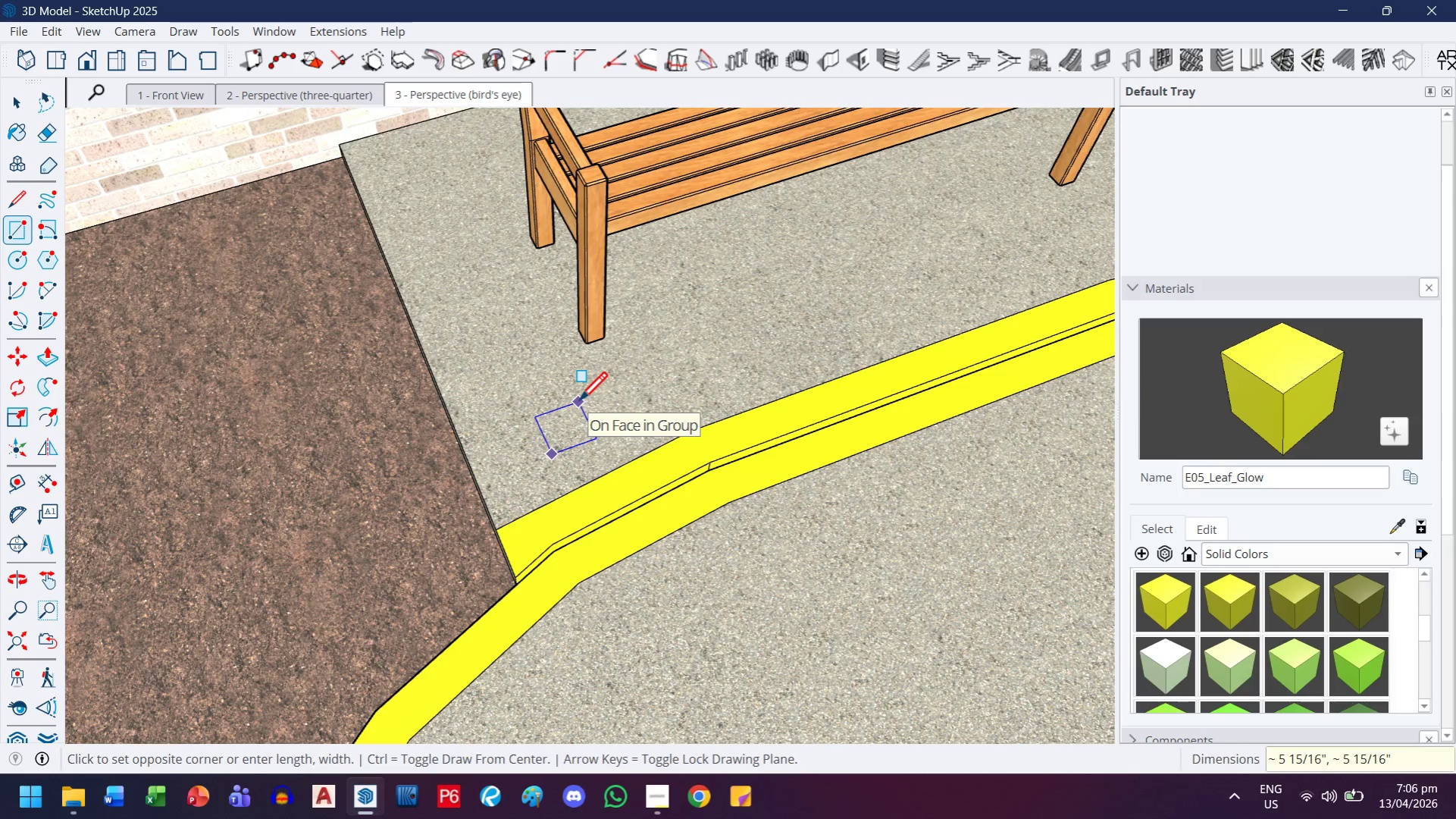 
key(4)
 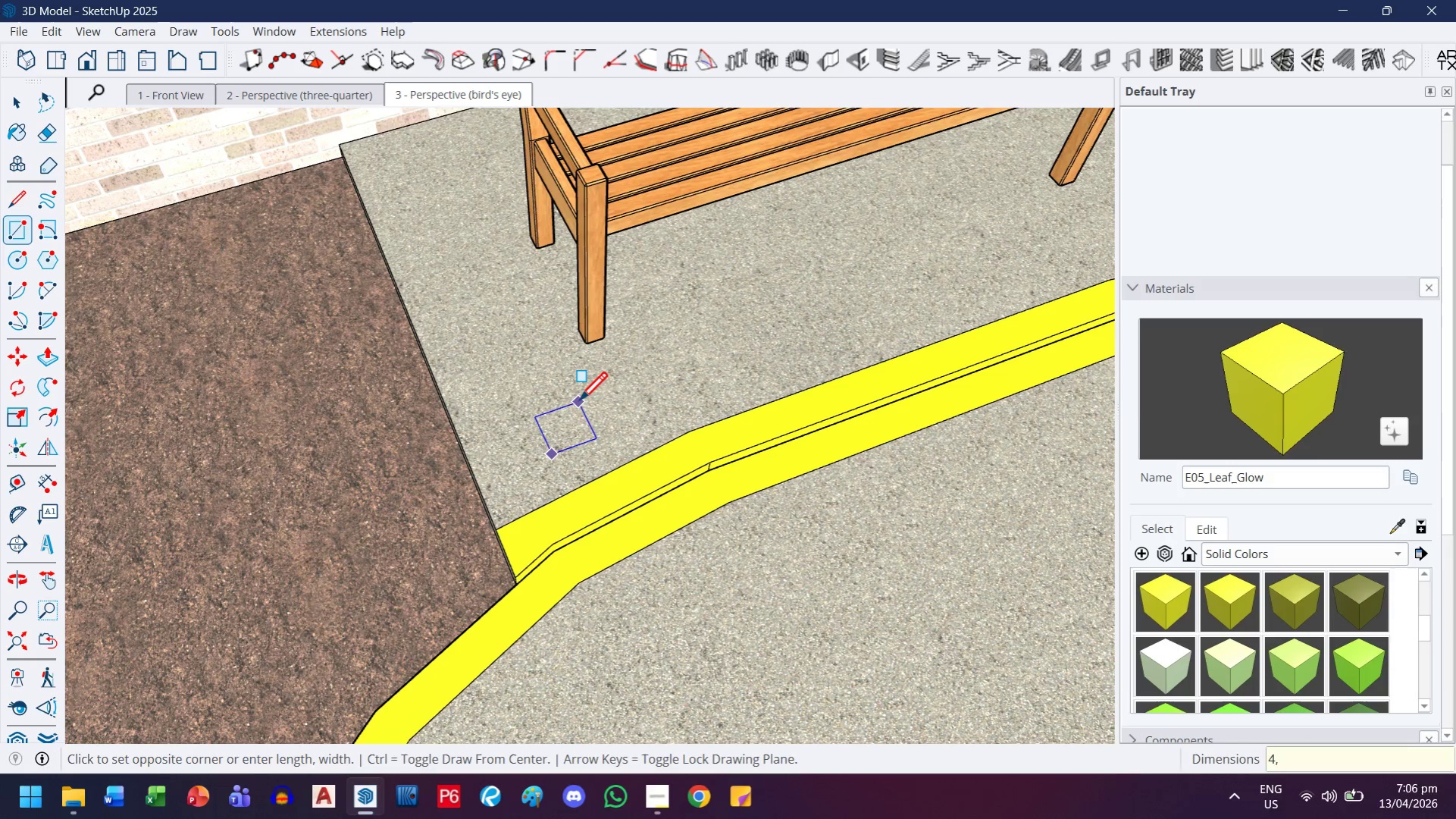 
key(Comma)
 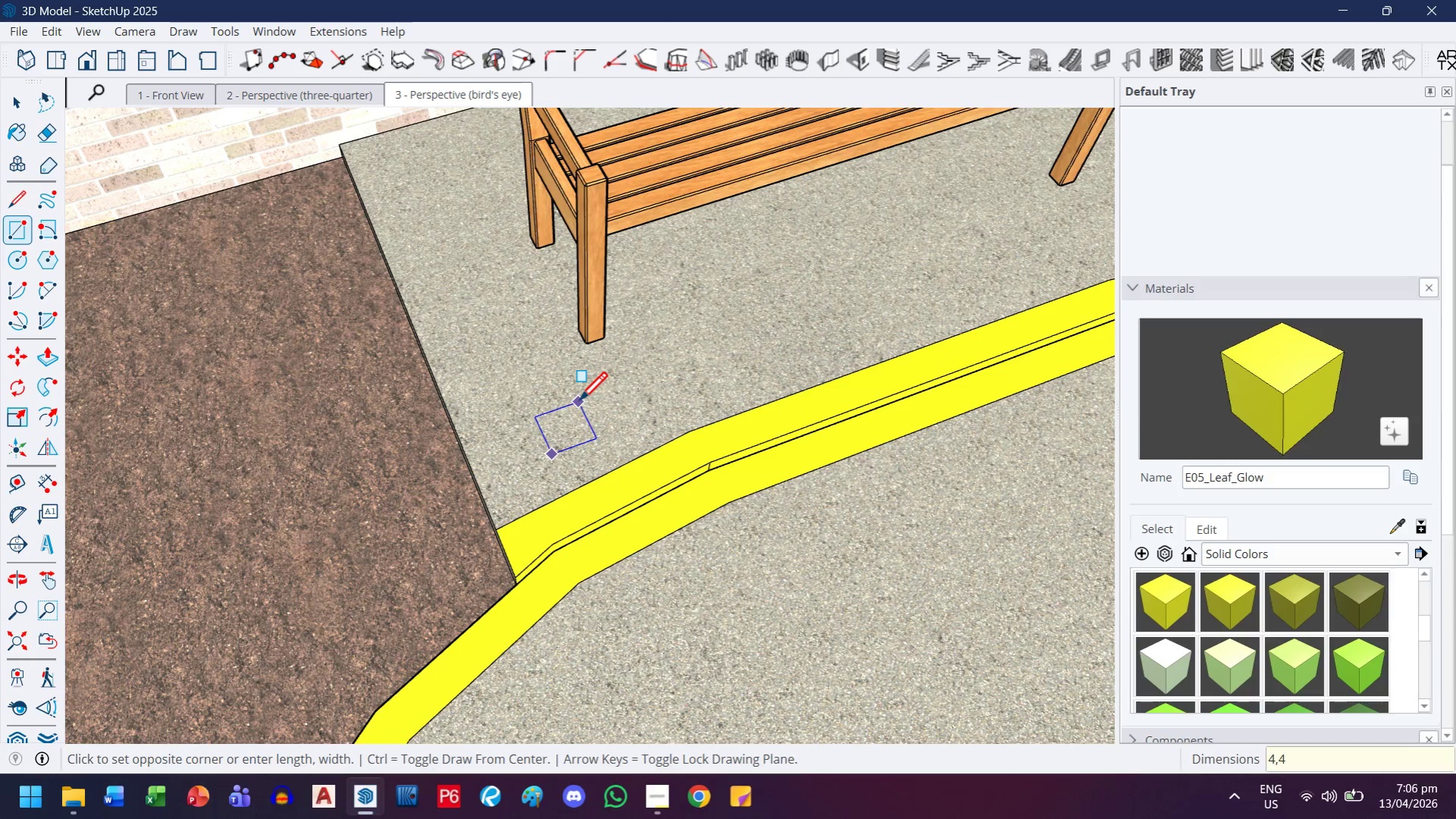 
key(4)
 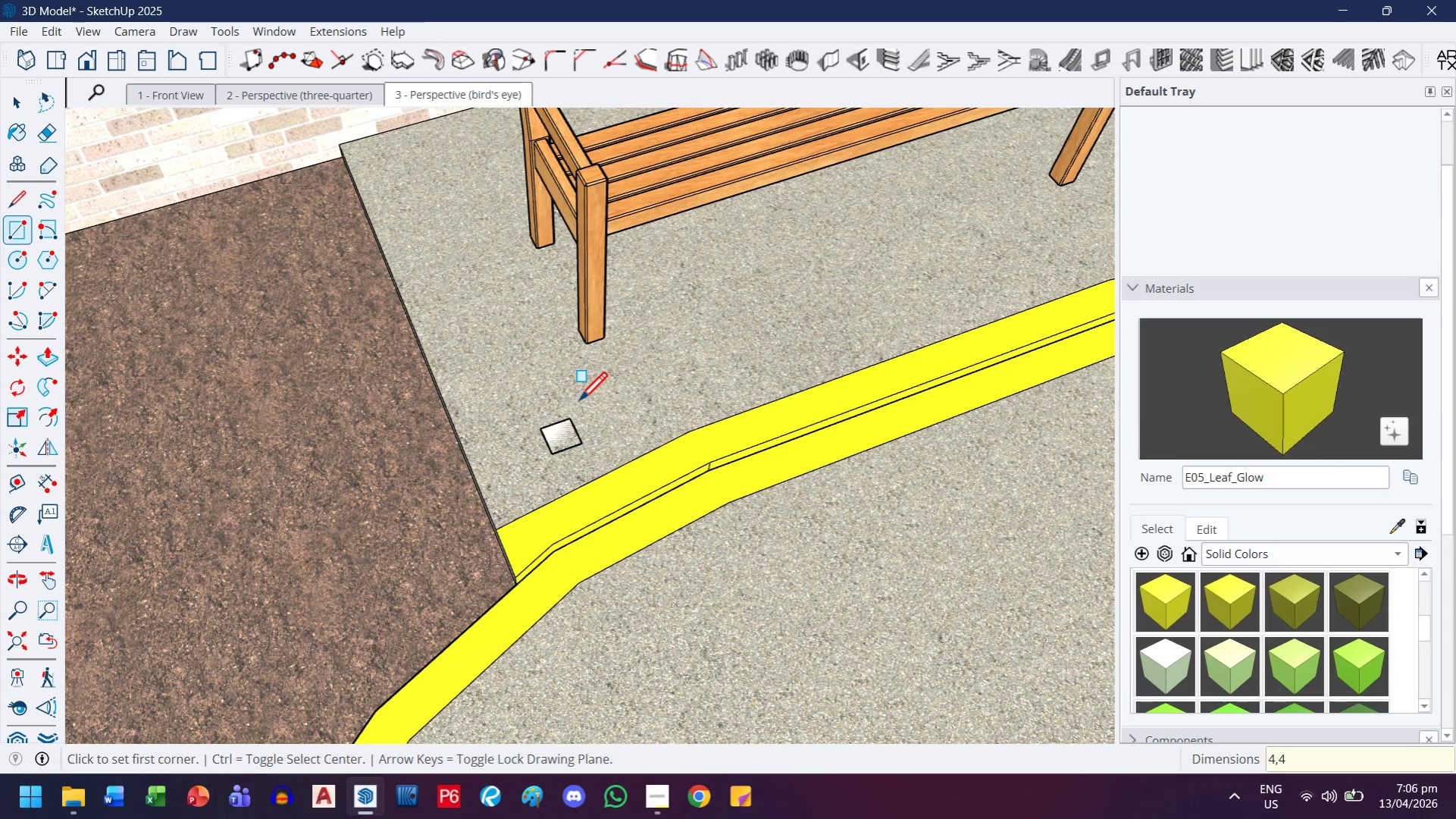 
key(Enter)
 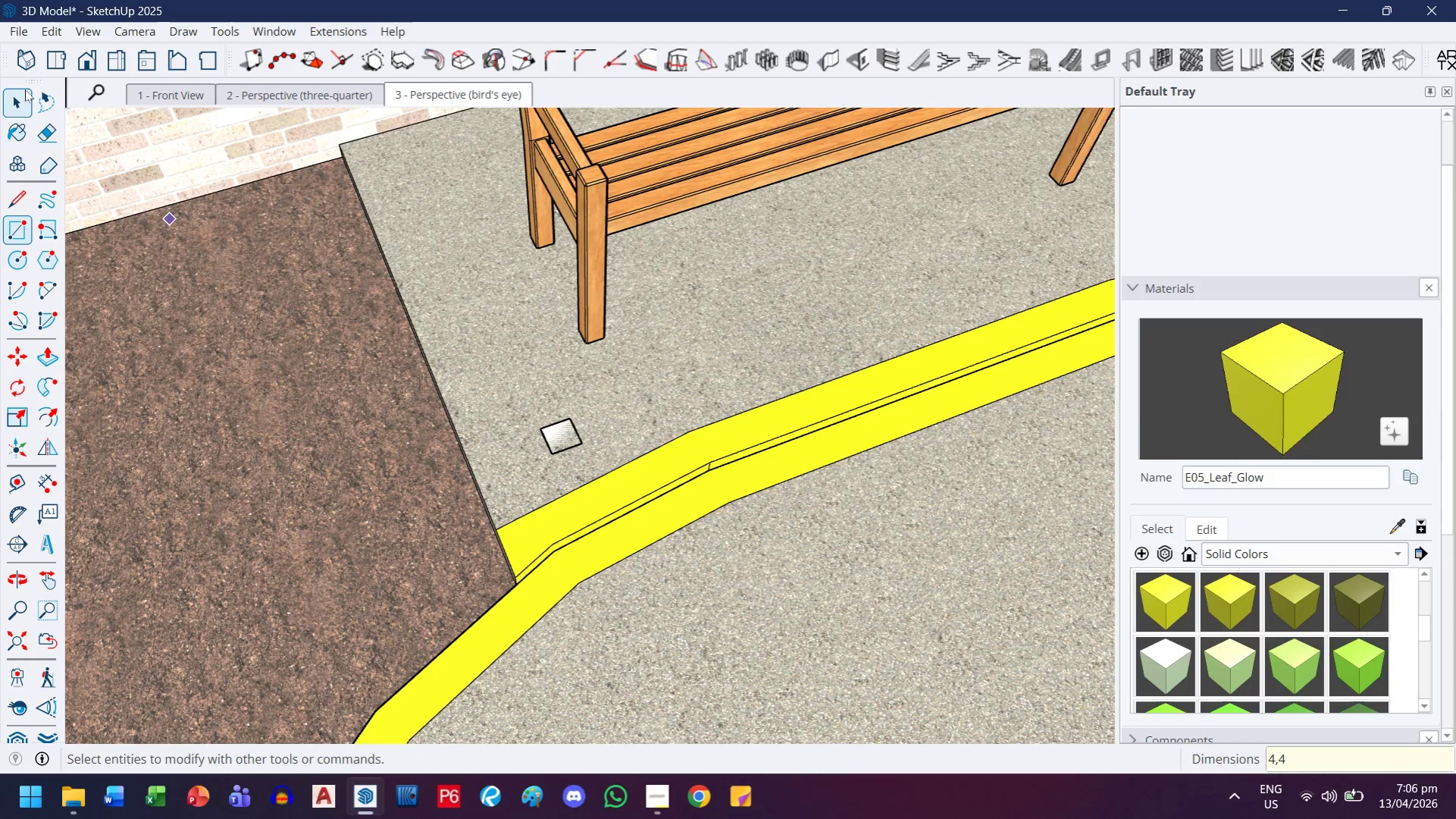 
left_click([23, 97])
 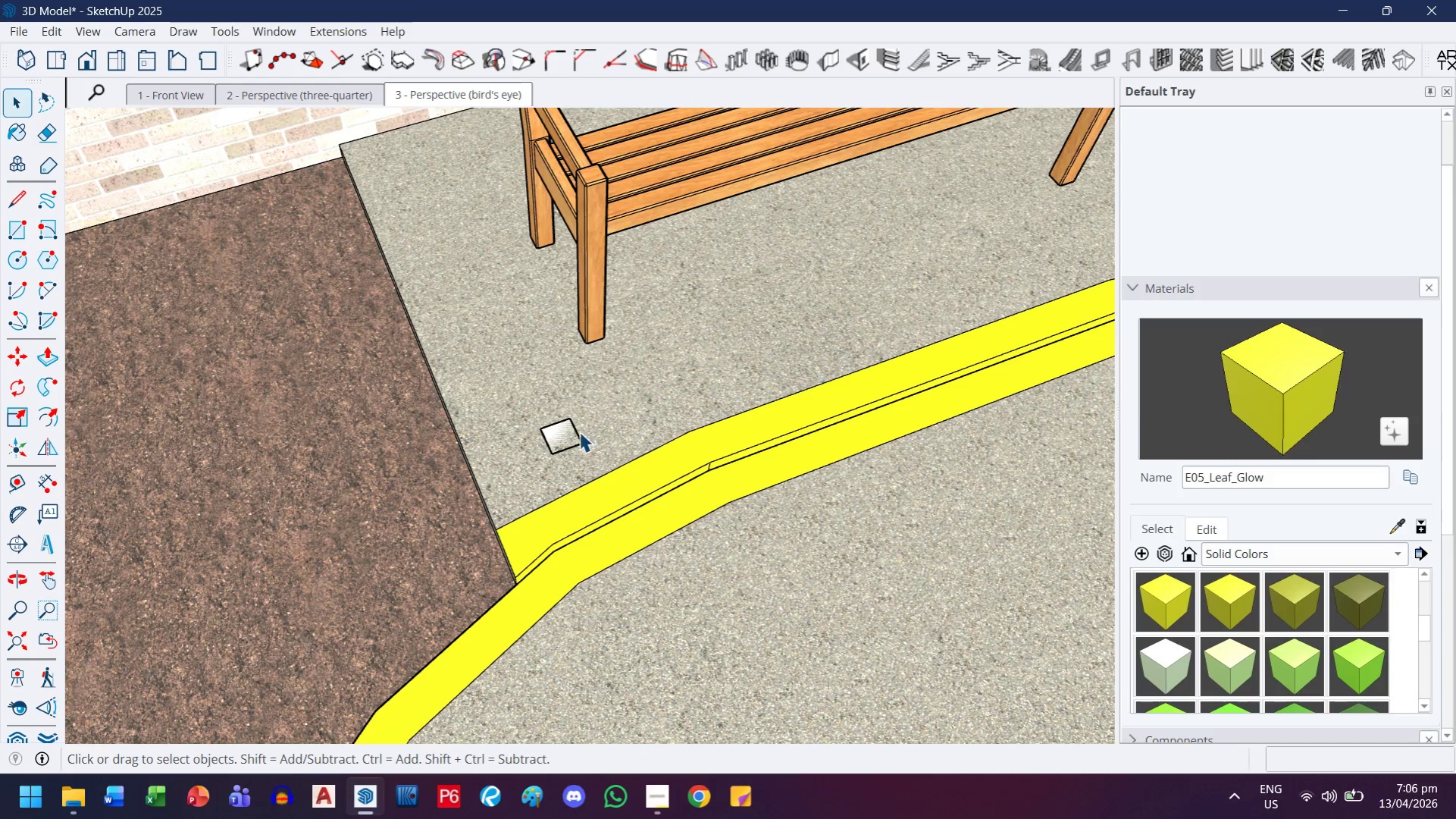 
left_click([550, 433])
 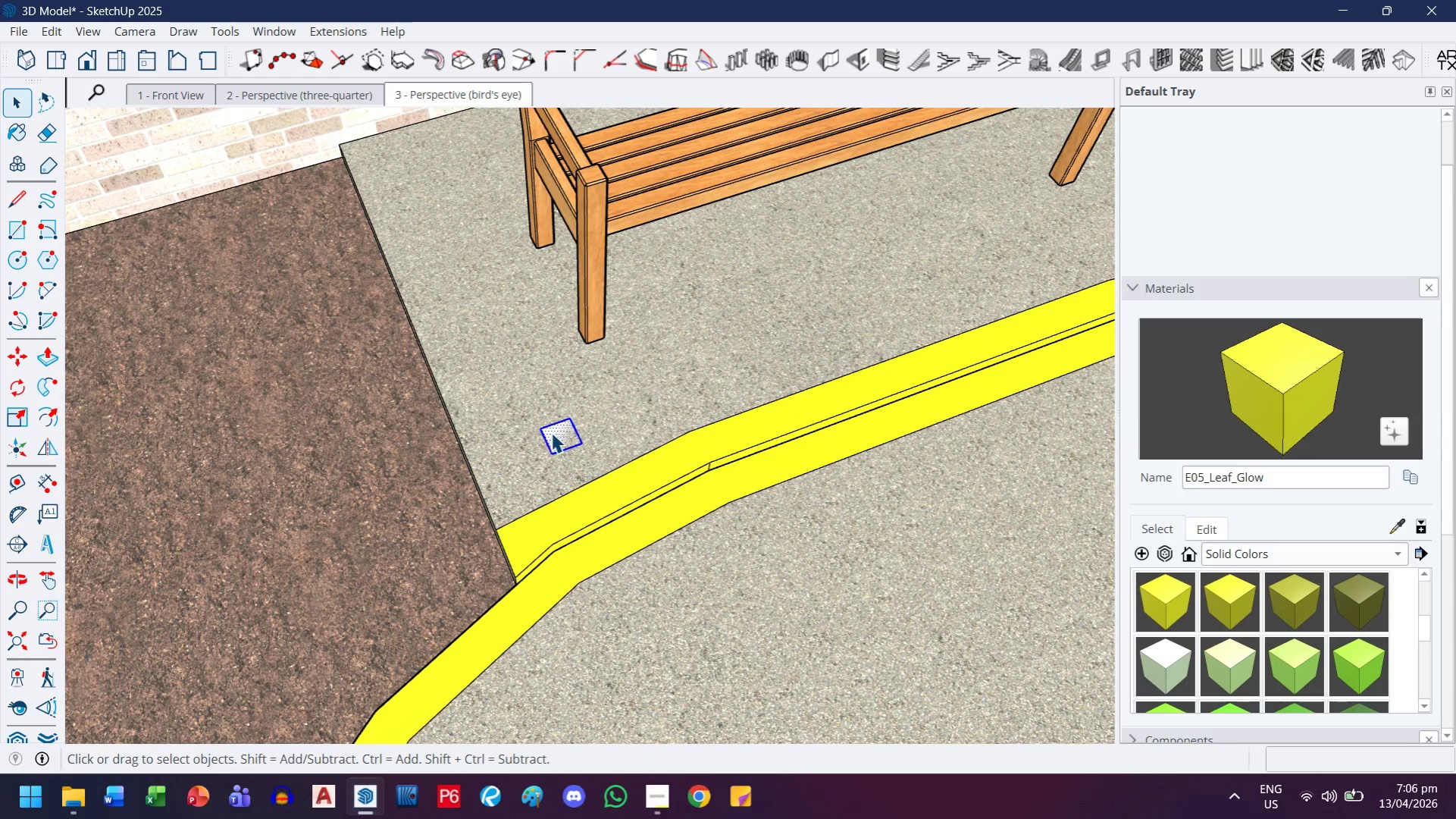 
right_click([557, 435])
 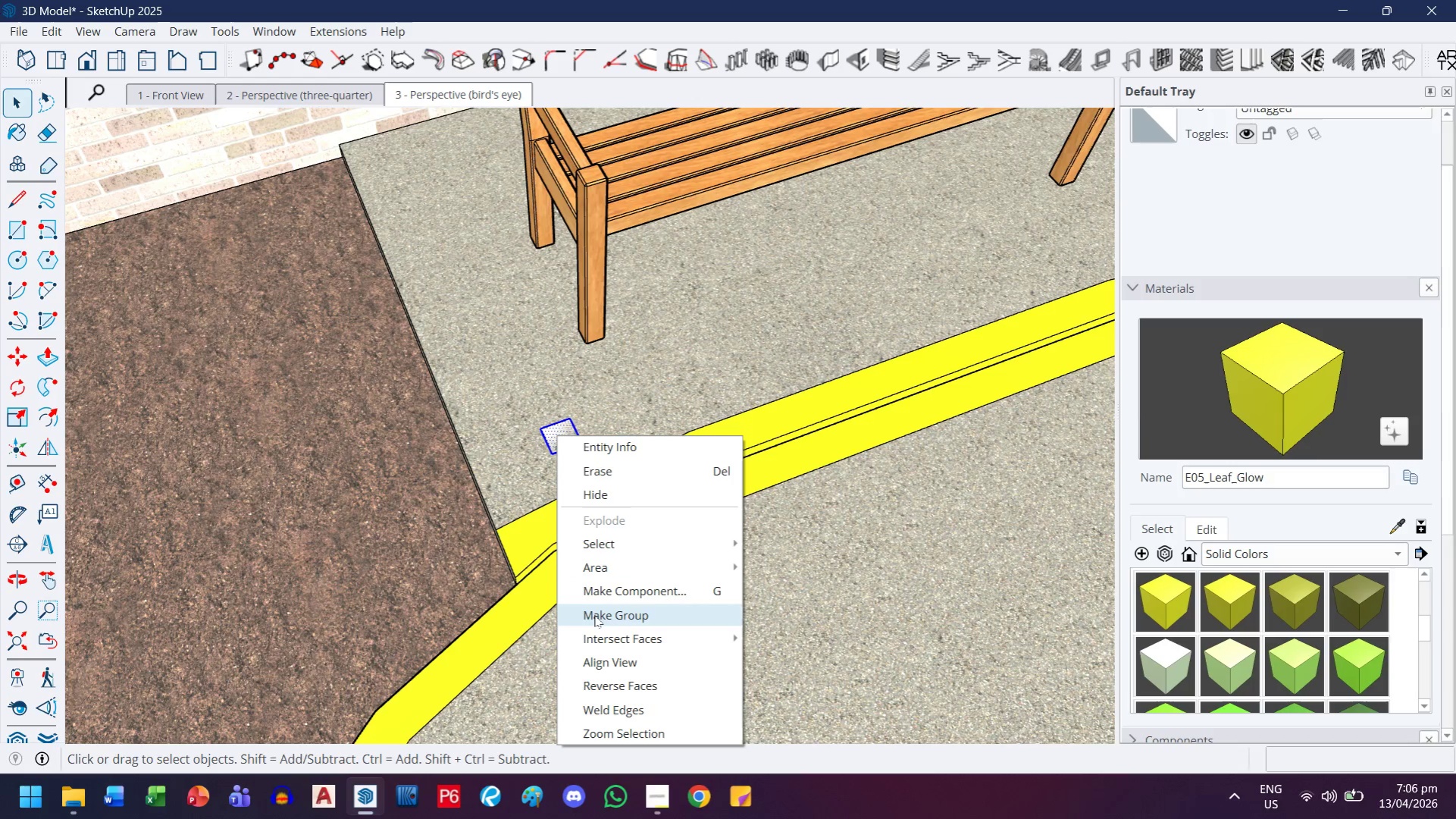 
left_click([595, 615])
 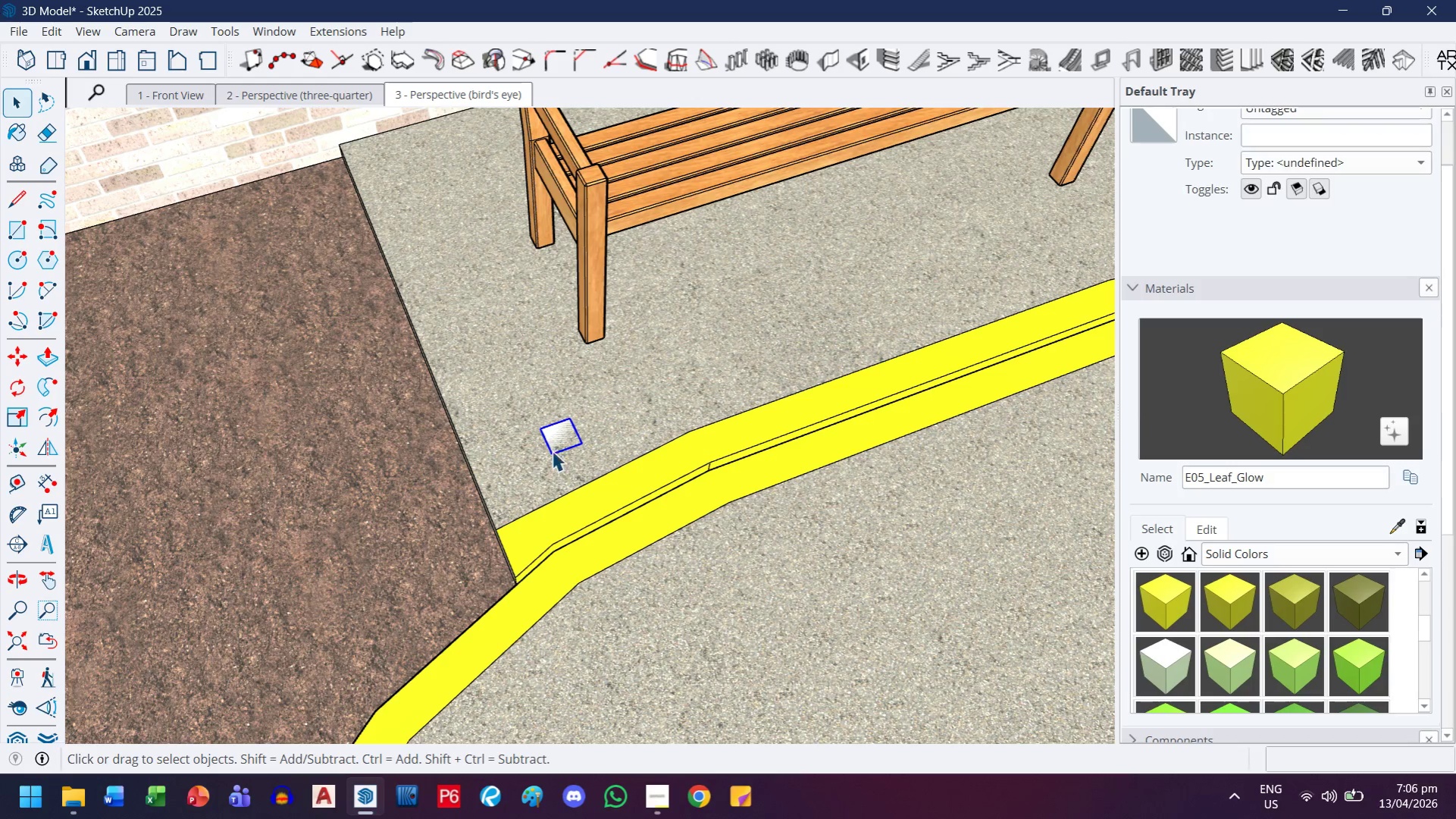 
left_click([565, 435])
 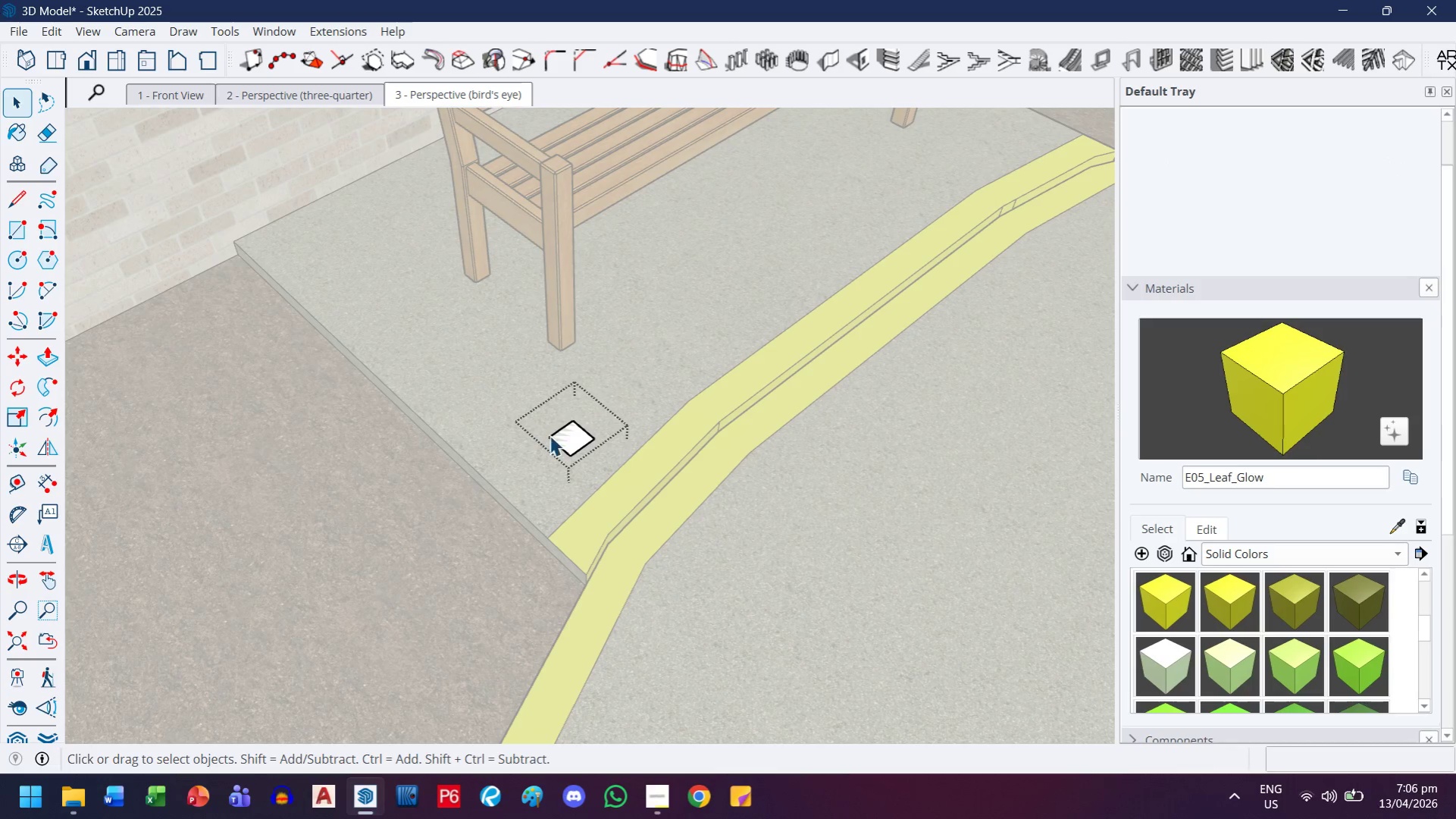 
key(P)
 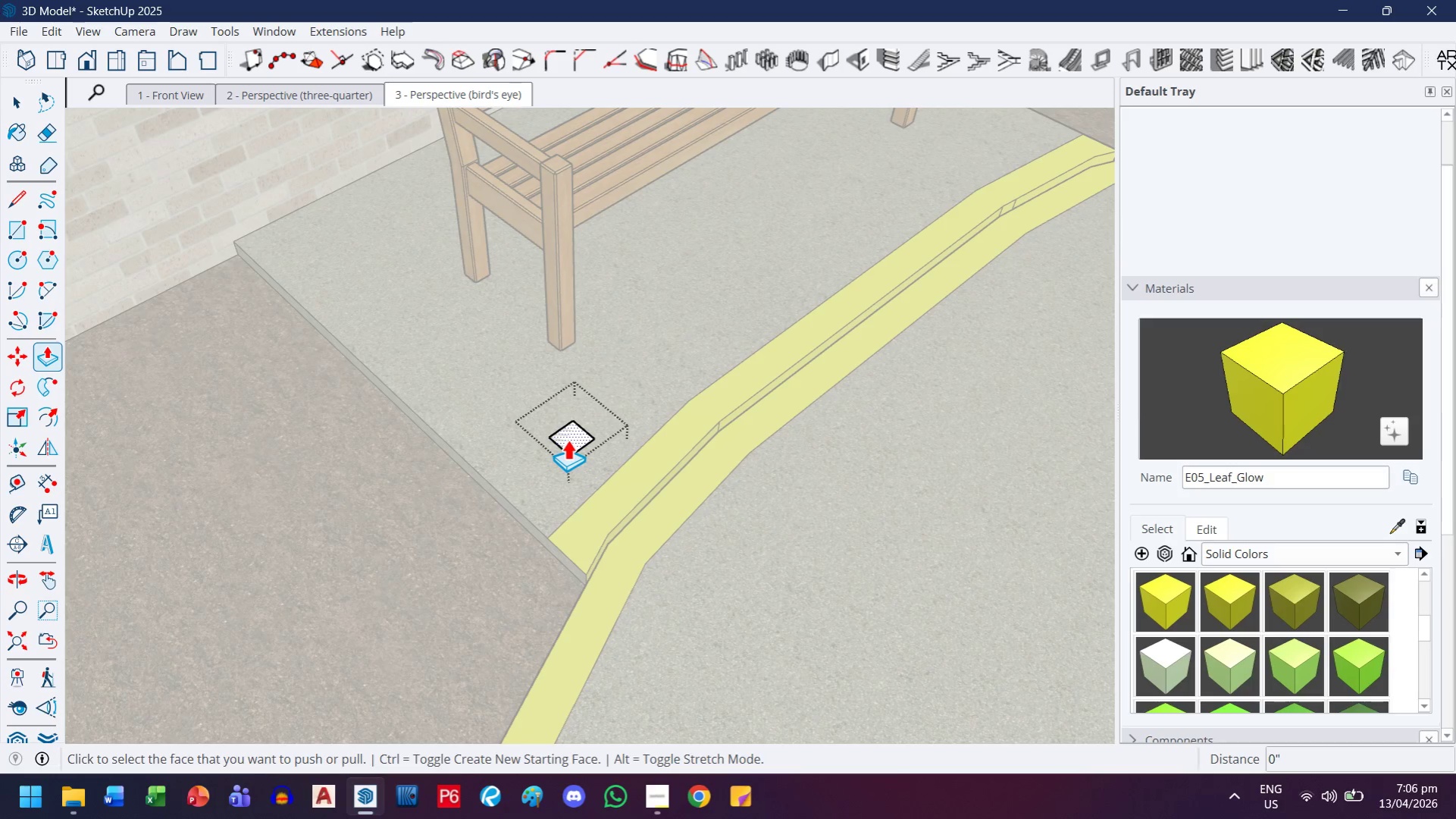 
left_click([567, 439])
 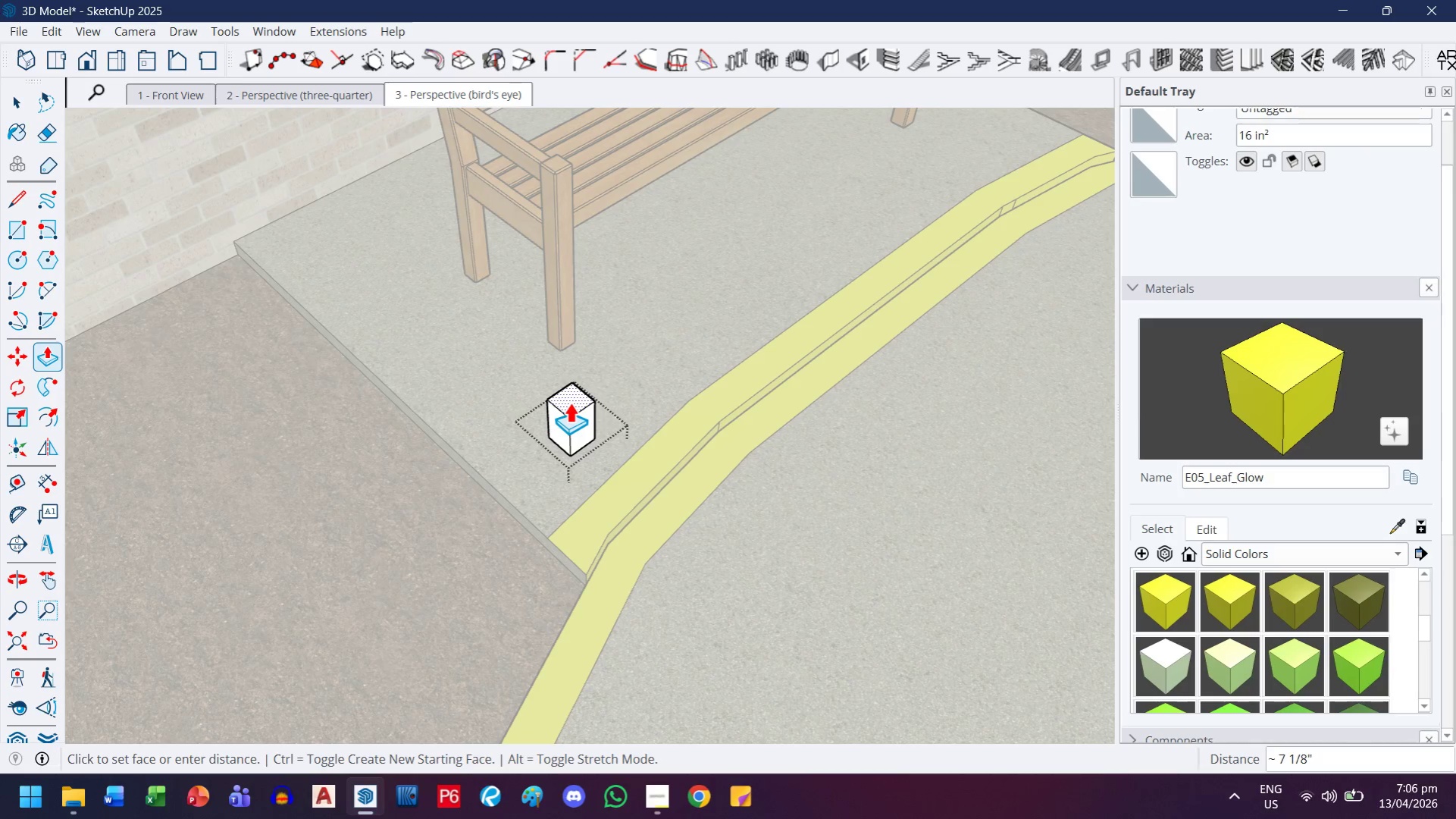 
wait(7.08)
 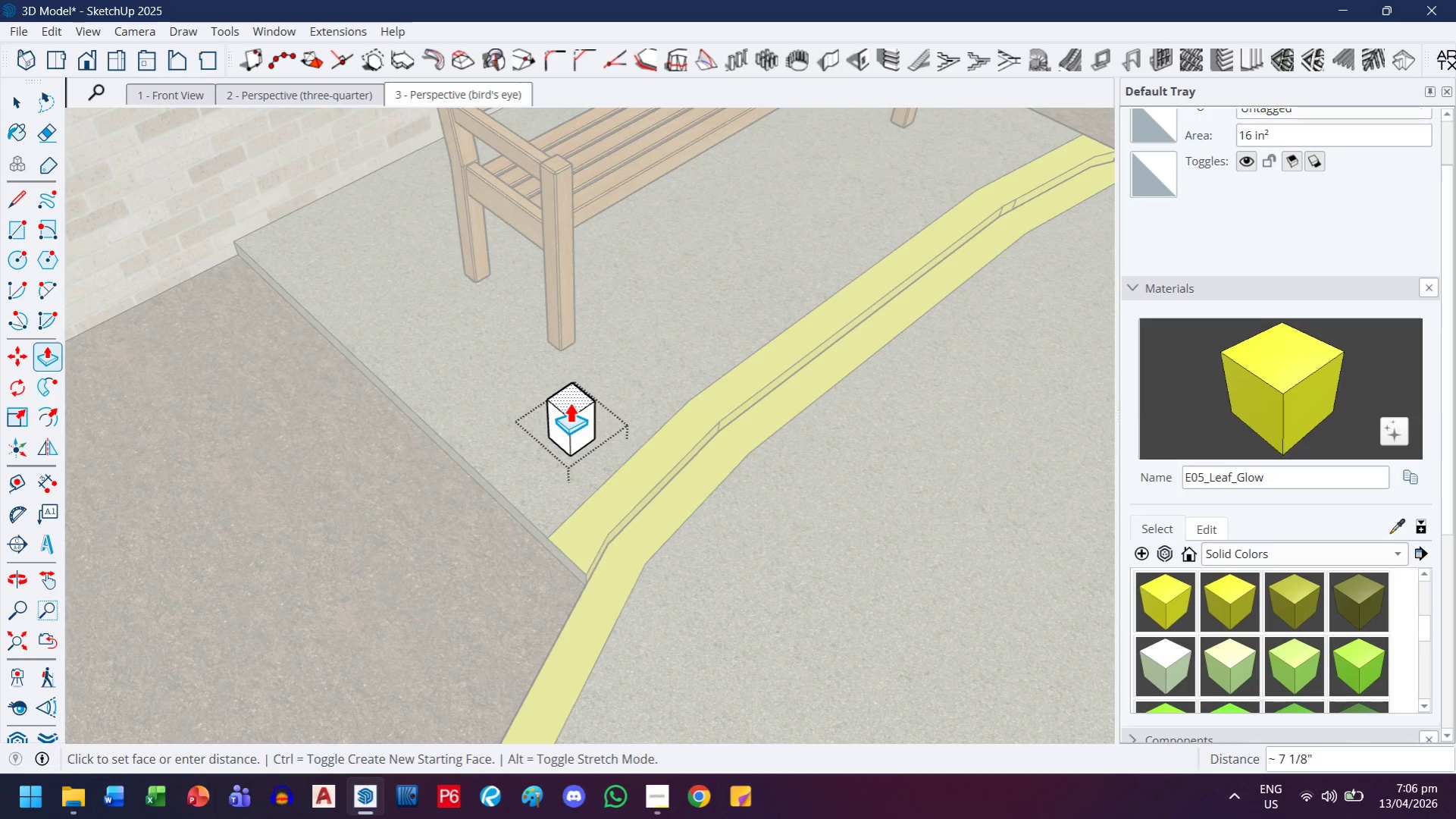 
key(9)
 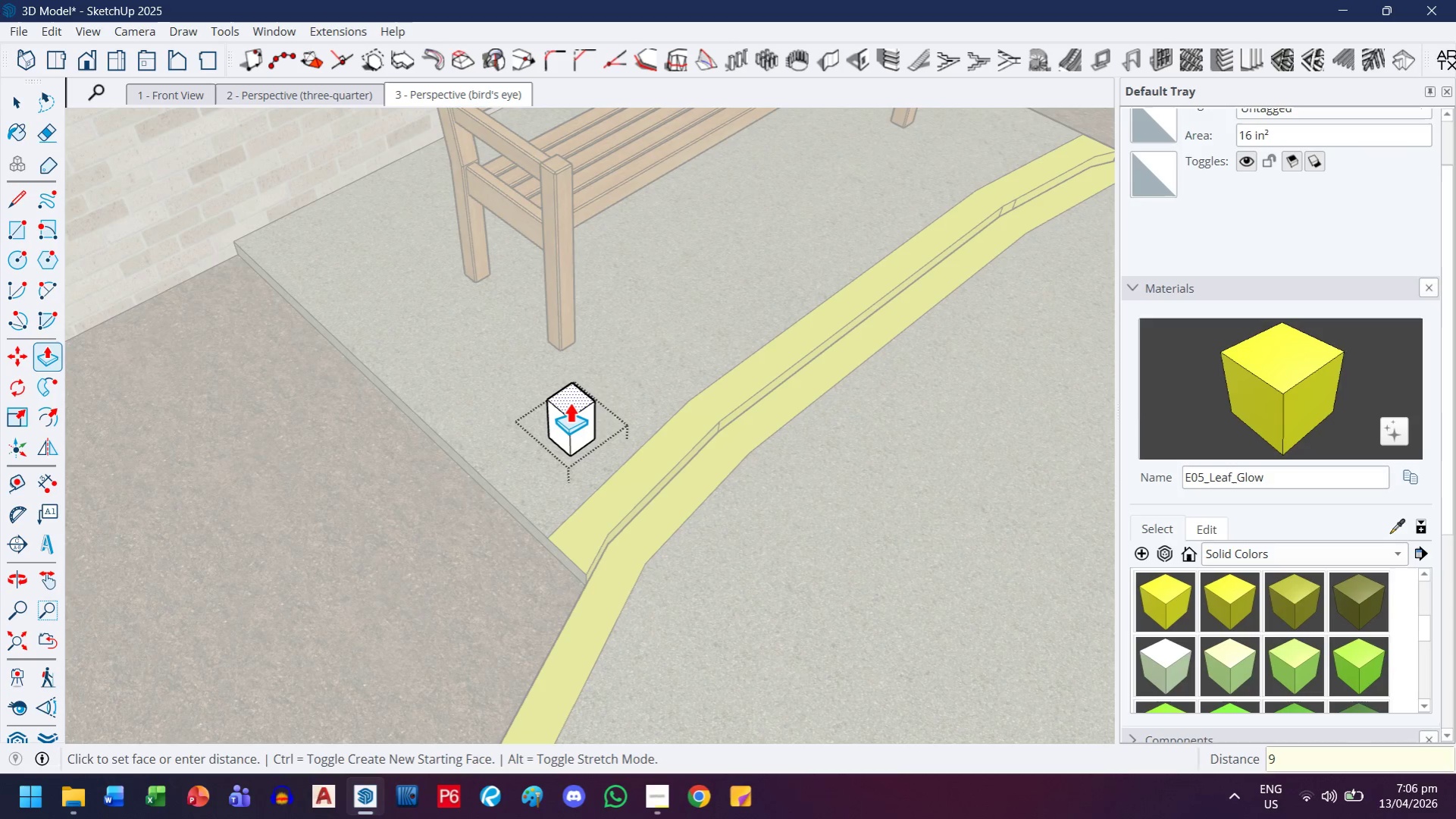 
key(Quote)
 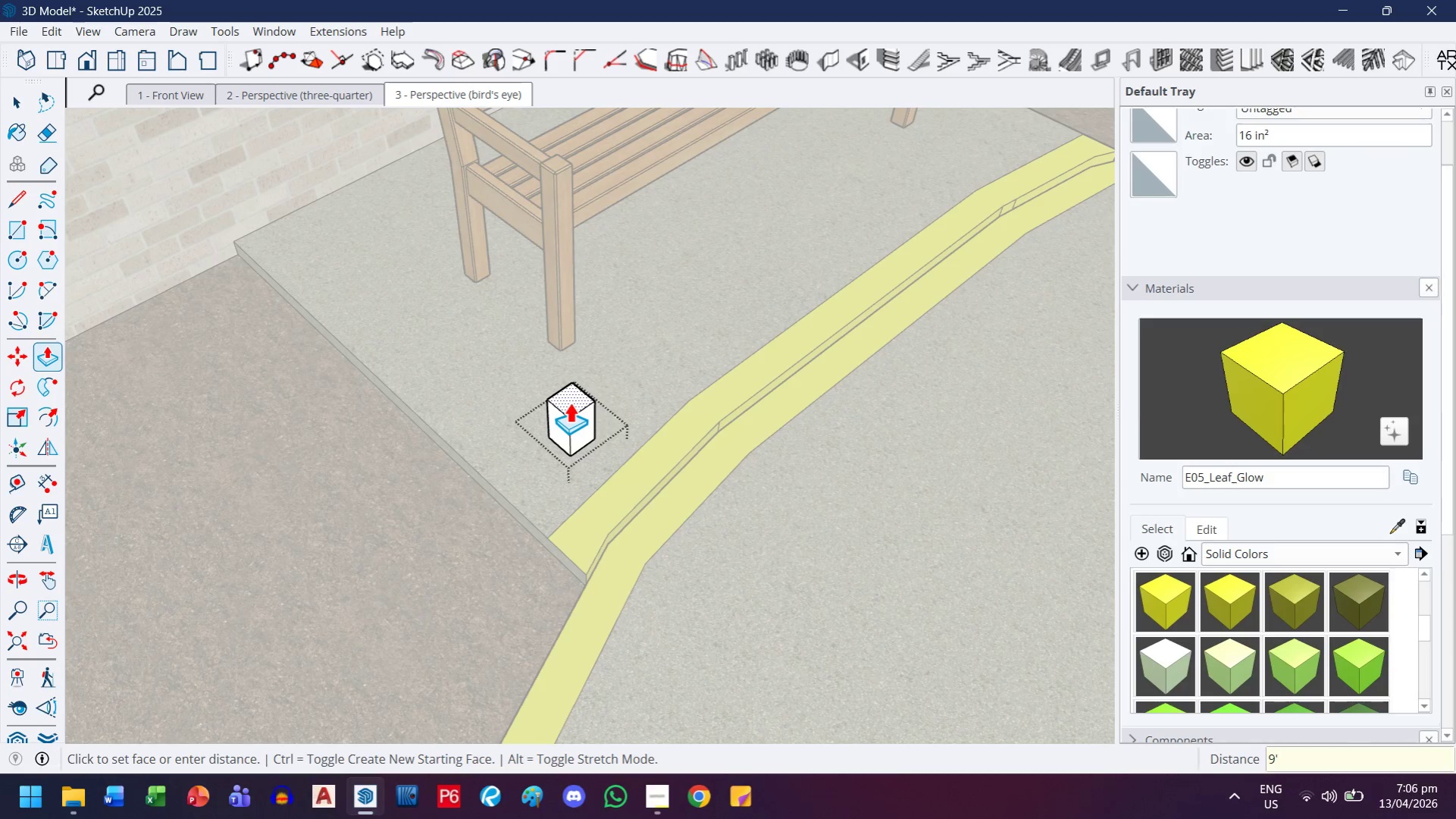 
key(Enter)
 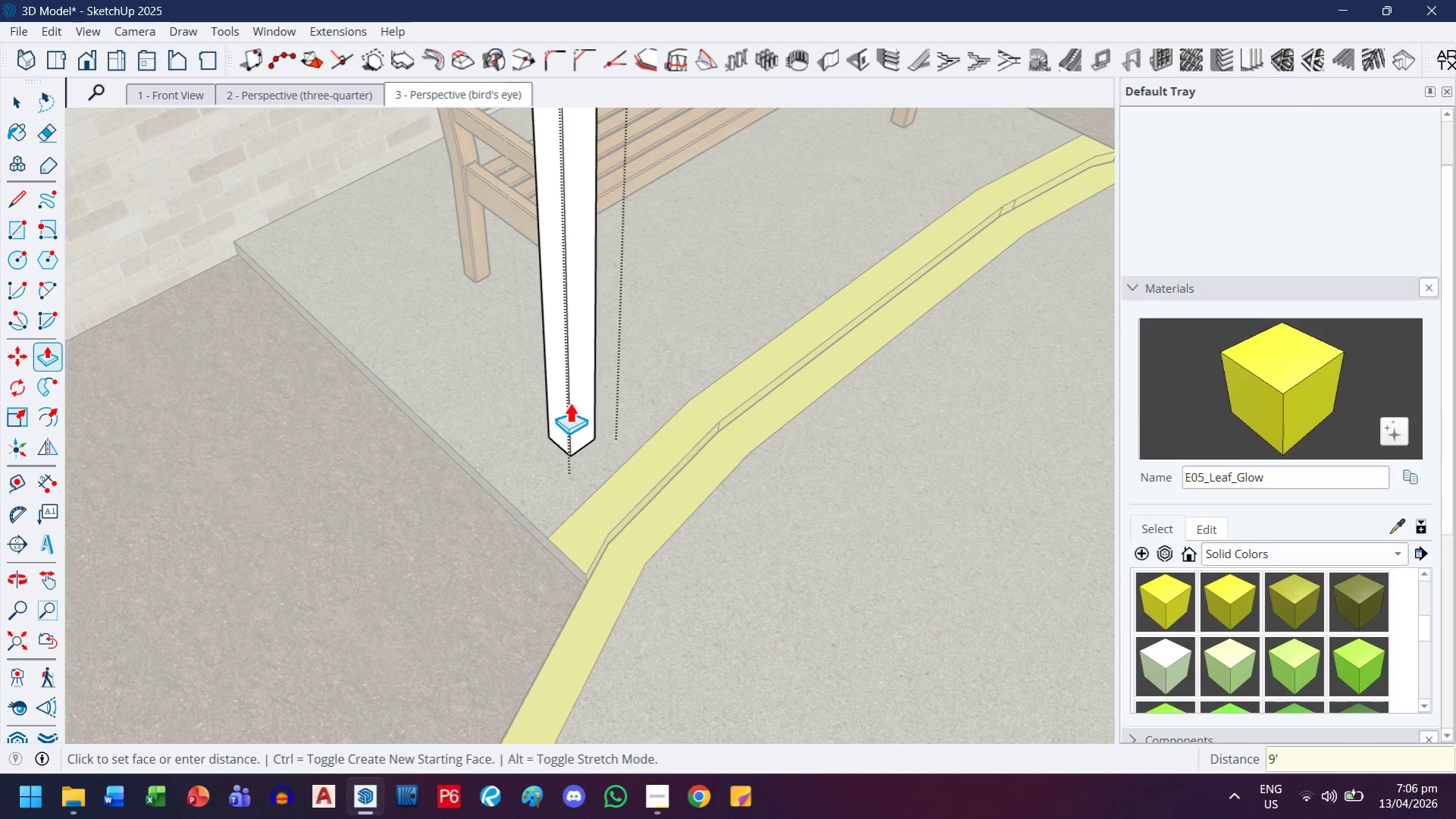 
key(H)
 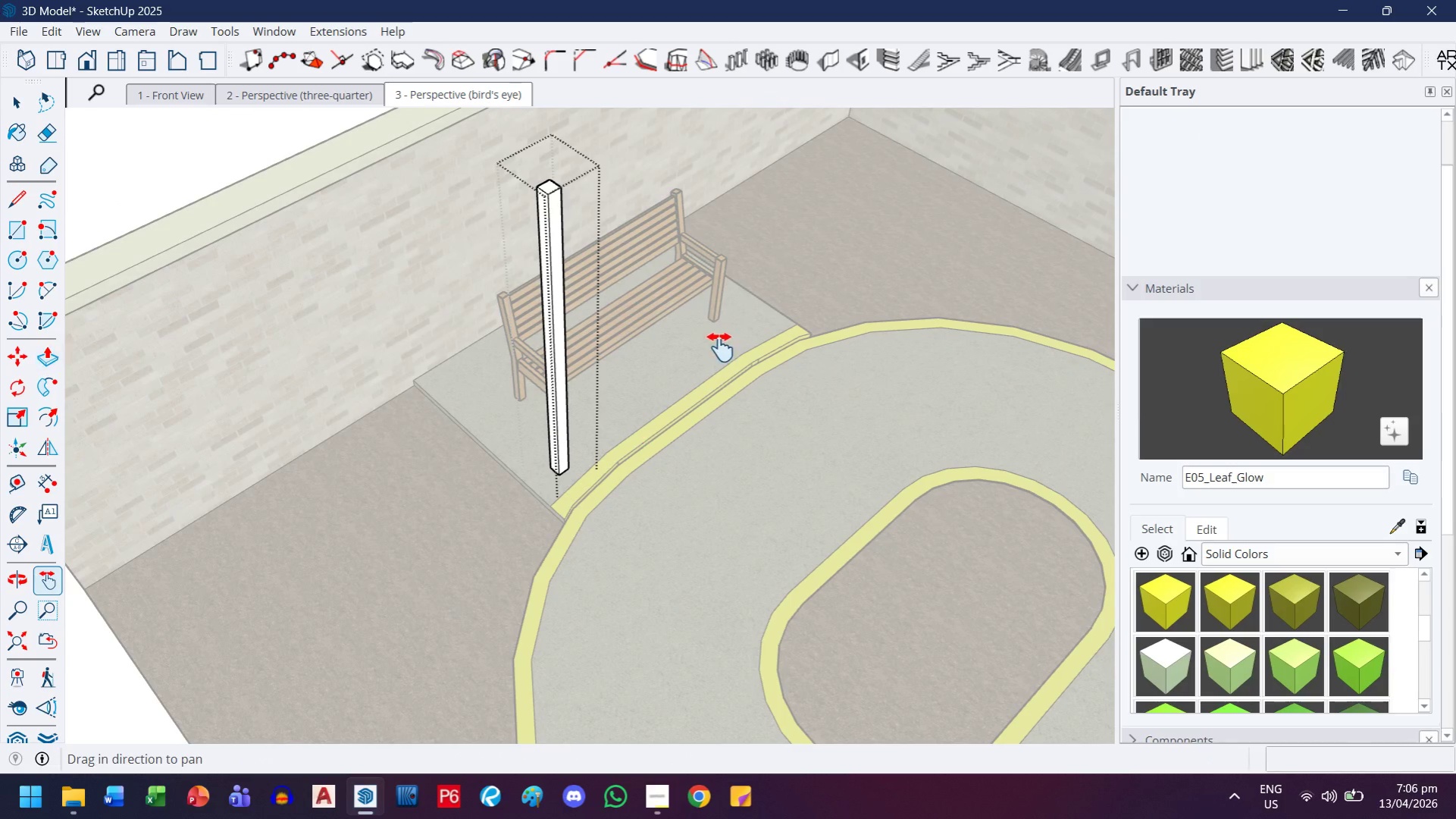 
left_click_drag(start_coordinate=[720, 347], to_coordinate=[679, 405])
 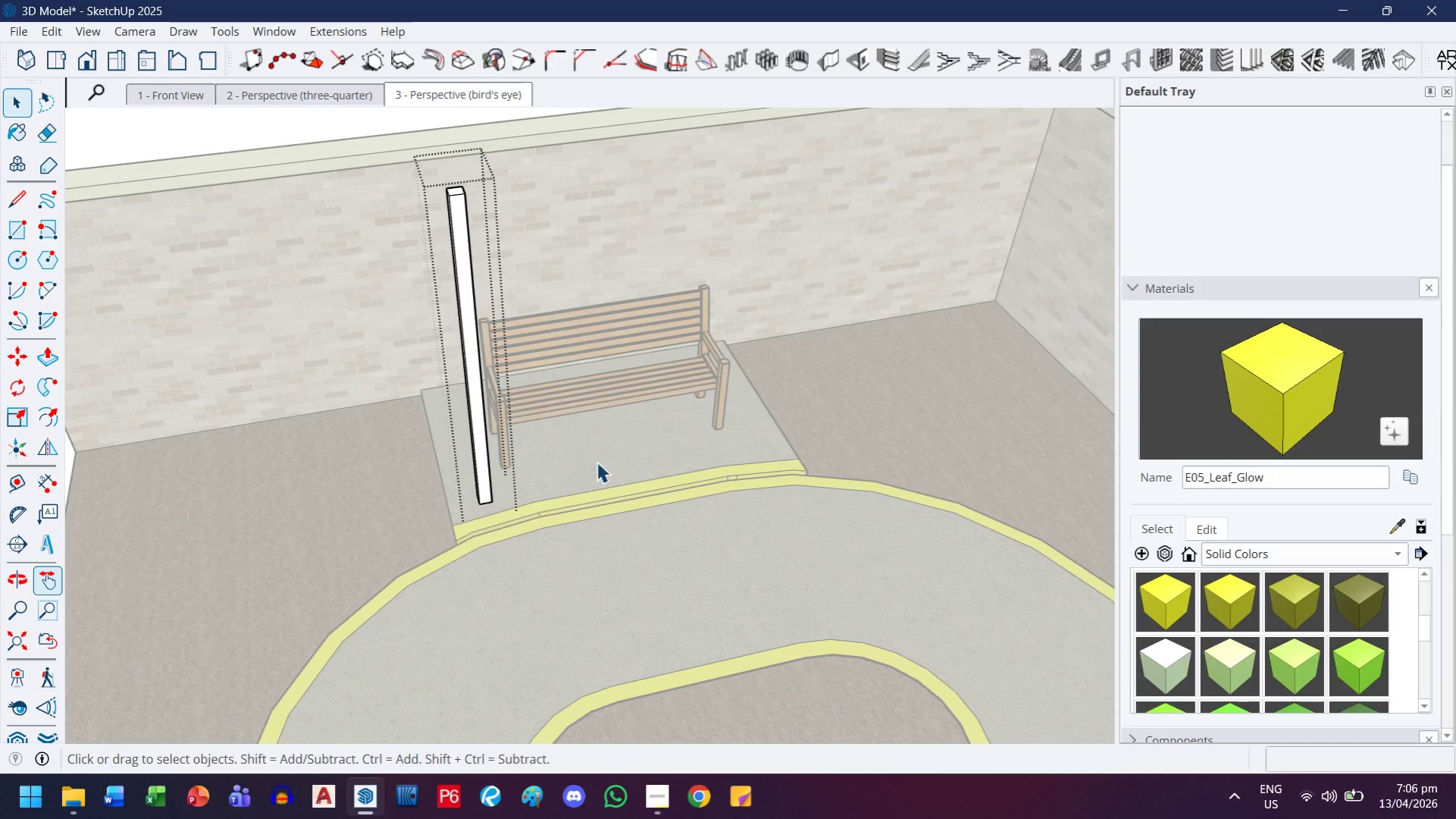 
scroll: coordinate [628, 549], scroll_direction: down, amount: 12.0
 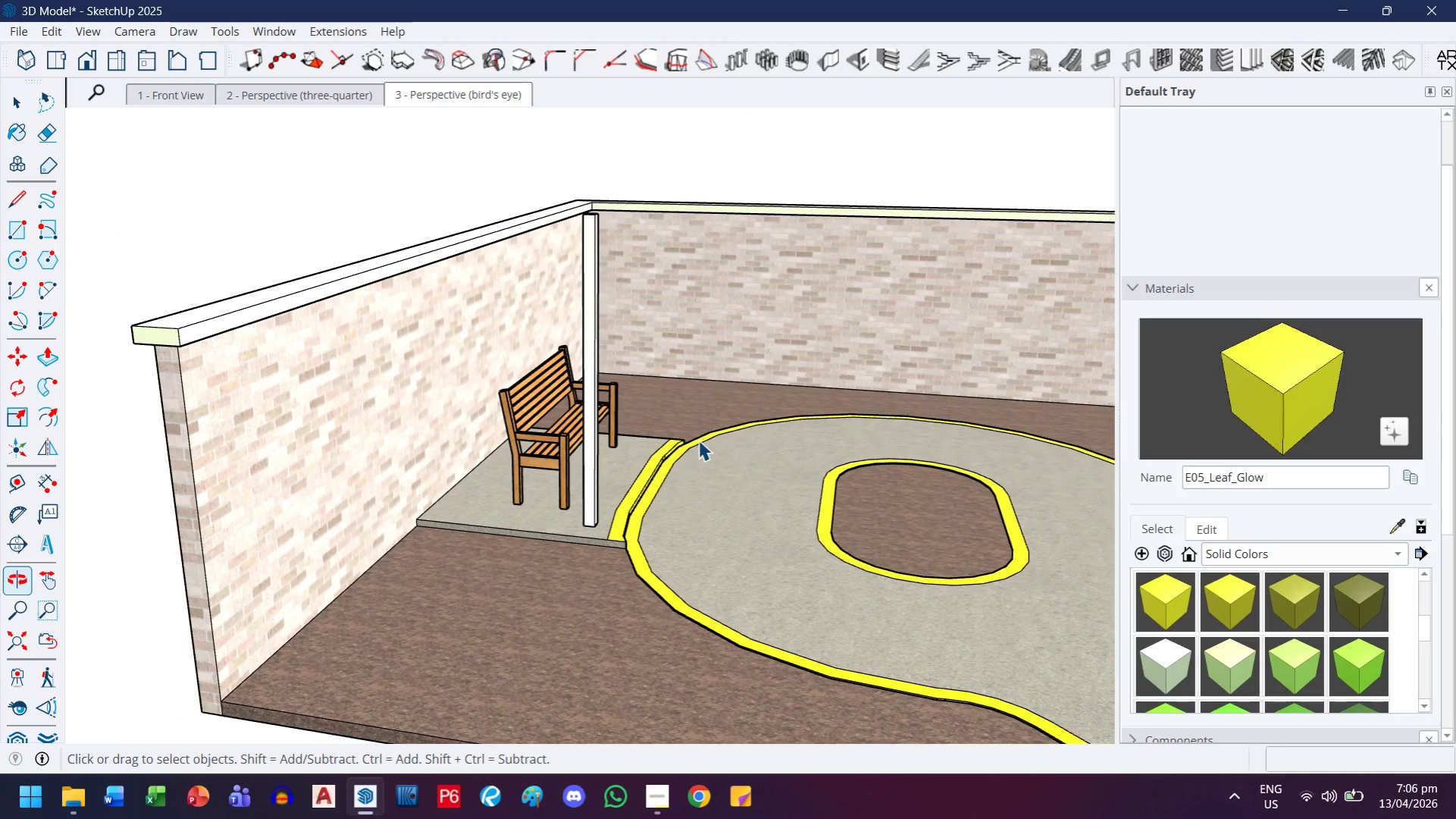 
scroll: coordinate [632, 455], scroll_direction: up, amount: 1.0
 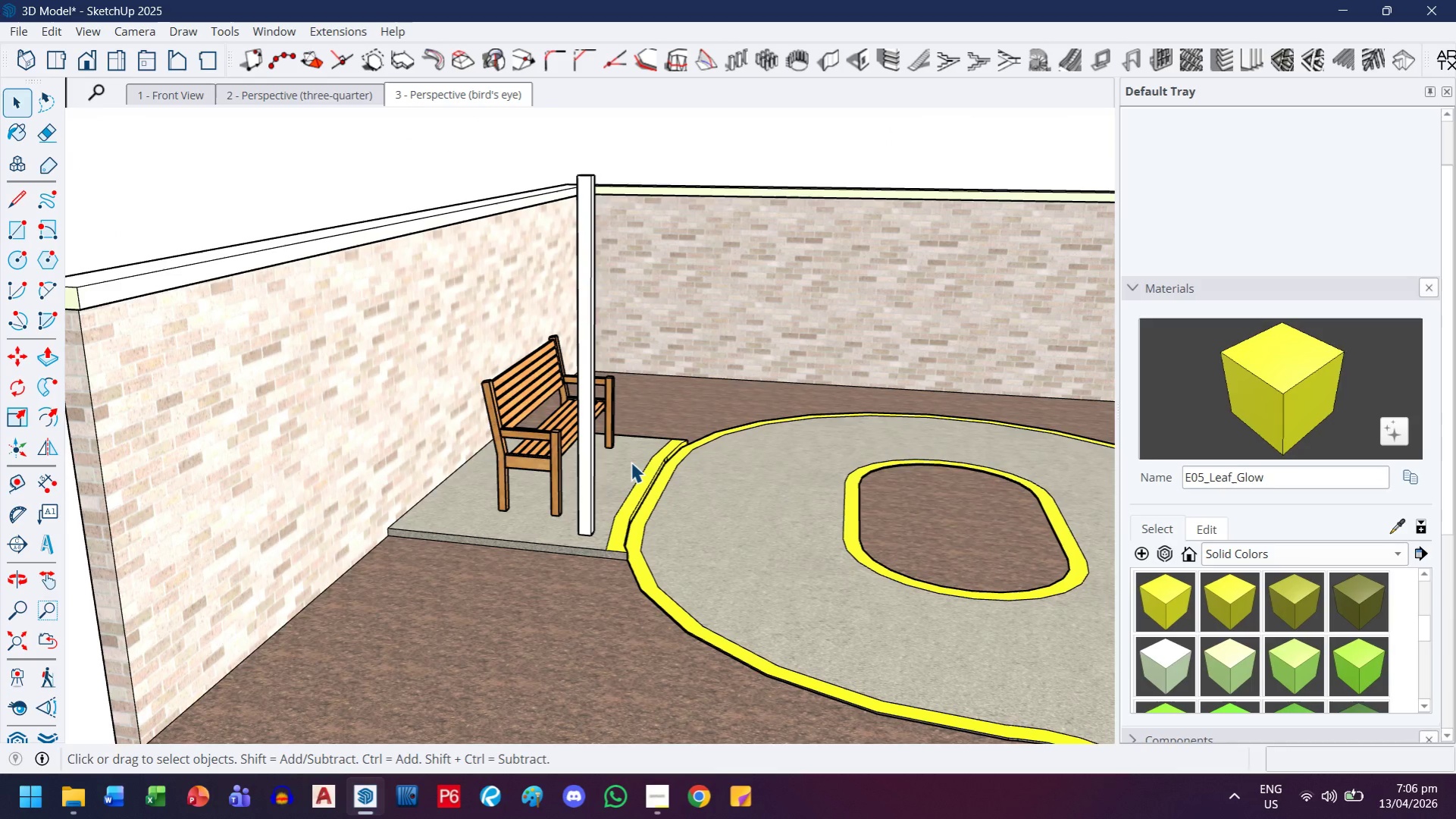 
scroll: coordinate [631, 462], scroll_direction: down, amount: 2.0
 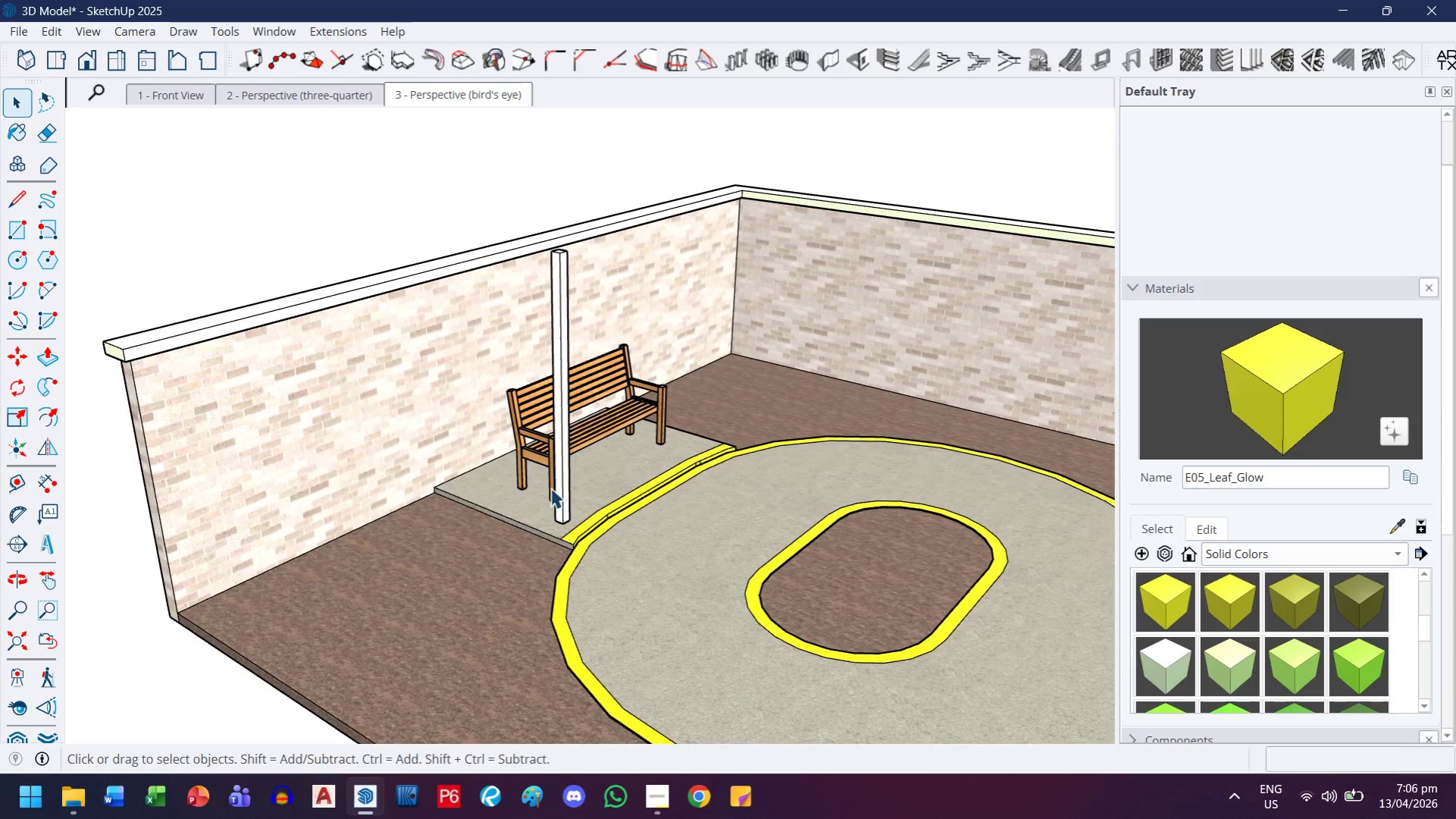 
scroll: coordinate [526, 549], scroll_direction: up, amount: 7.0
 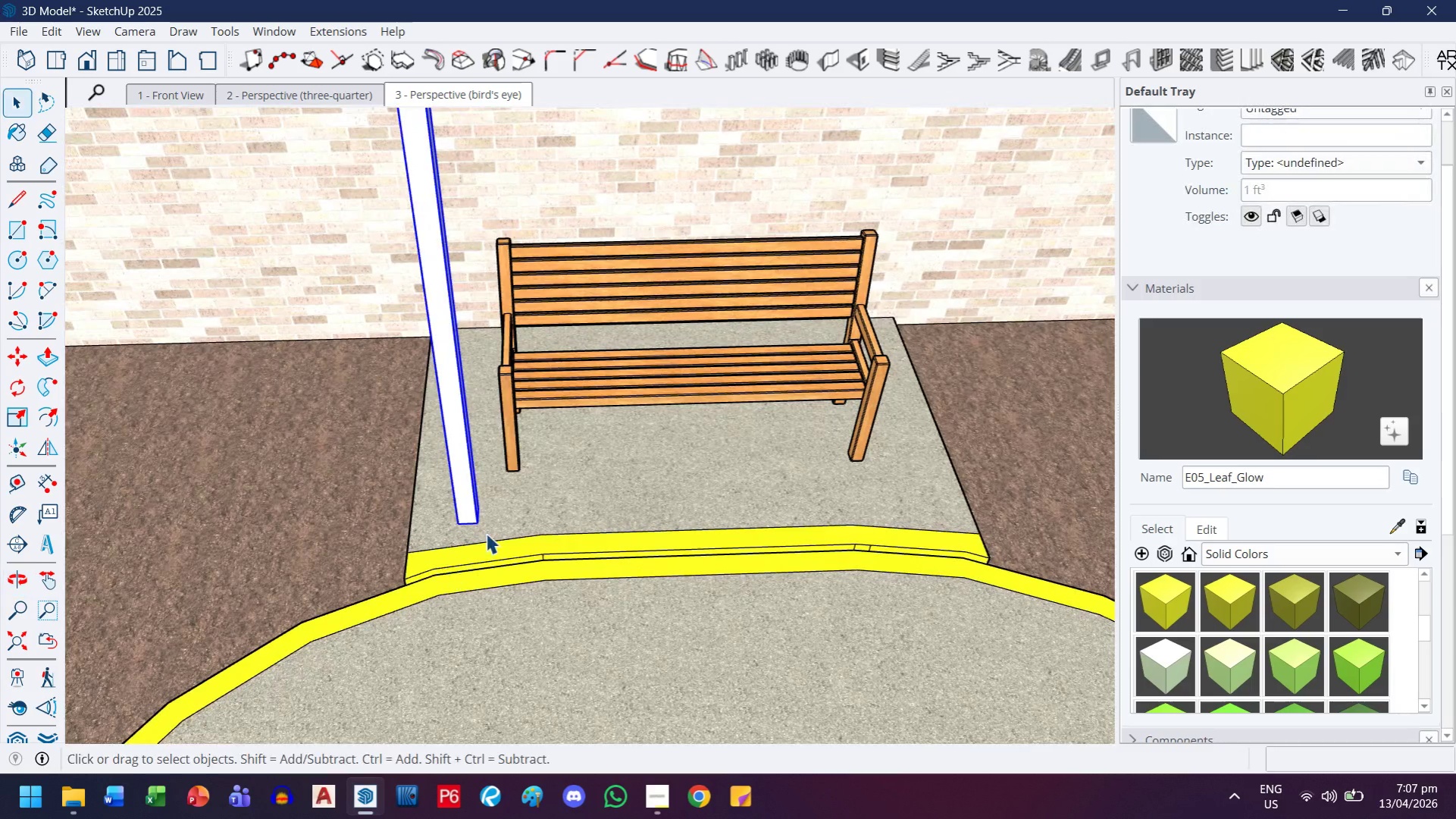 
key(M)
 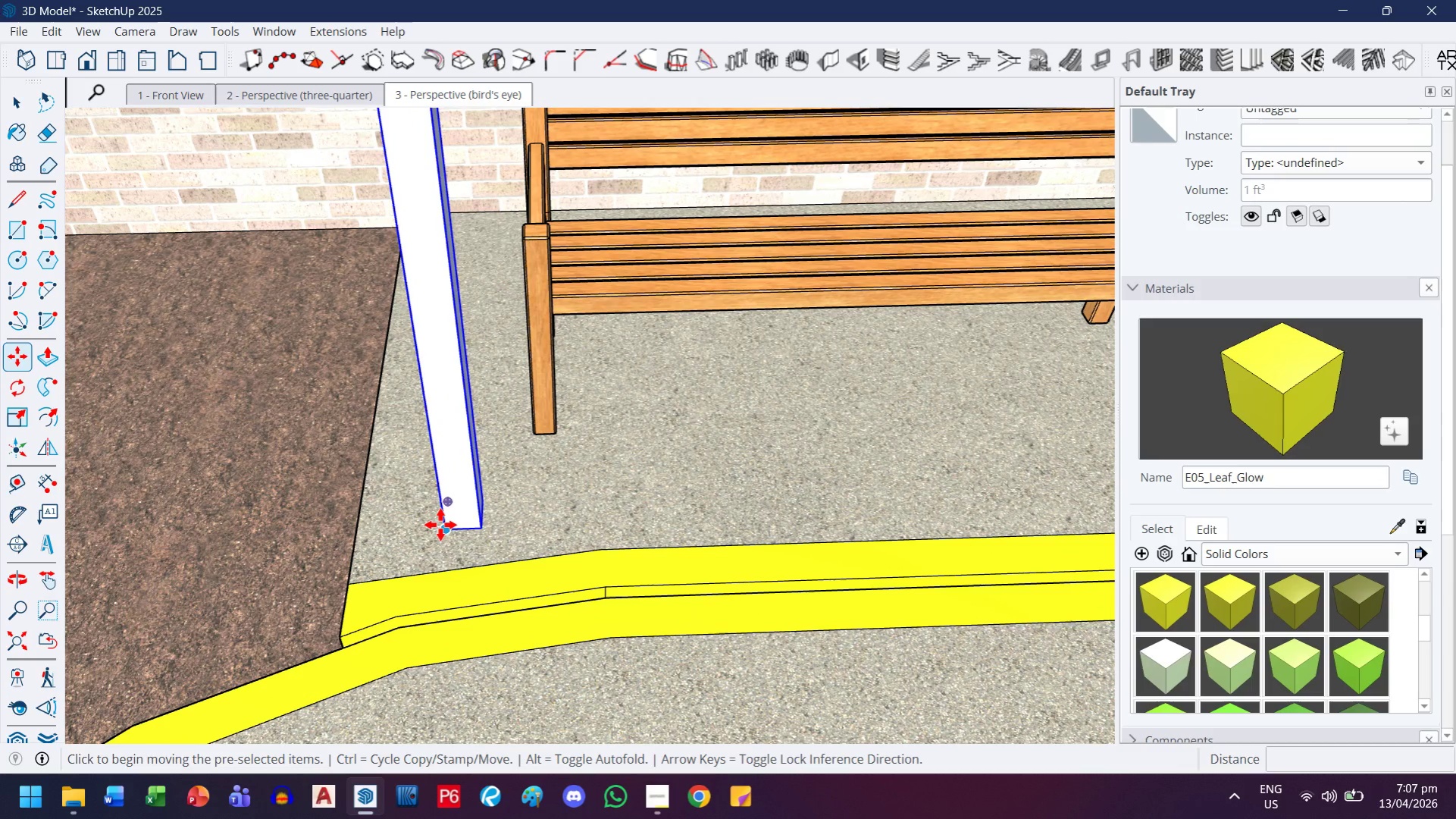 
scroll: coordinate [470, 516], scroll_direction: up, amount: 6.0
 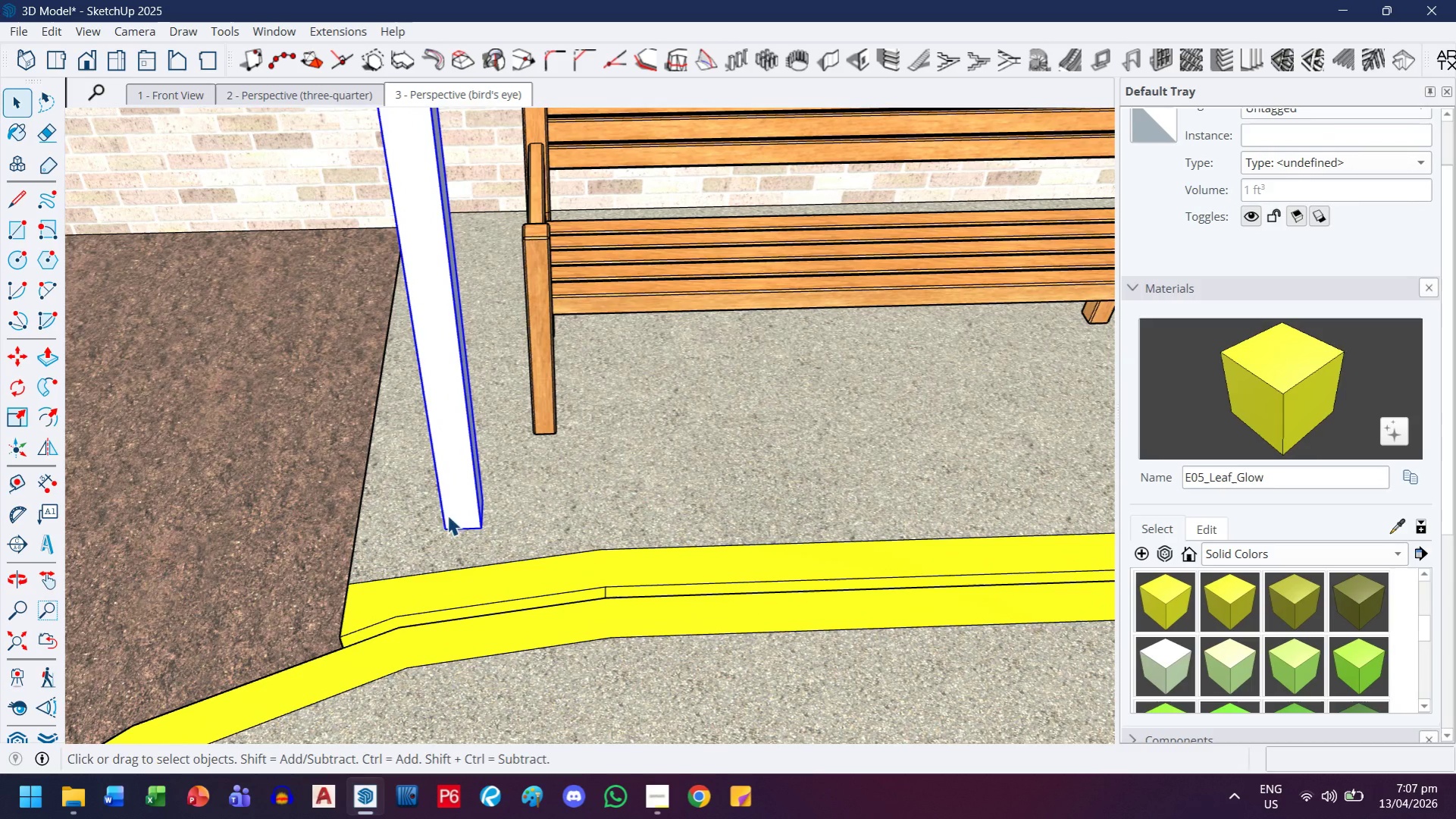 
left_click([440, 525])
 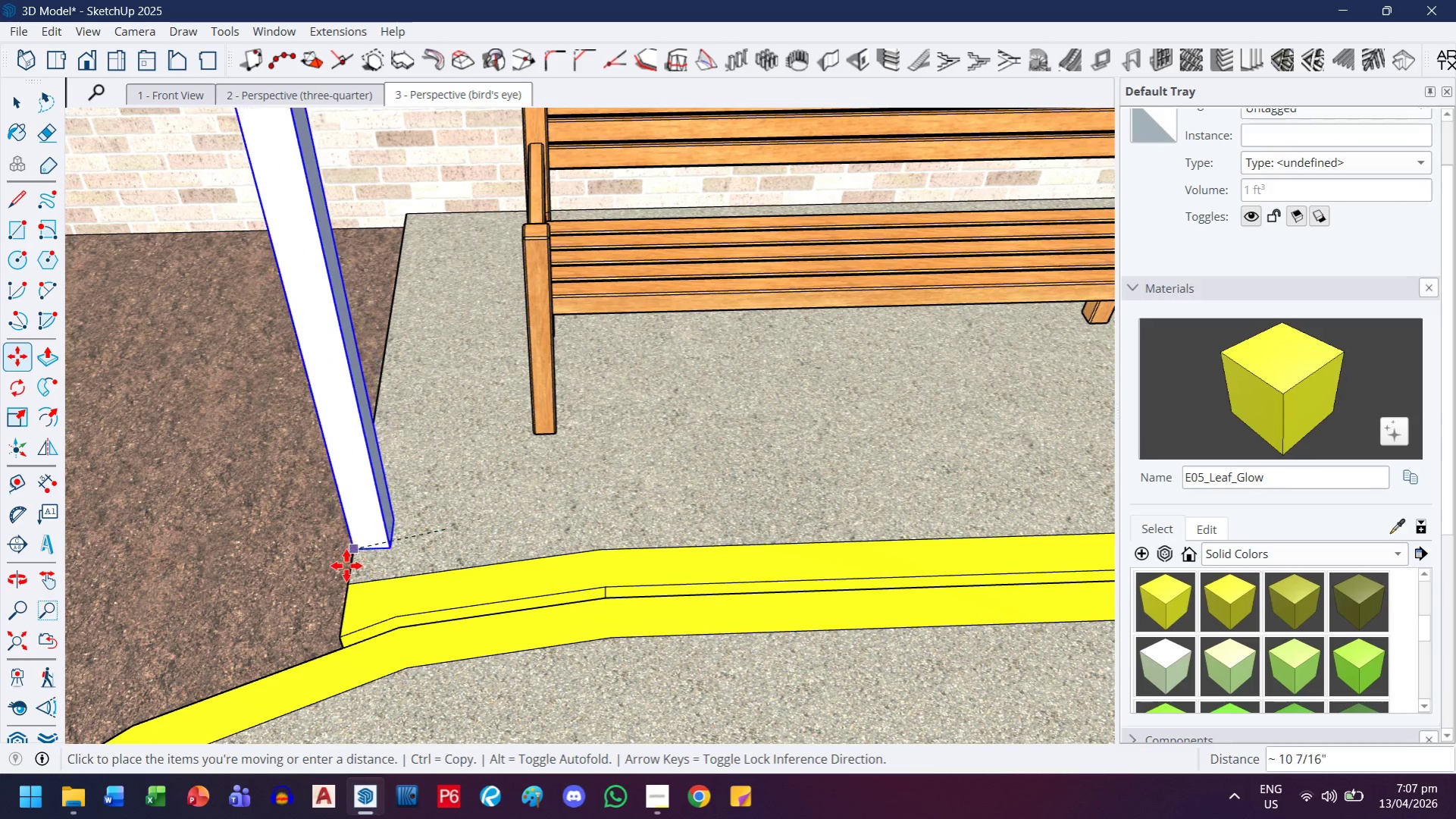 
mouse_move([364, 571])
 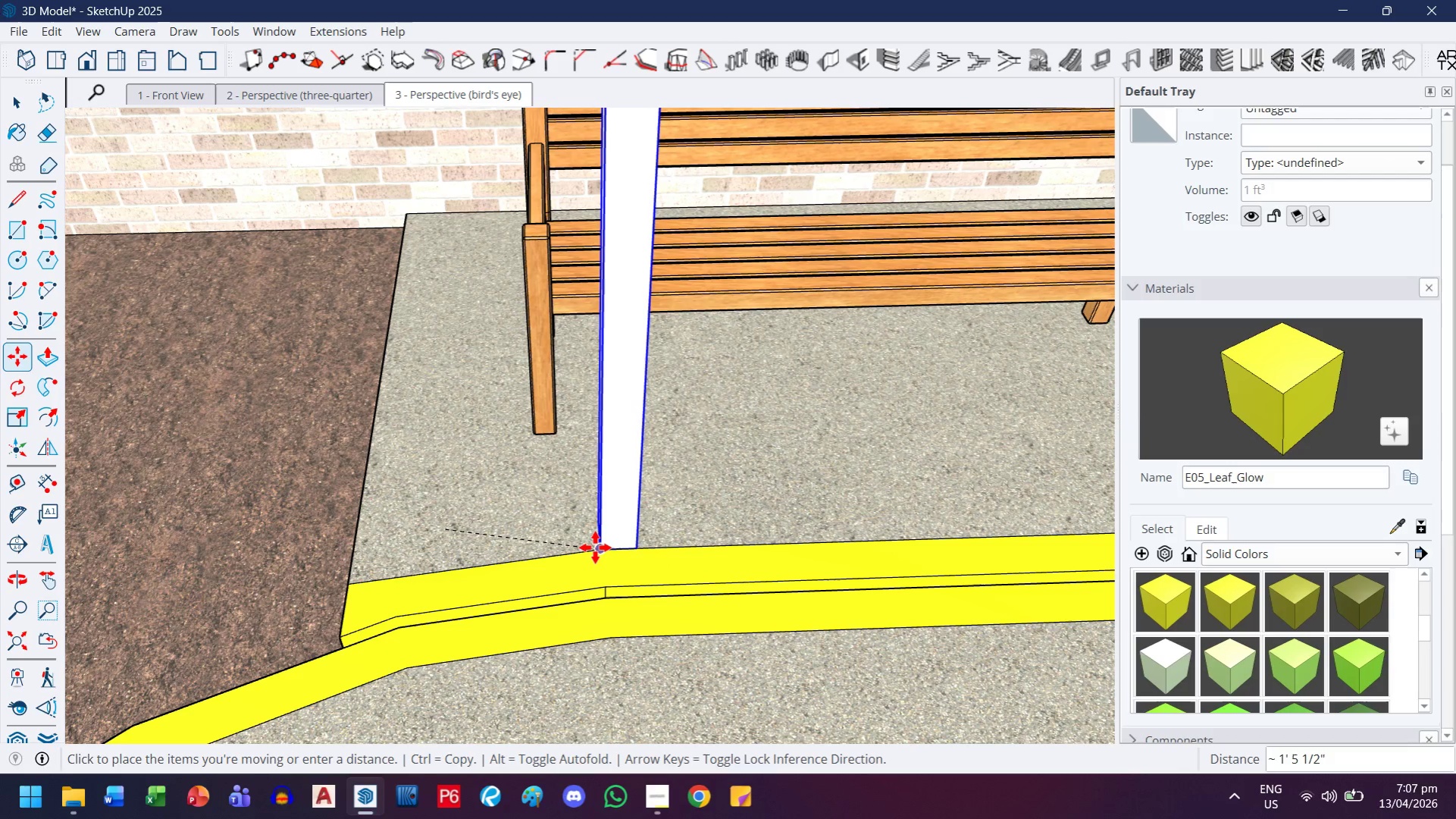 
left_click([595, 548])
 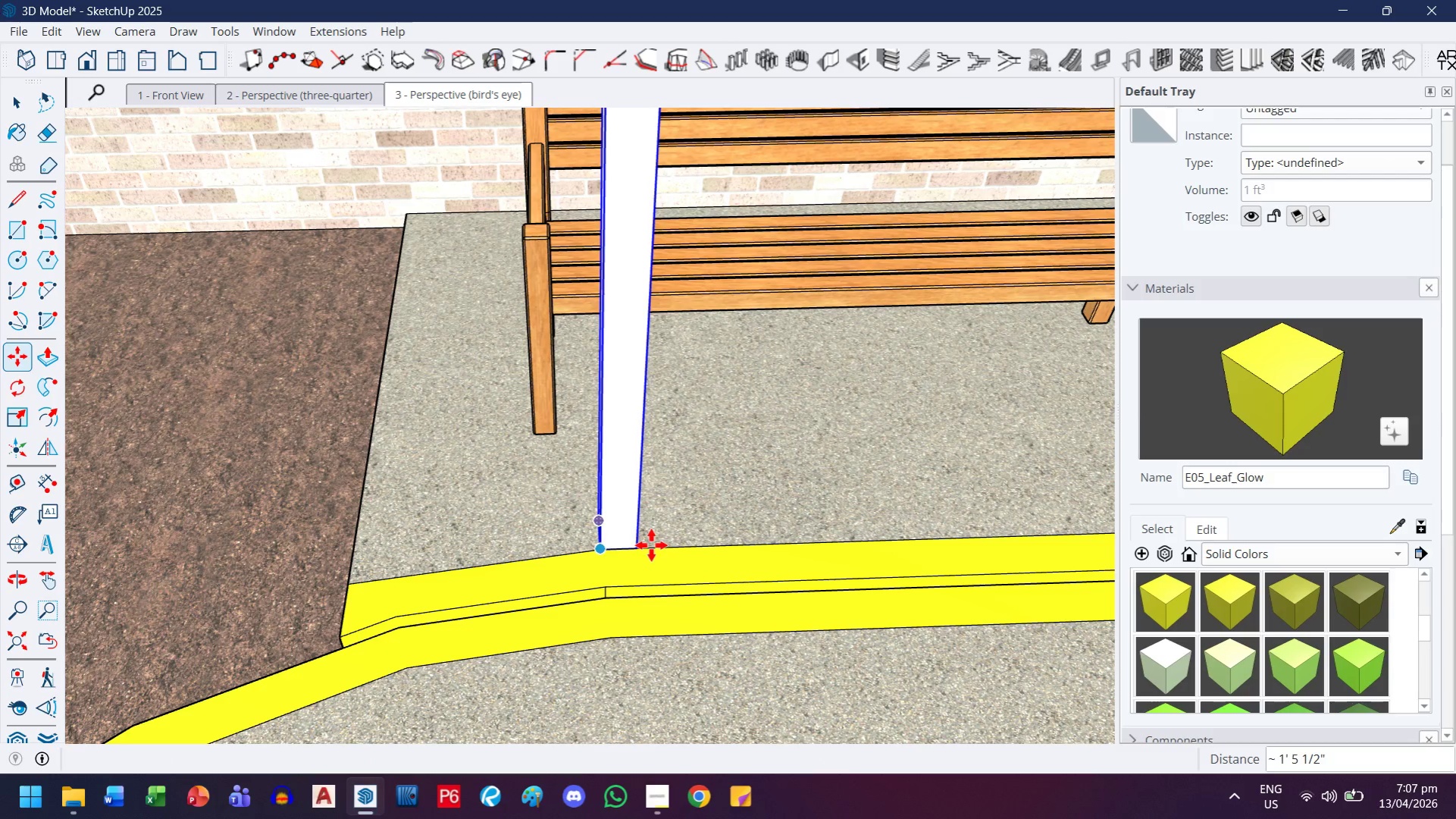 
key(H)
 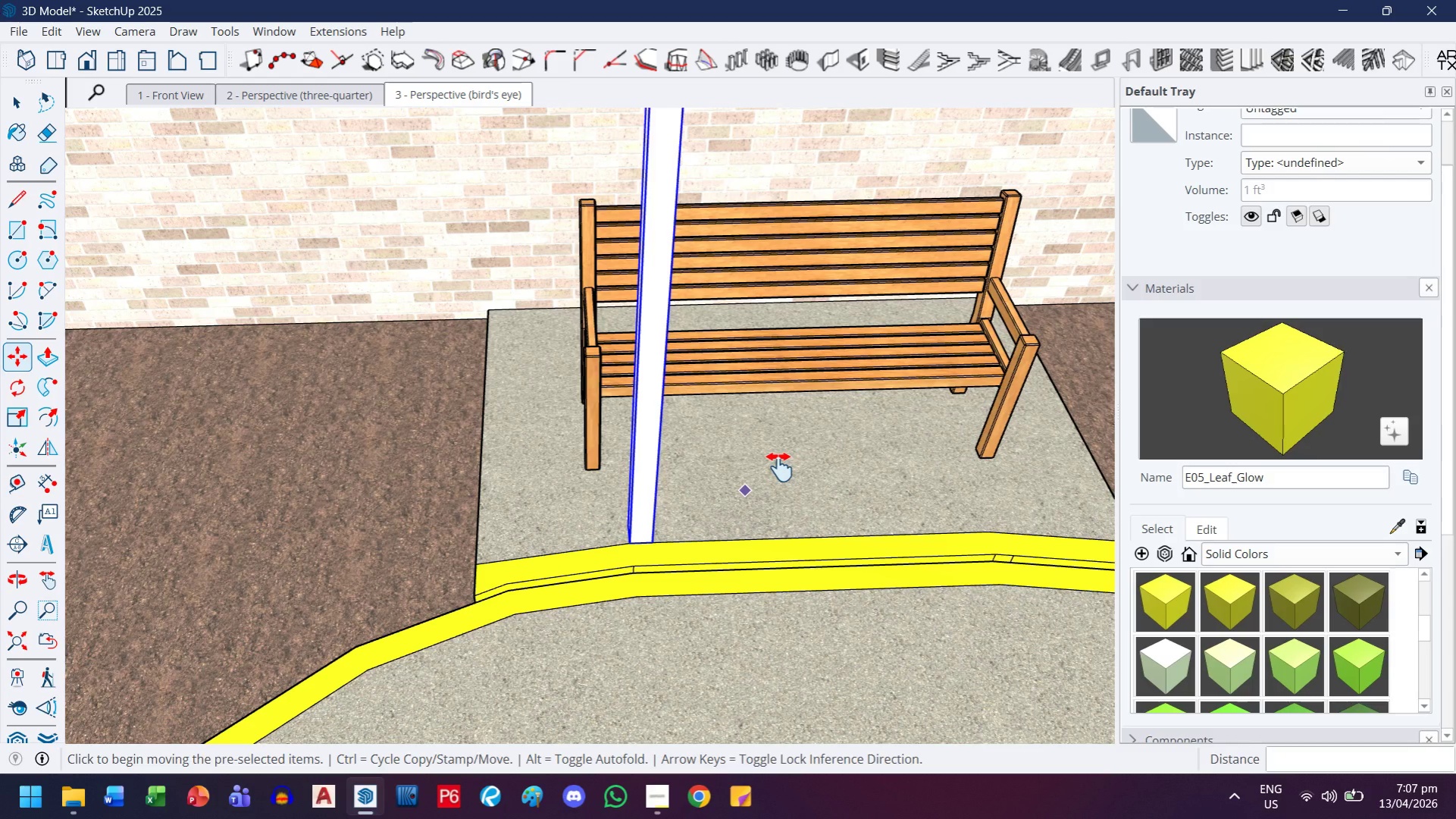 
left_click_drag(start_coordinate=[772, 466], to_coordinate=[583, 506])
 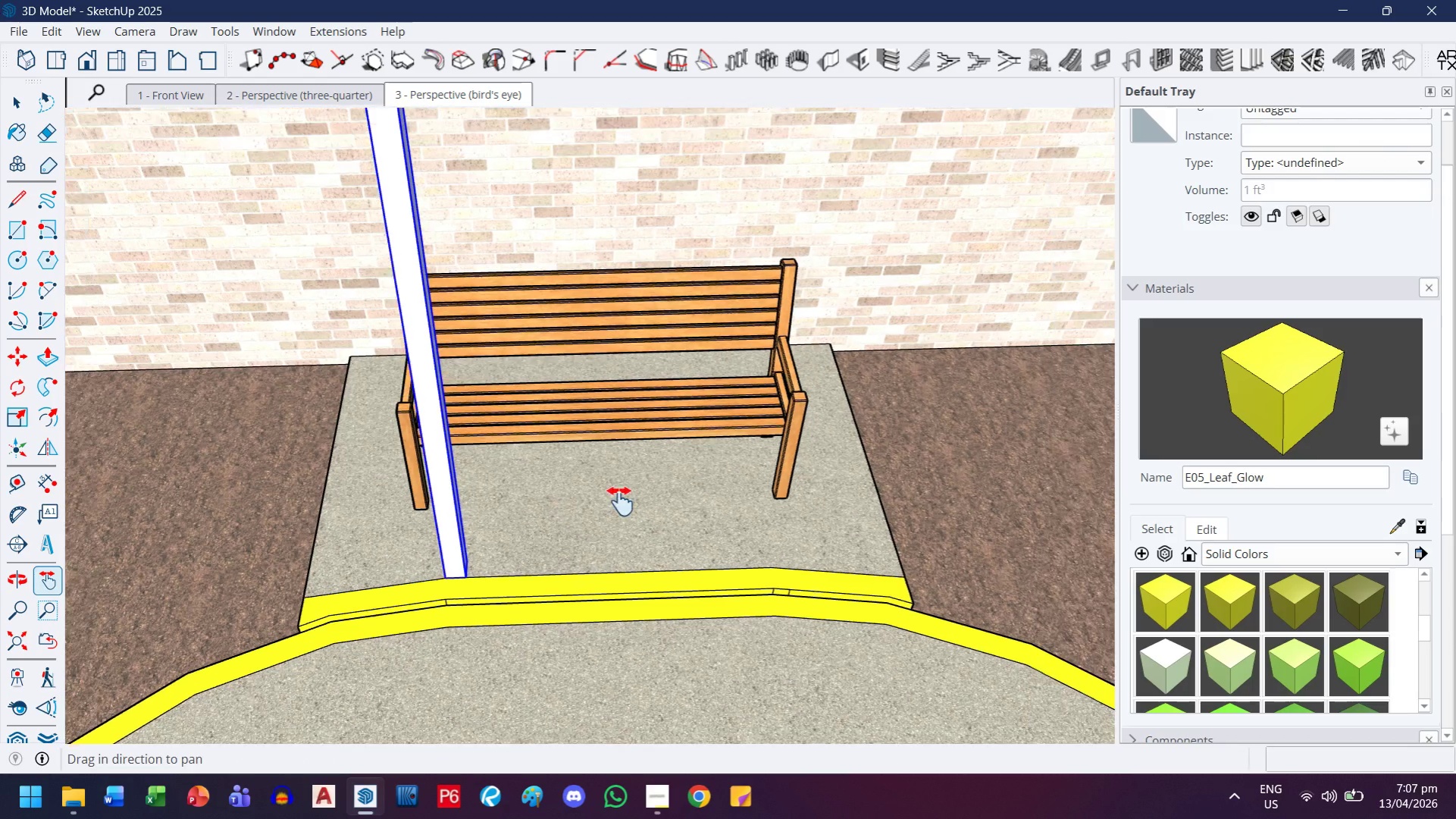 
scroll: coordinate [625, 500], scroll_direction: down, amount: 7.0
 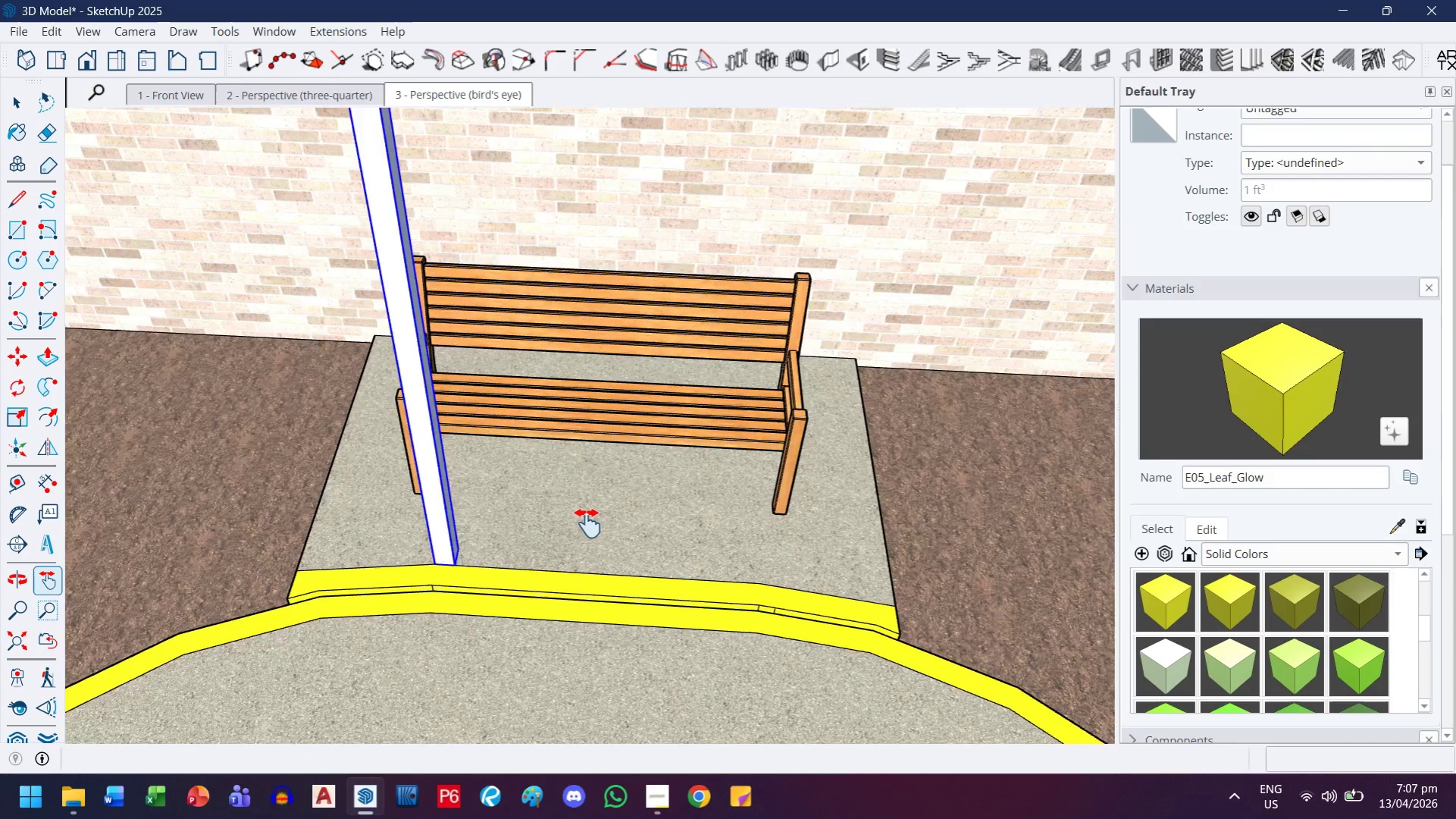 
scroll: coordinate [595, 528], scroll_direction: up, amount: 5.0
 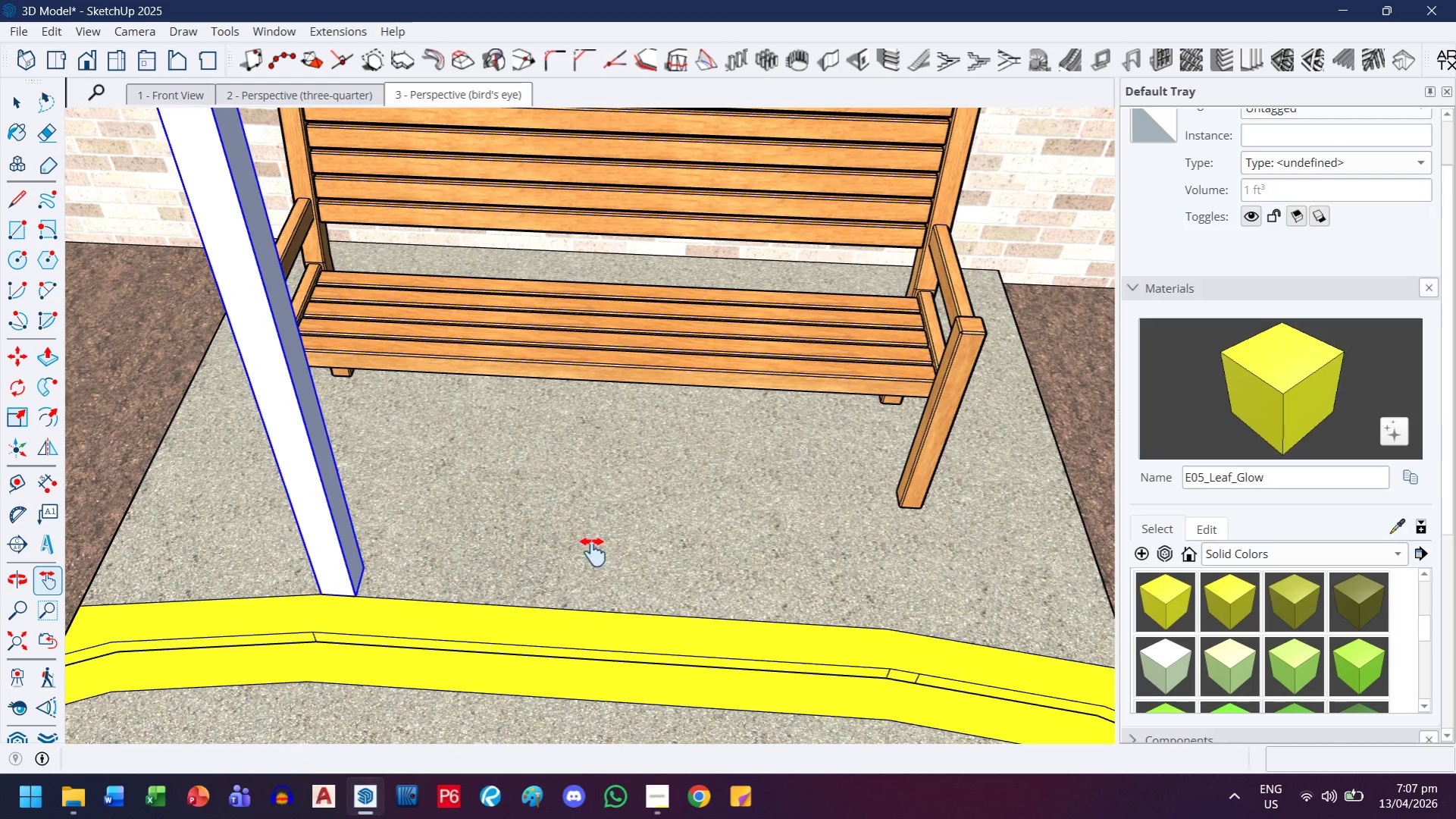 
key(M)
 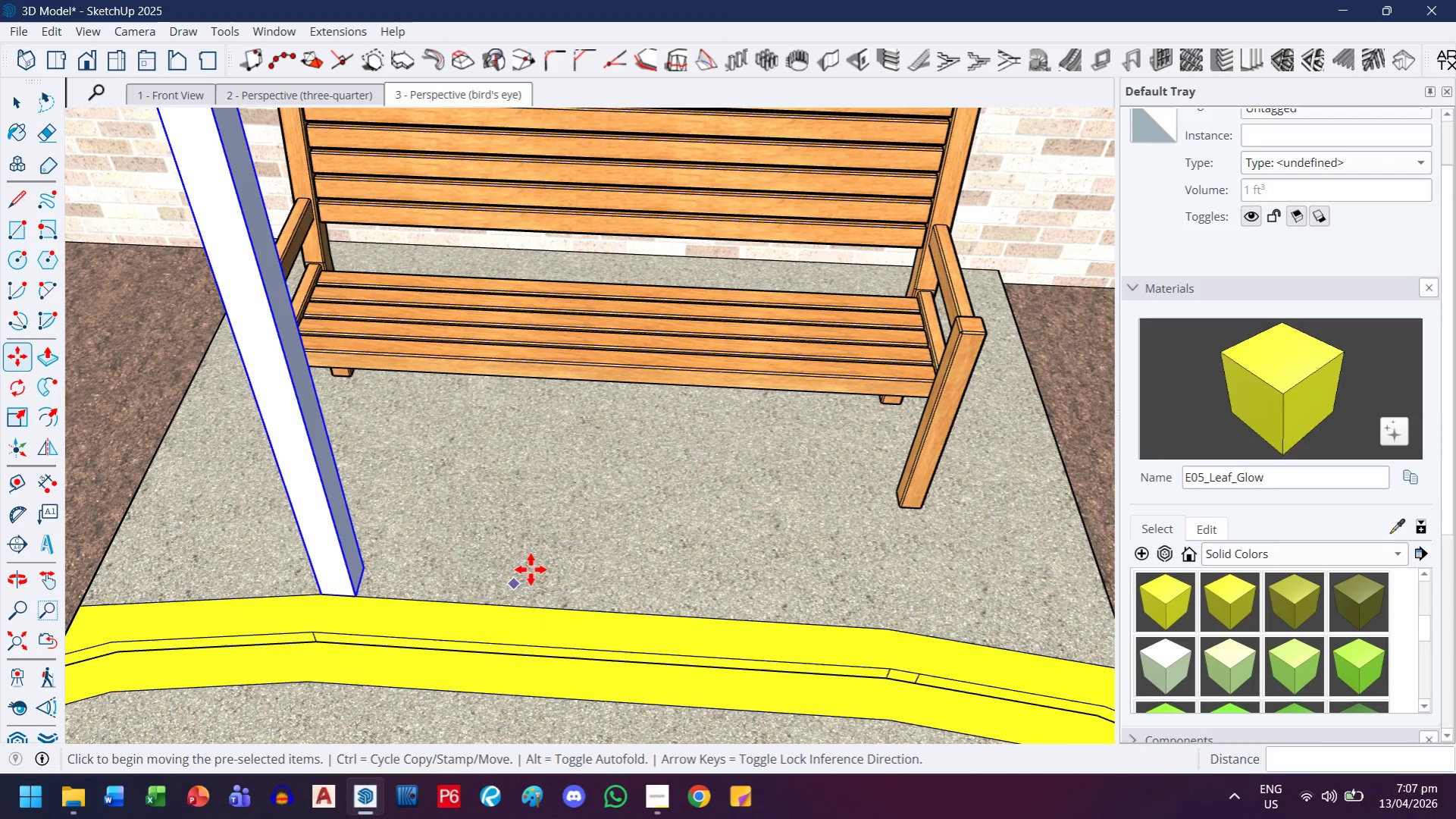 
key(H)
 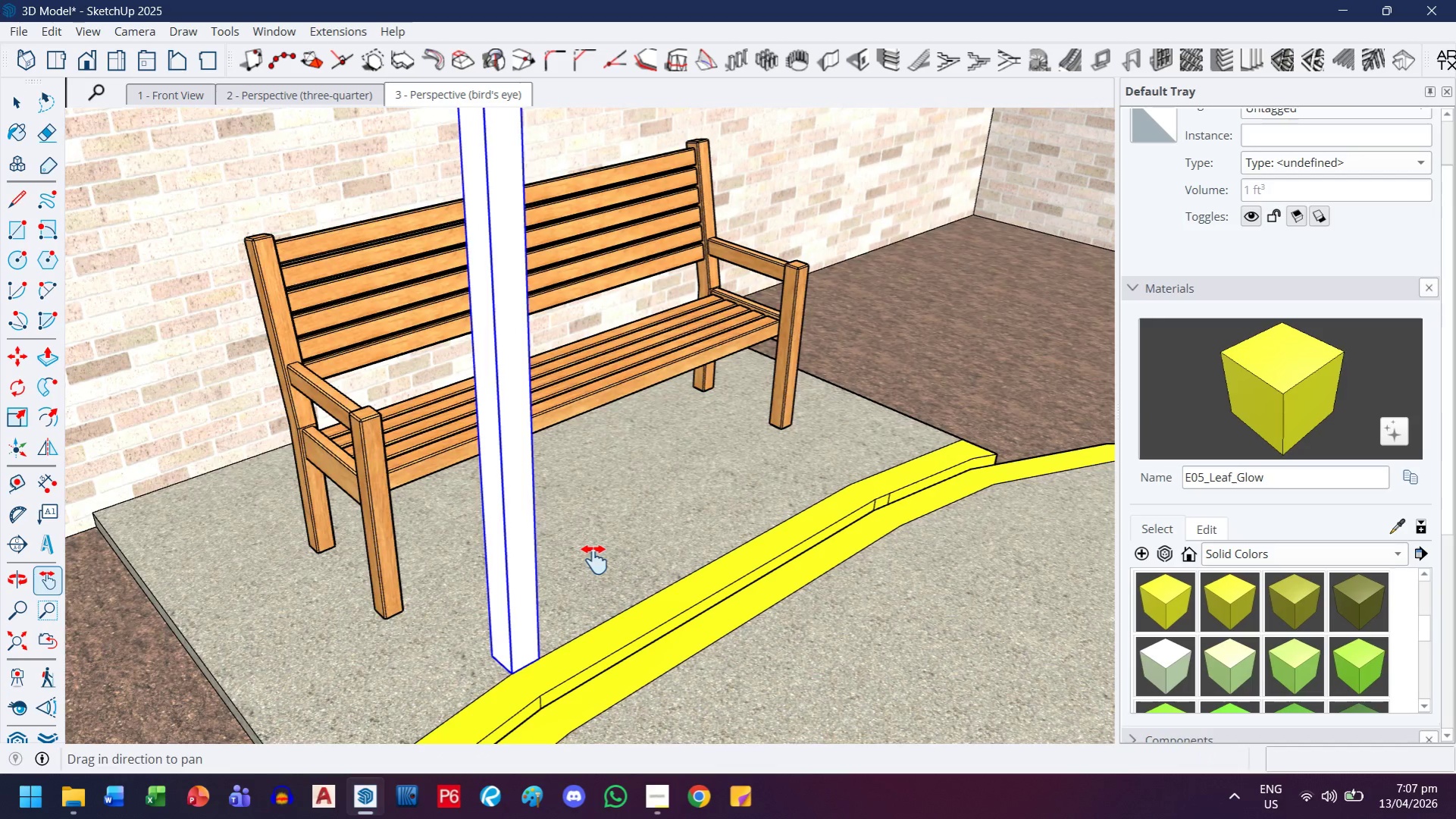 
scroll: coordinate [661, 571], scroll_direction: down, amount: 2.0
 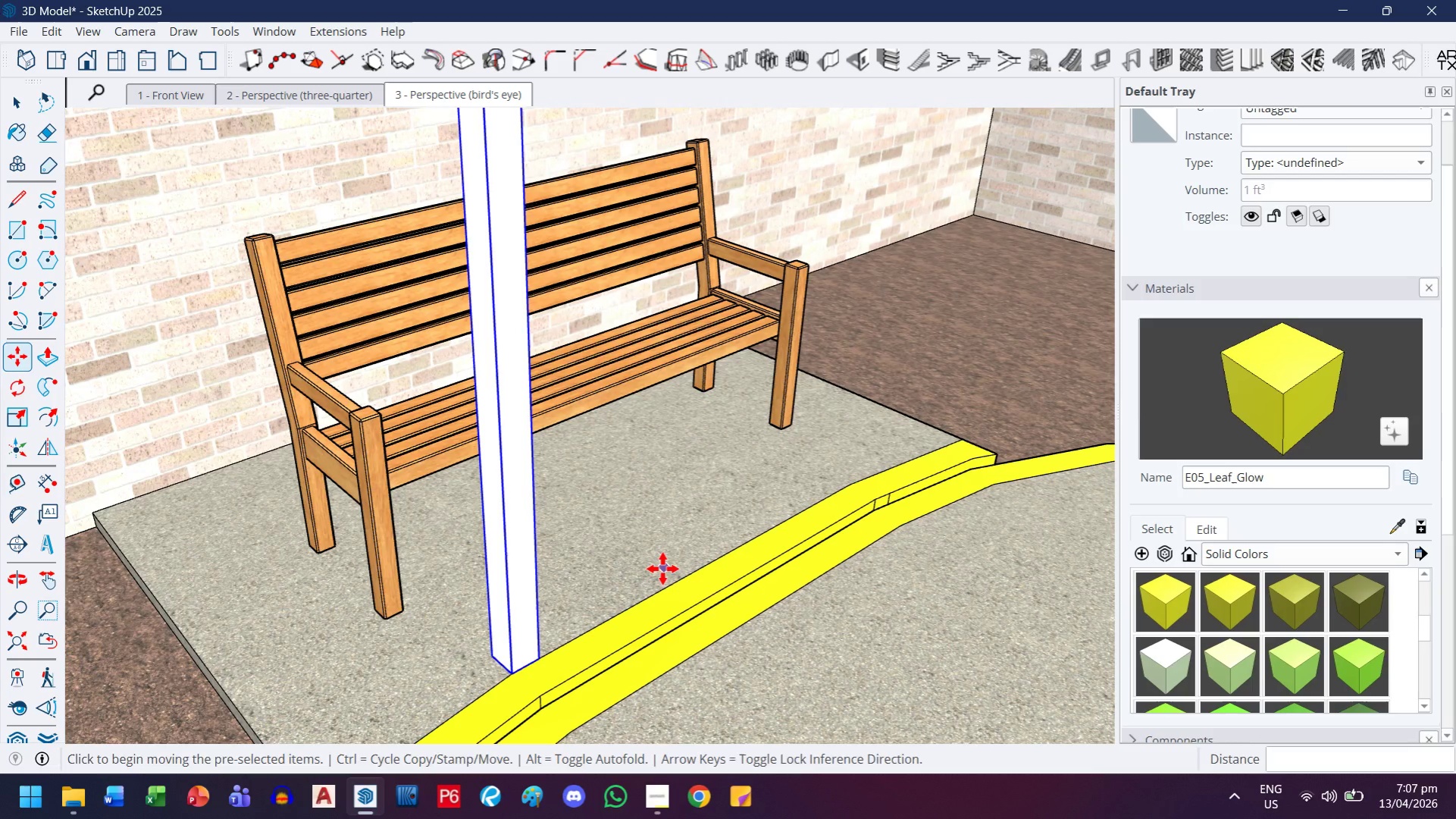 
left_click_drag(start_coordinate=[593, 562], to_coordinate=[669, 422])
 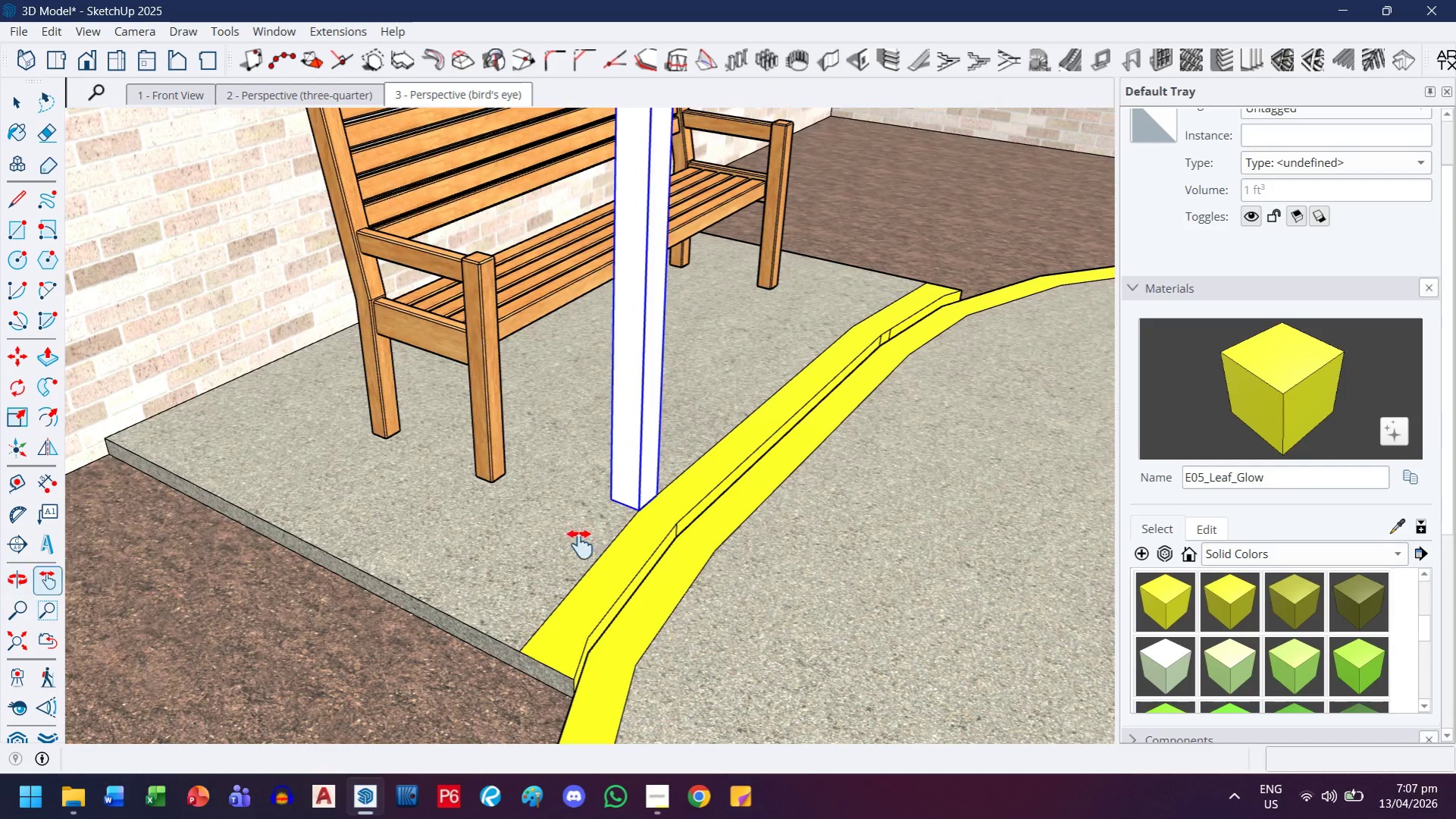 
scroll: coordinate [581, 544], scroll_direction: up, amount: 2.0
 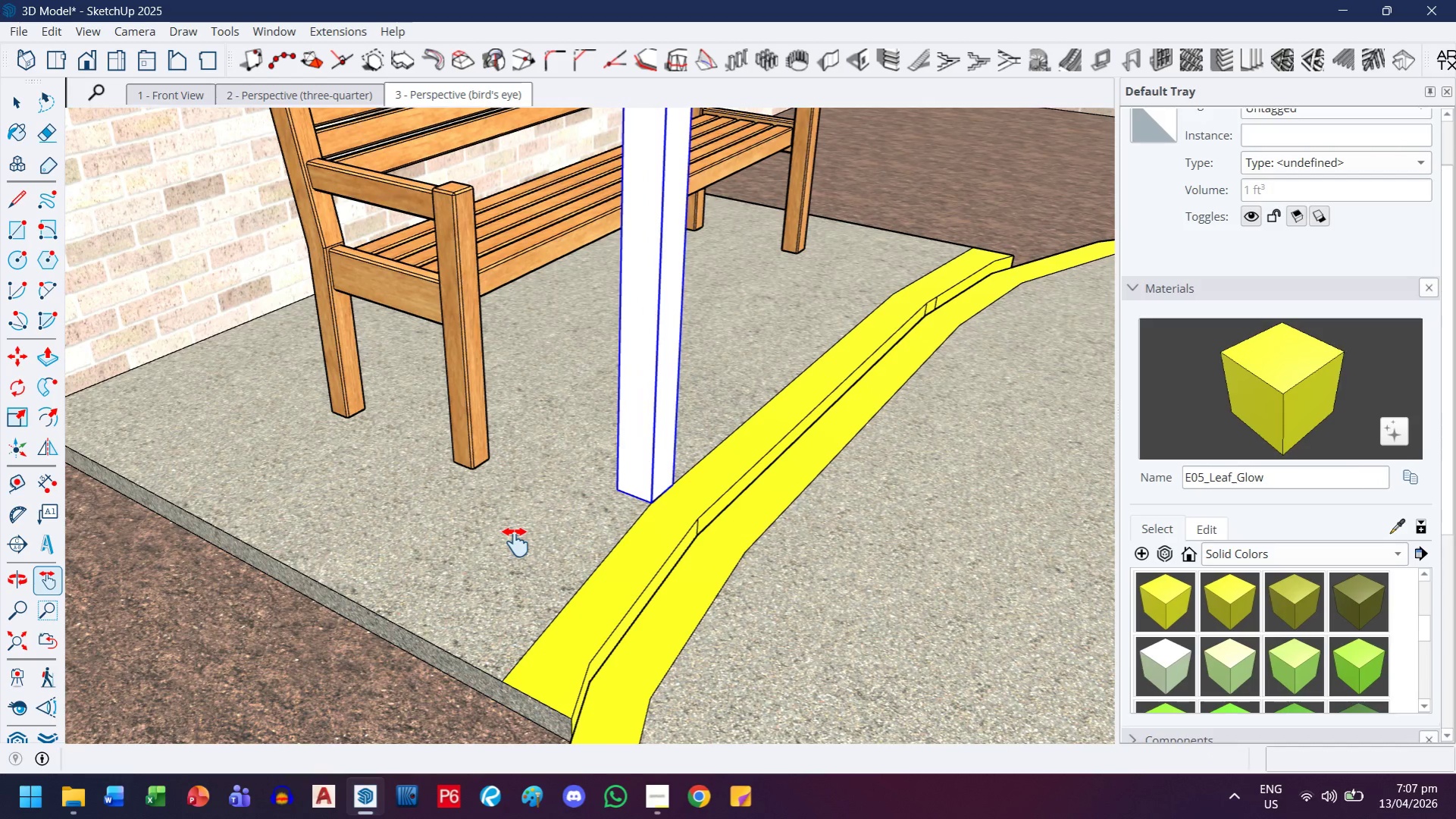 
key(Escape)
 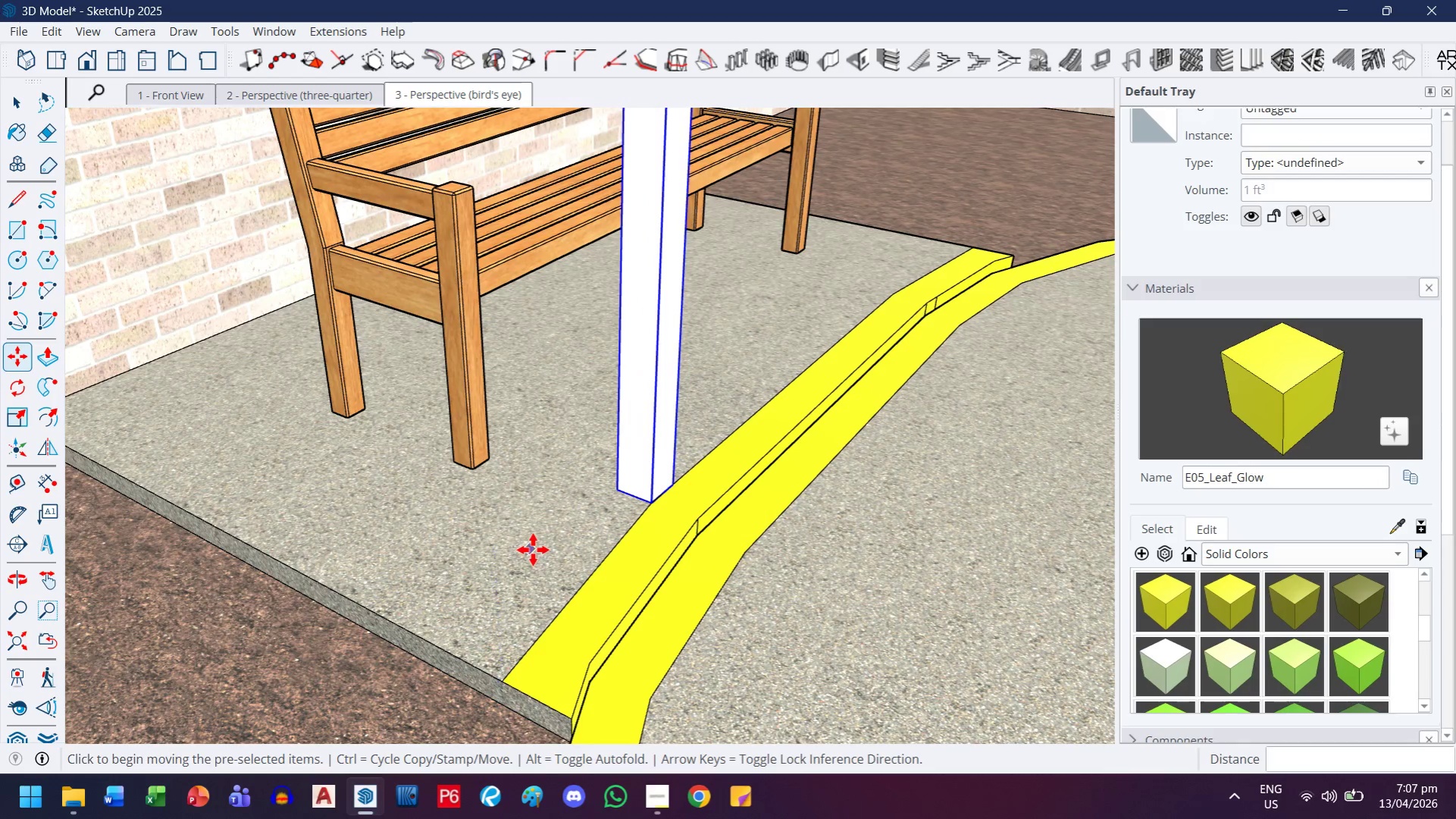 
left_click([533, 548])
 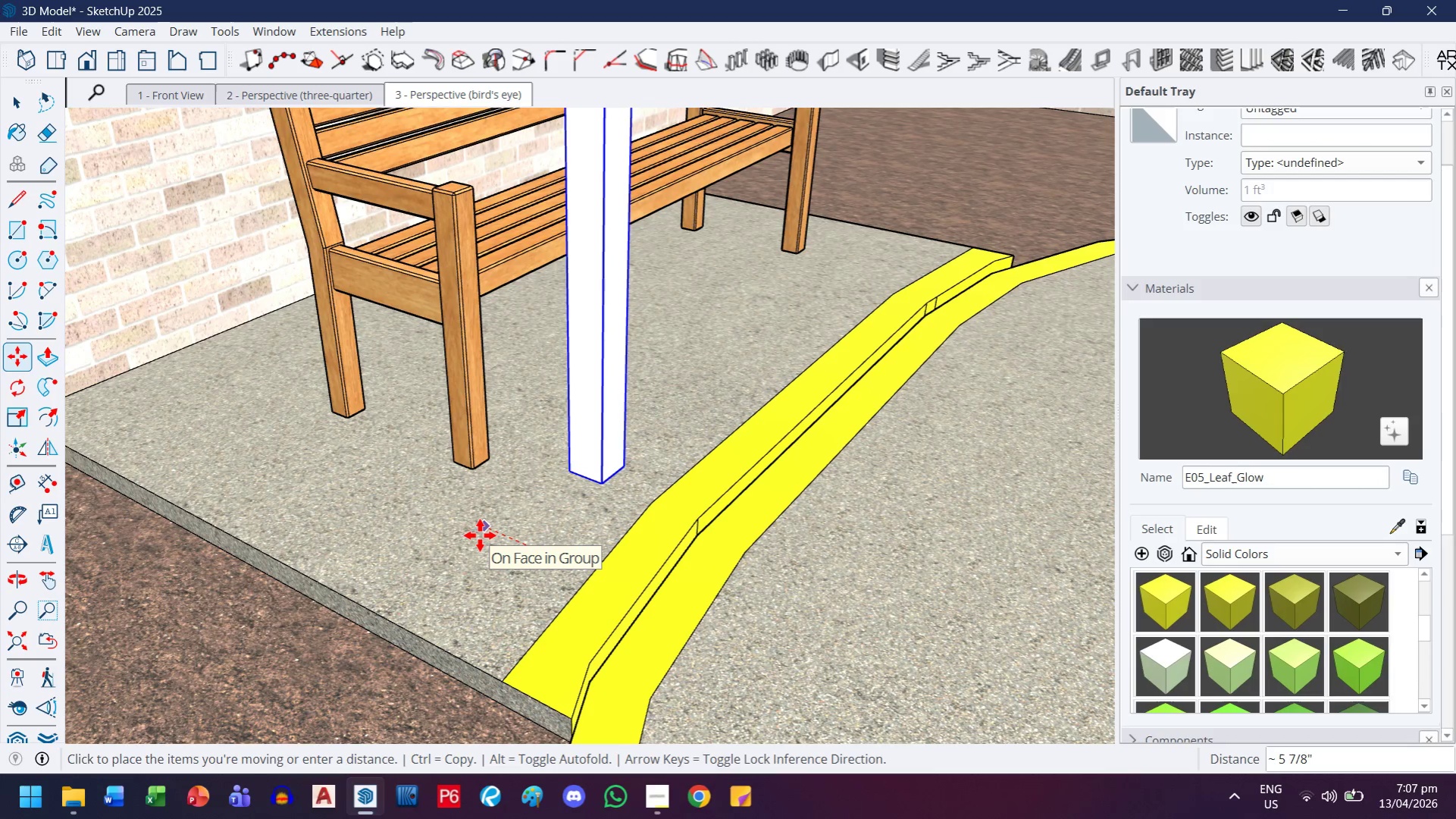 
key(6)
 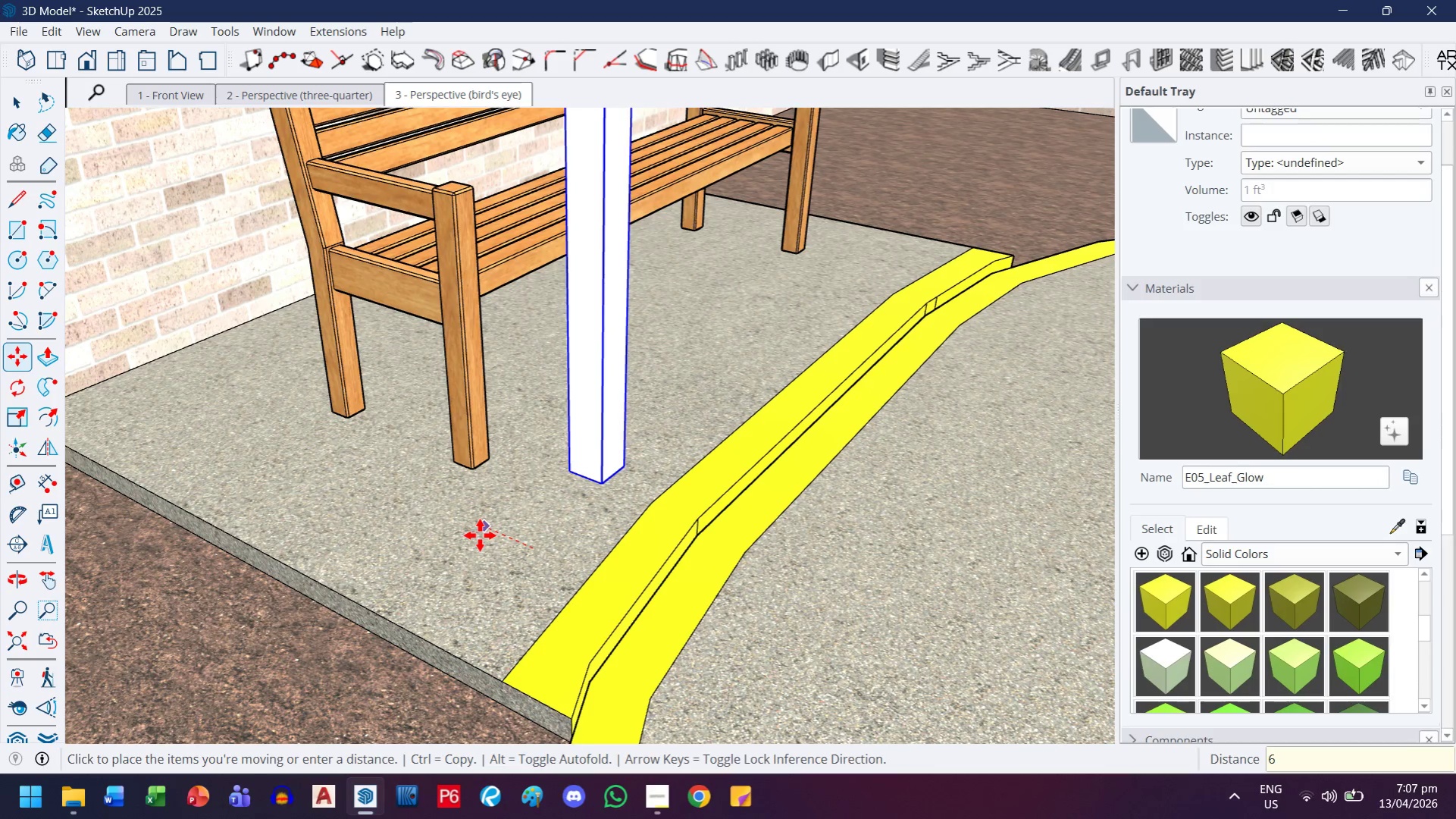 
key(Enter)
 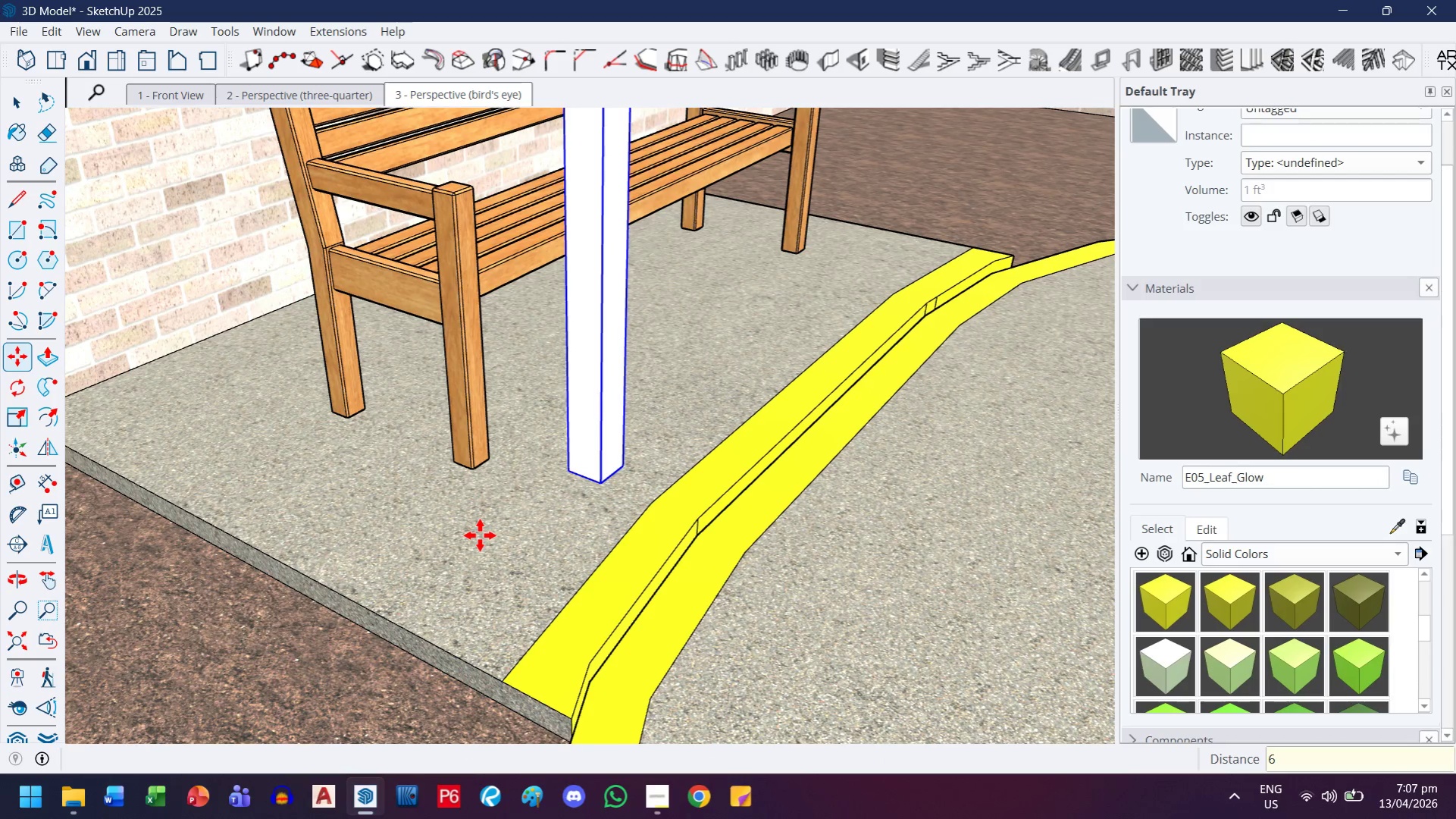 
scroll: coordinate [480, 535], scroll_direction: down, amount: 1.0
 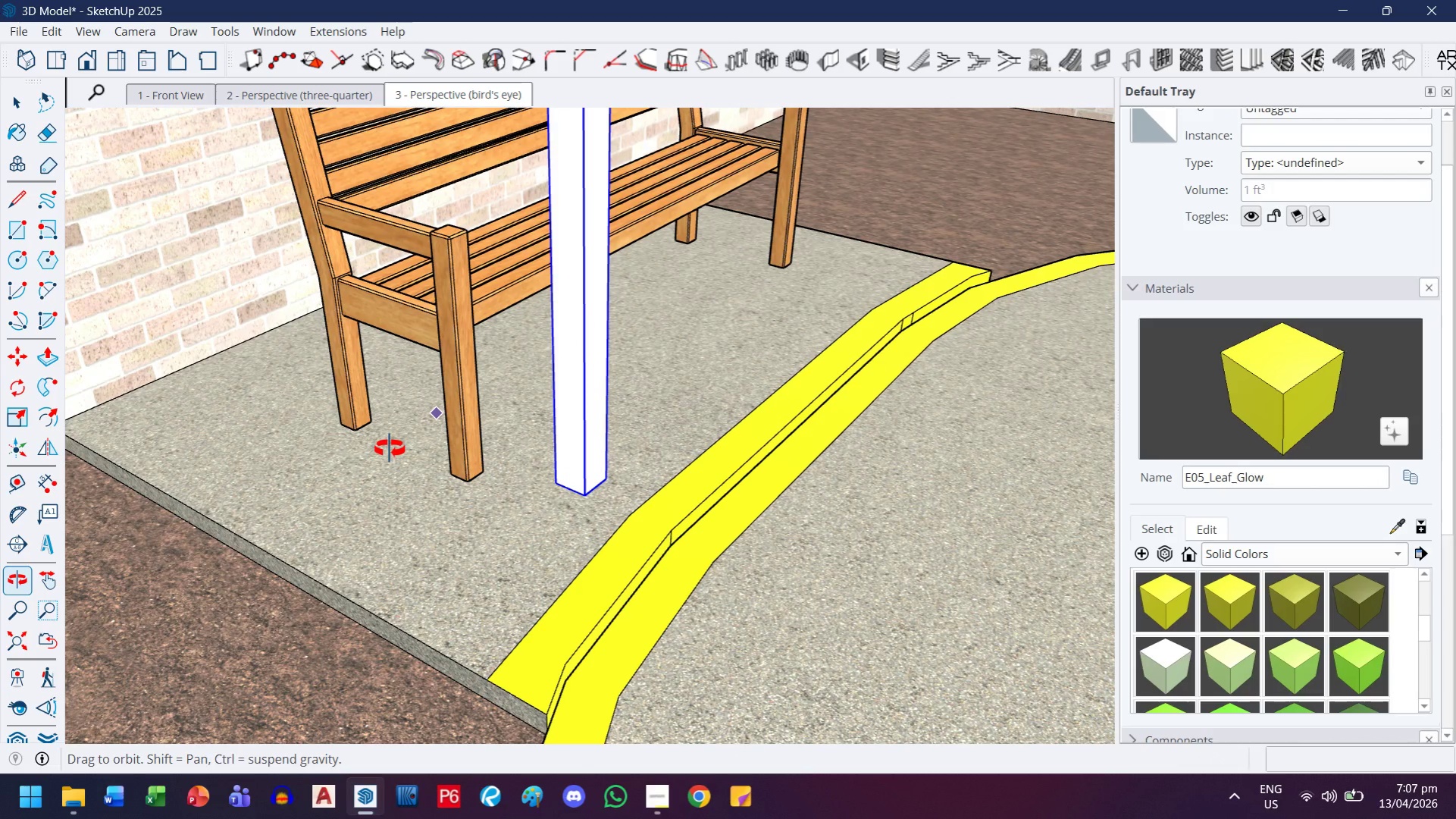 
scroll: coordinate [345, 474], scroll_direction: up, amount: 1.0
 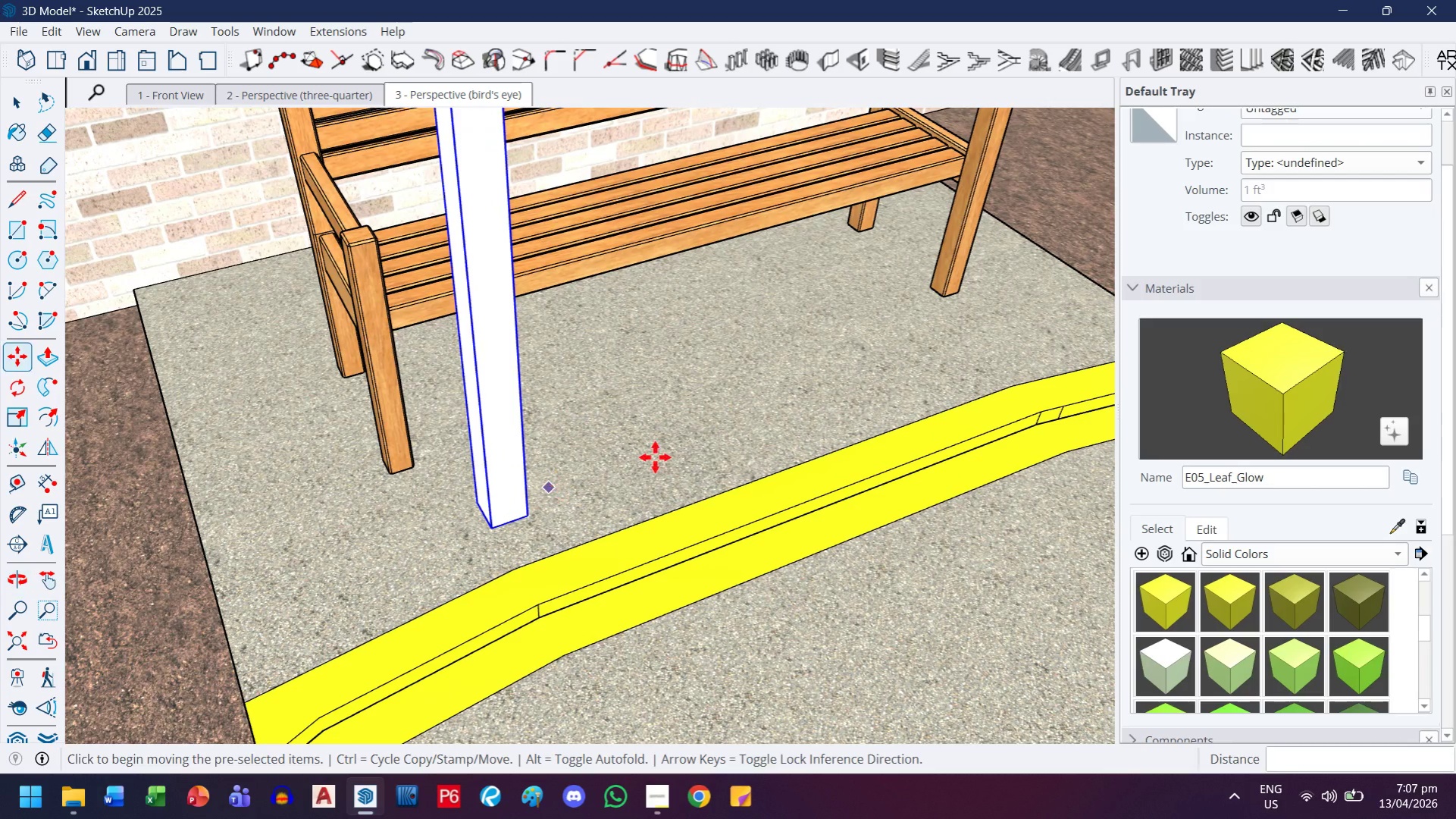 
key(M)
 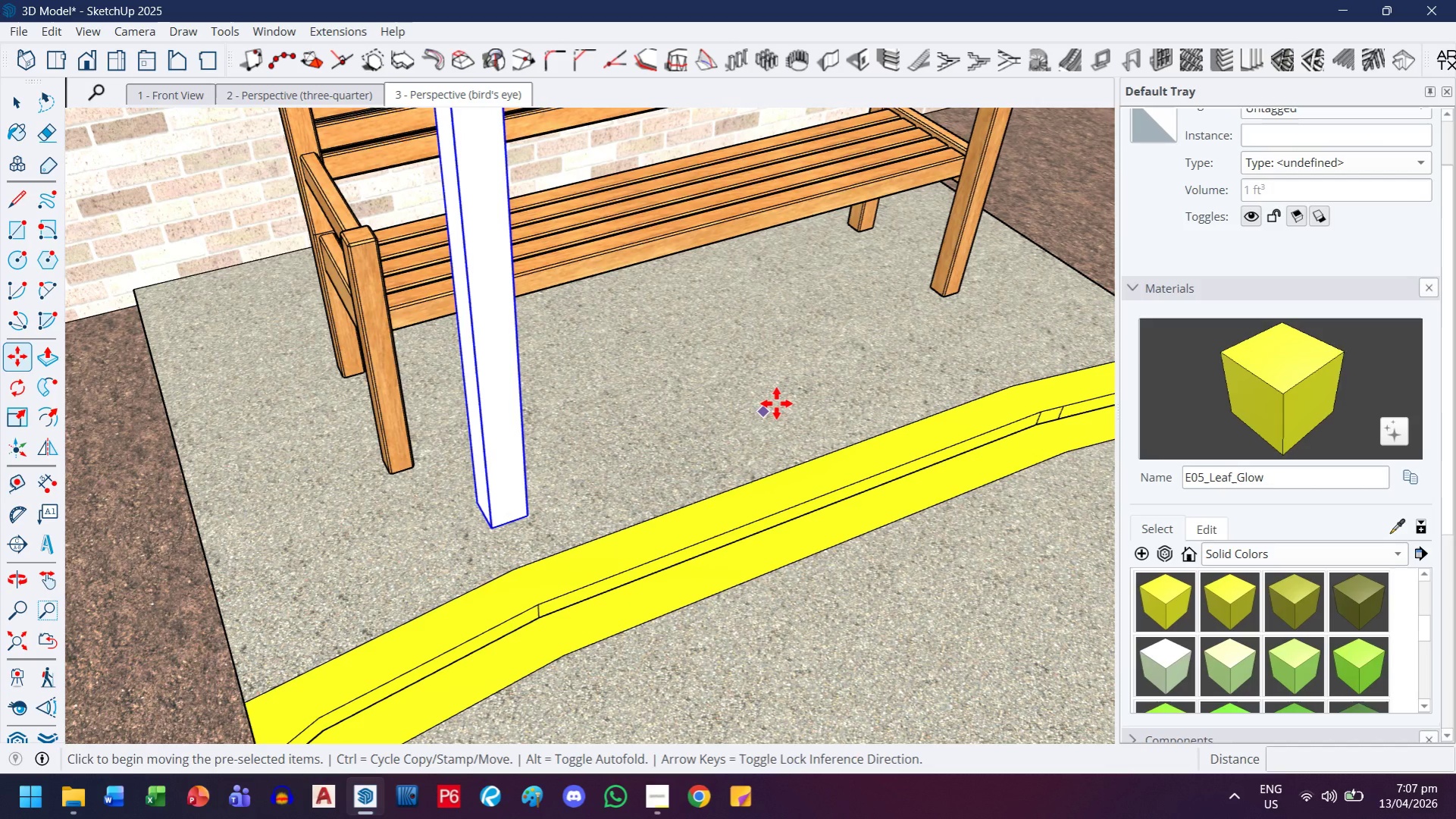 
left_click([776, 403])
 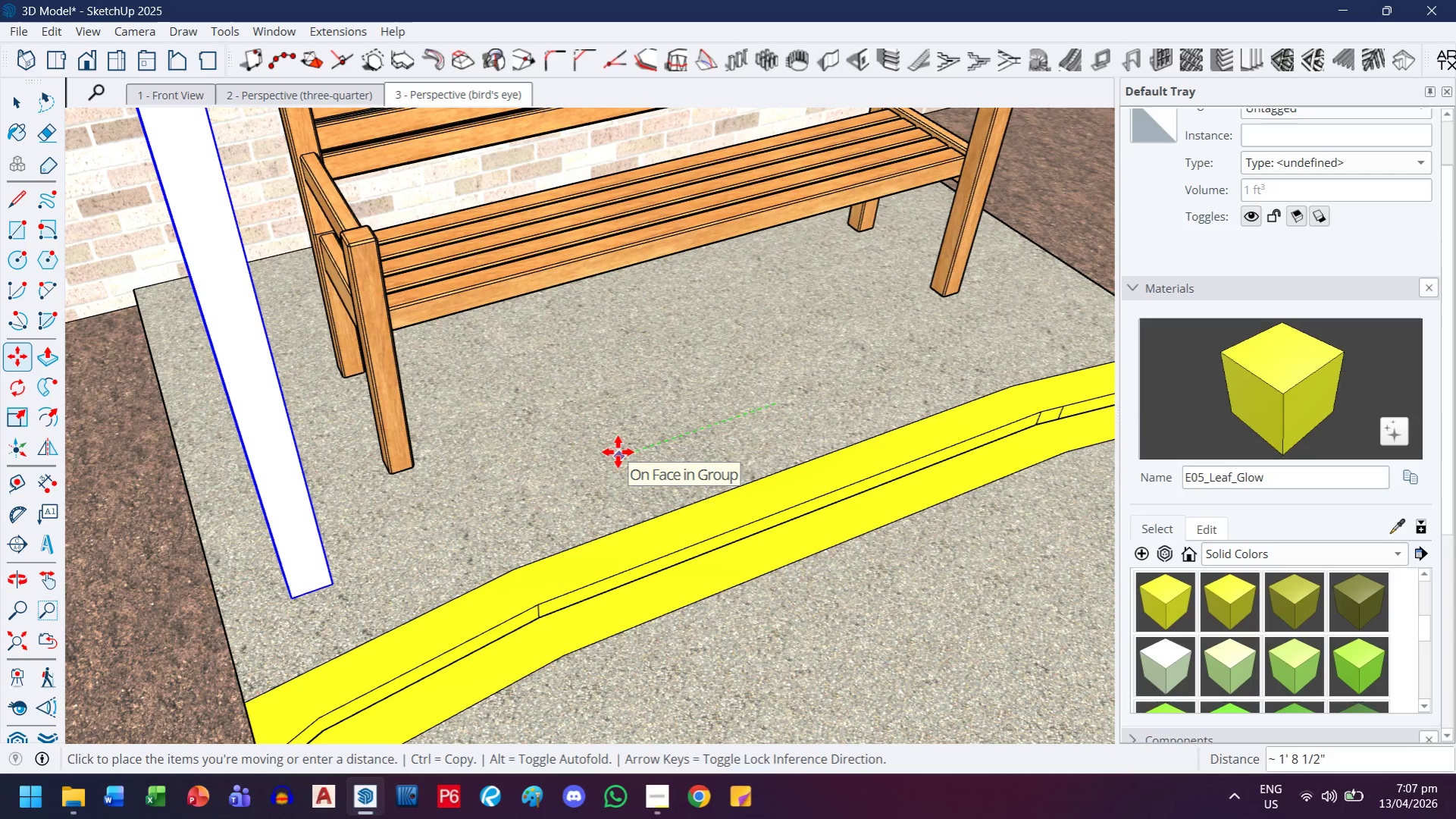 
key(1)
 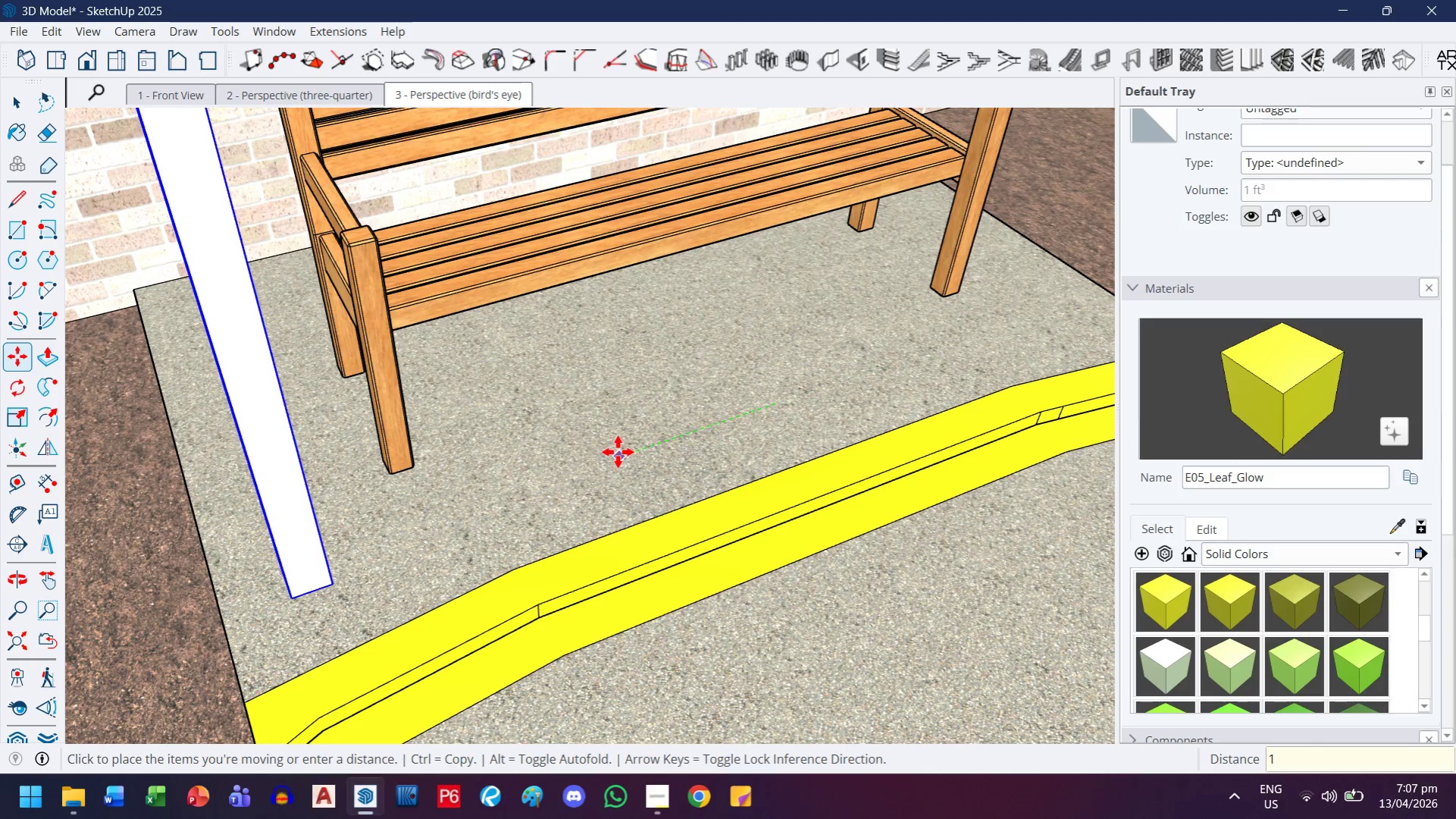 
key(Quote)
 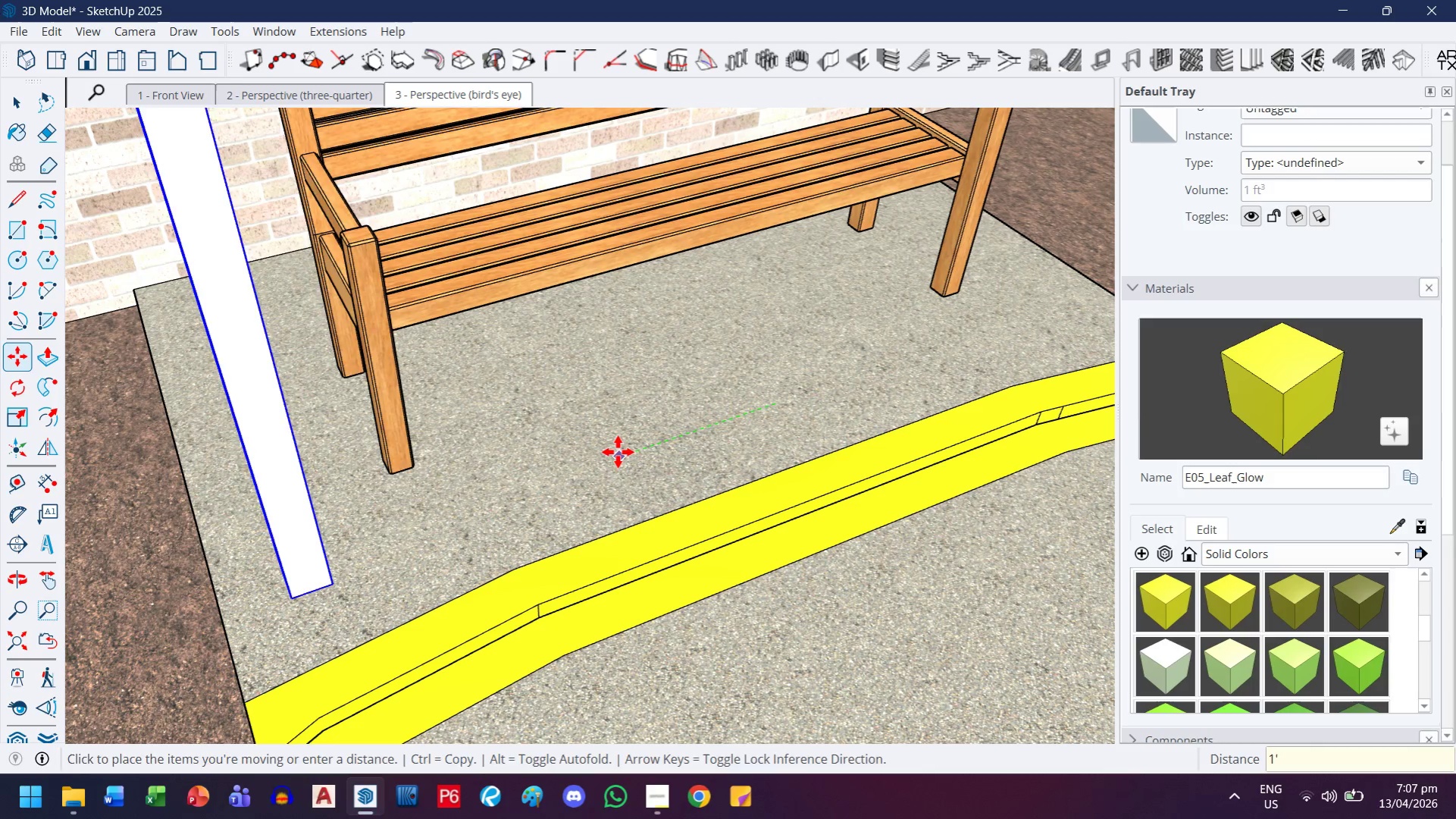 
key(Enter)
 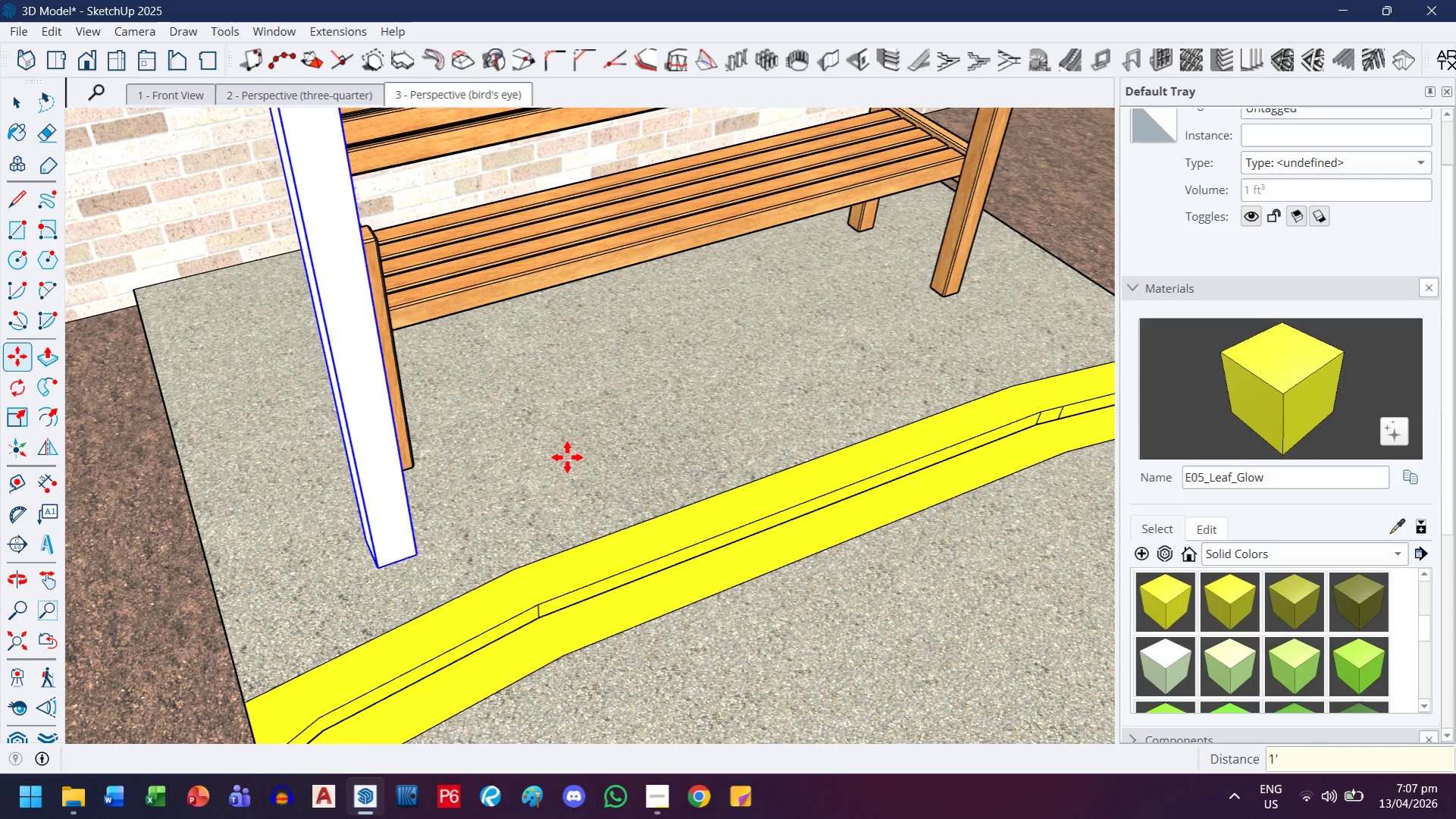 
scroll: coordinate [808, 383], scroll_direction: down, amount: 1.0
 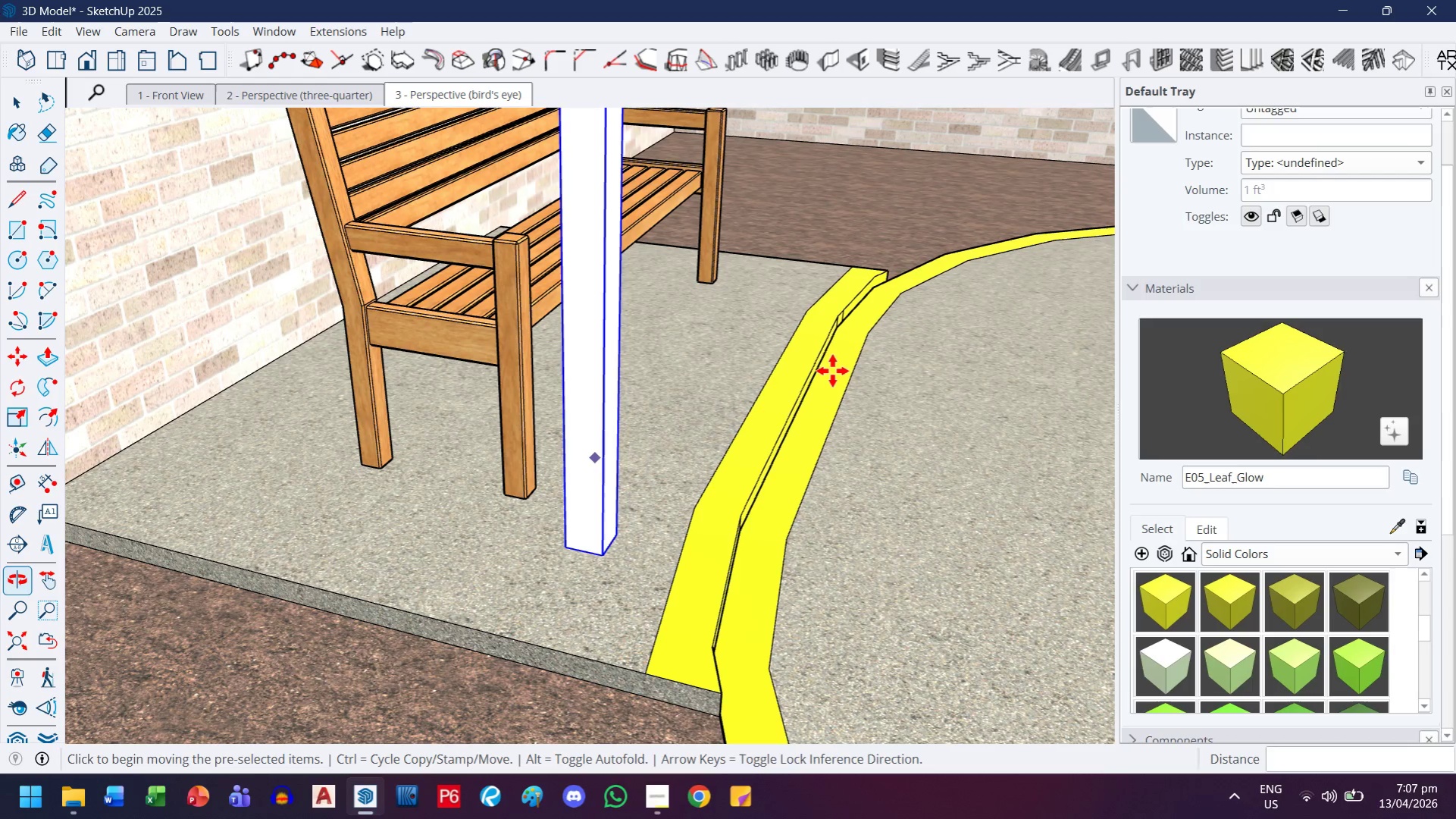 
key(Control+ControlLeft)
 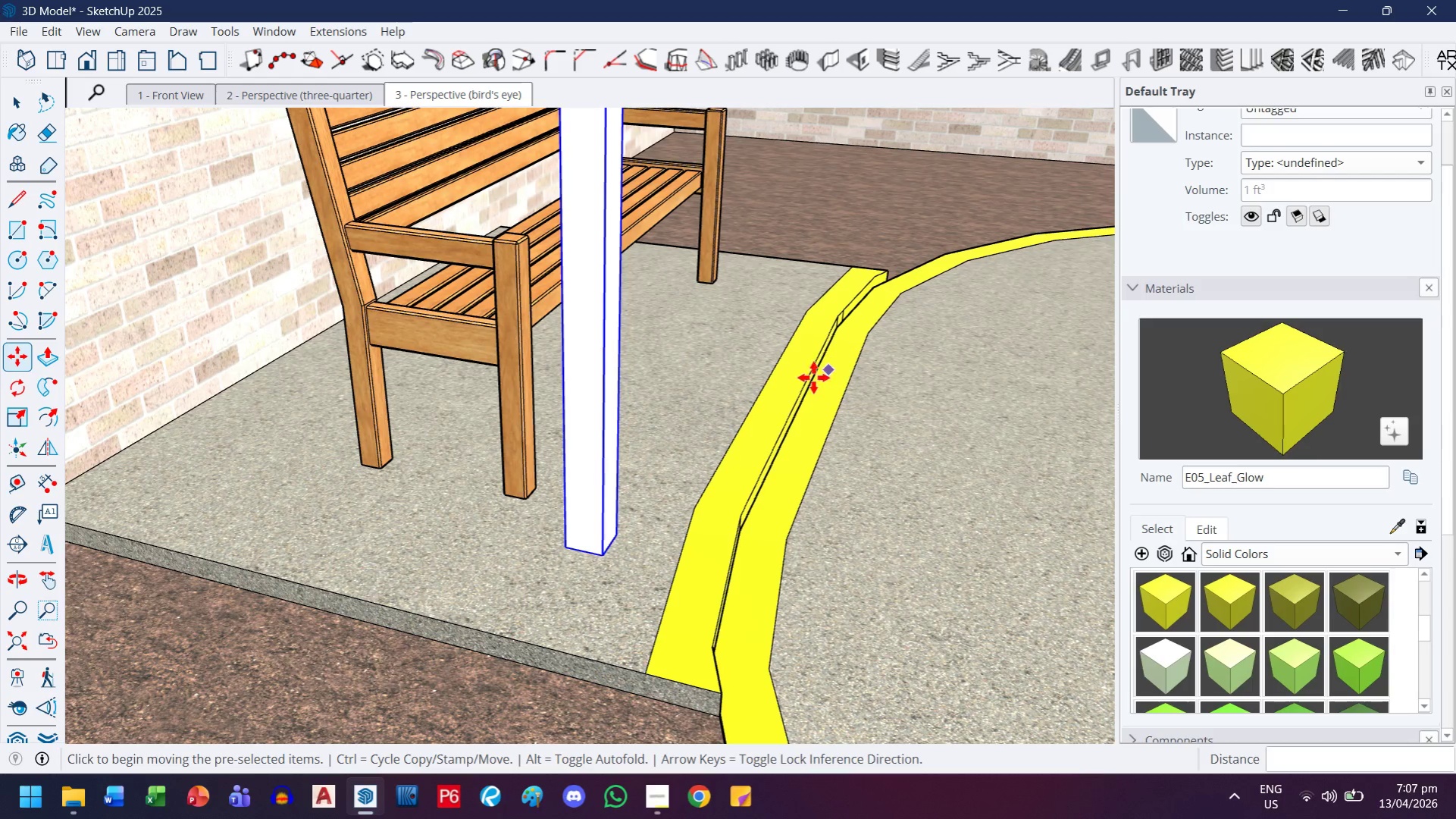 
key(Control+Z)
 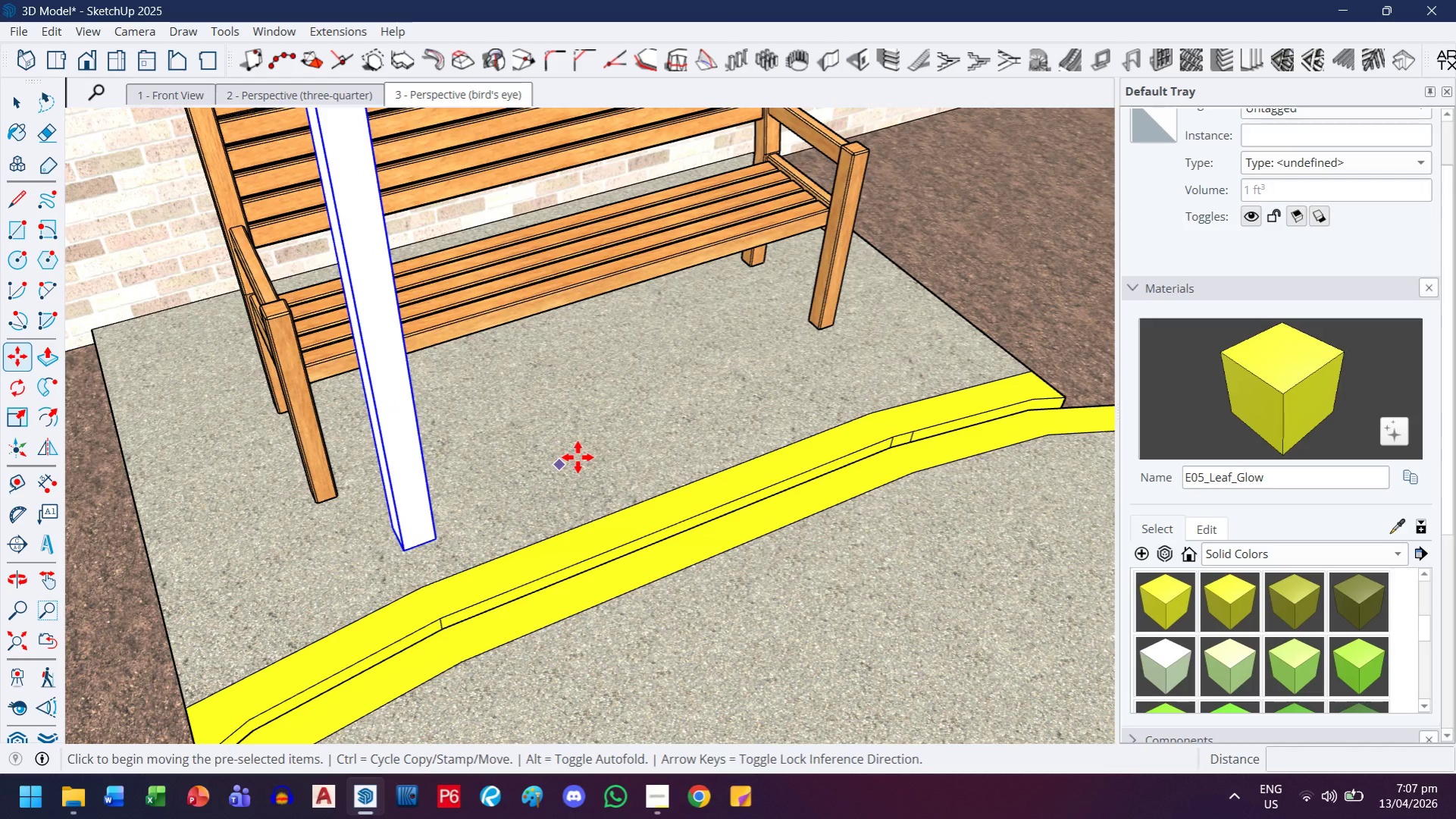 
left_click([646, 435])
 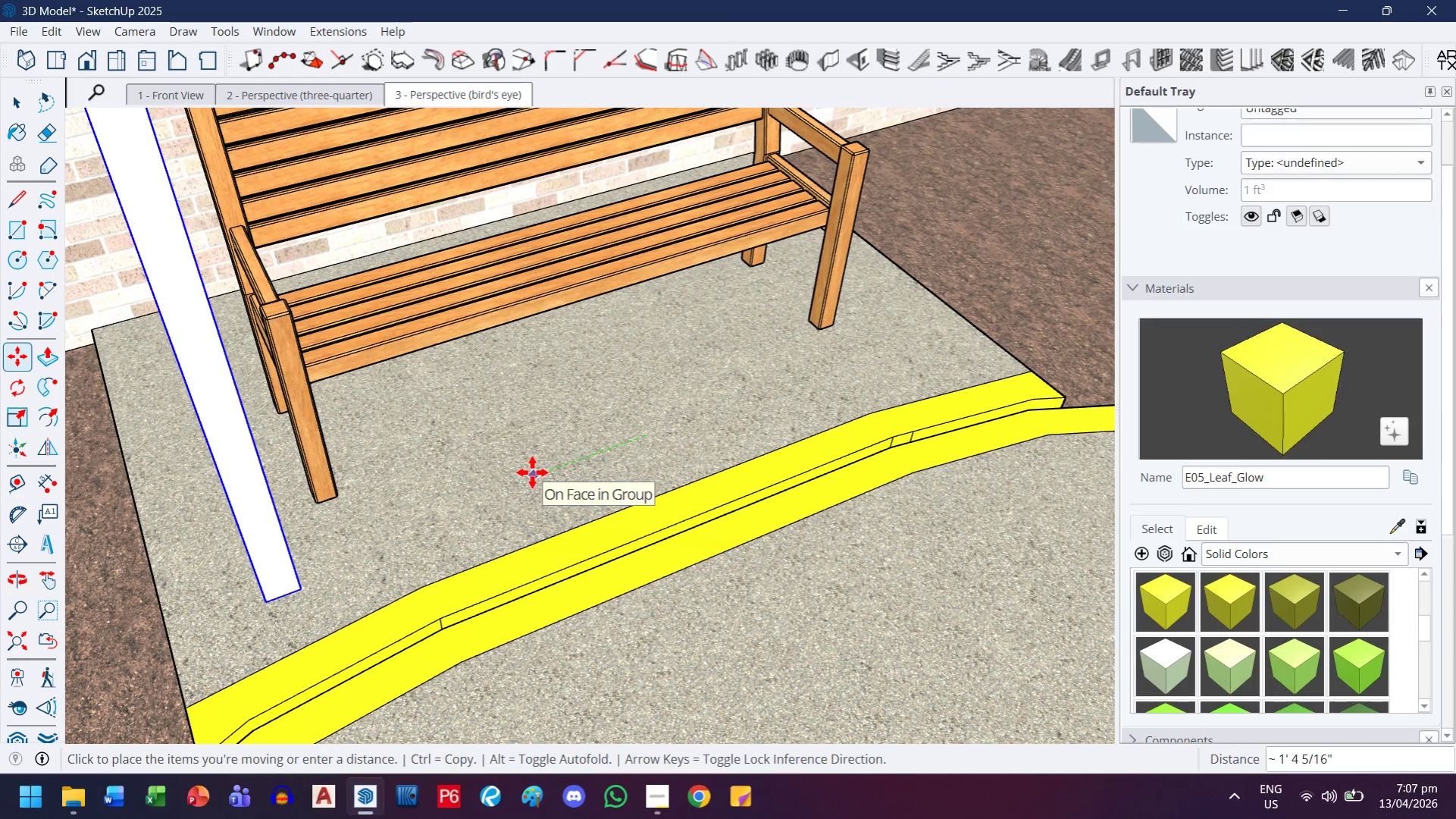 
wait(5.11)
 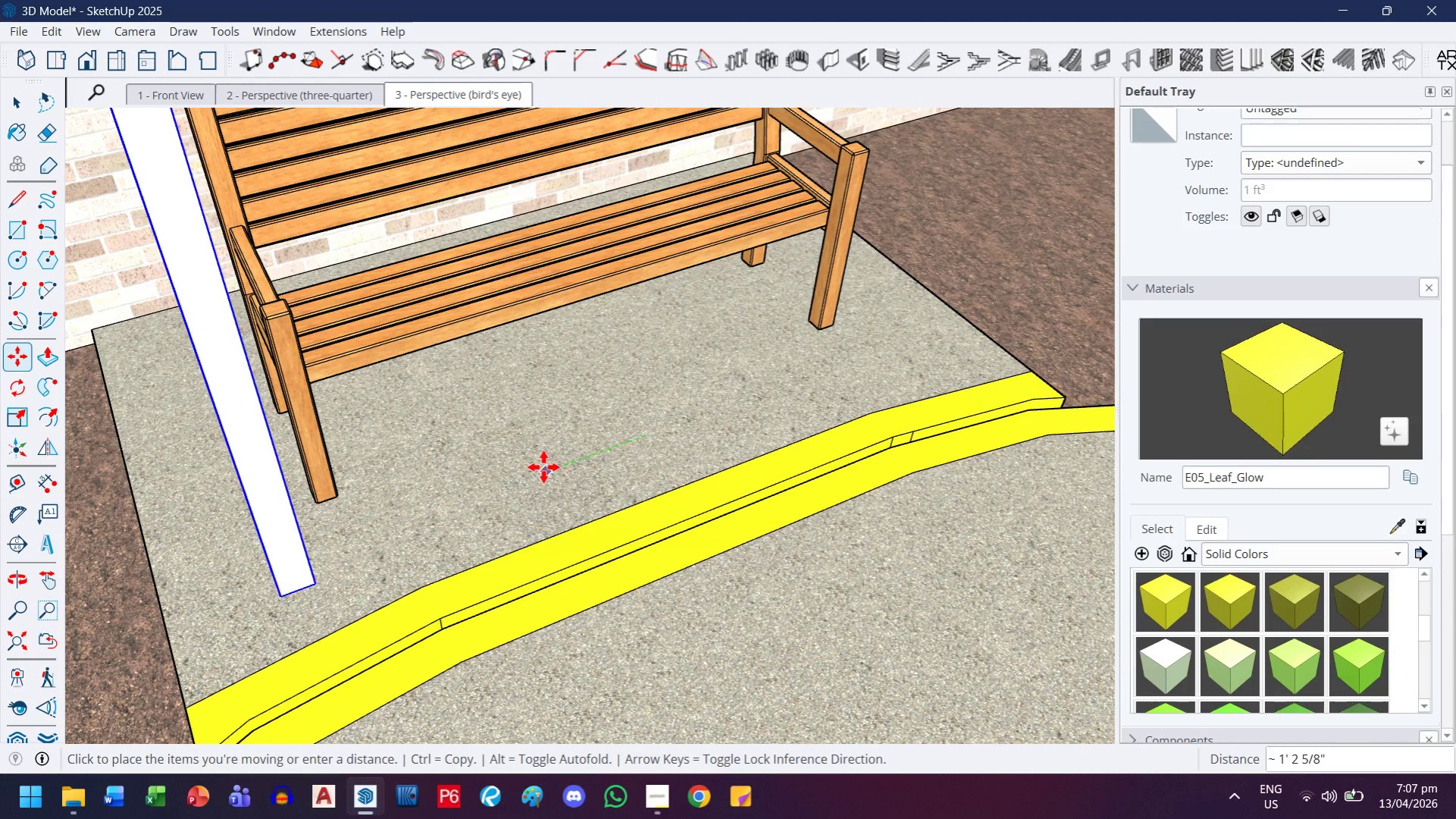 
key(1)
 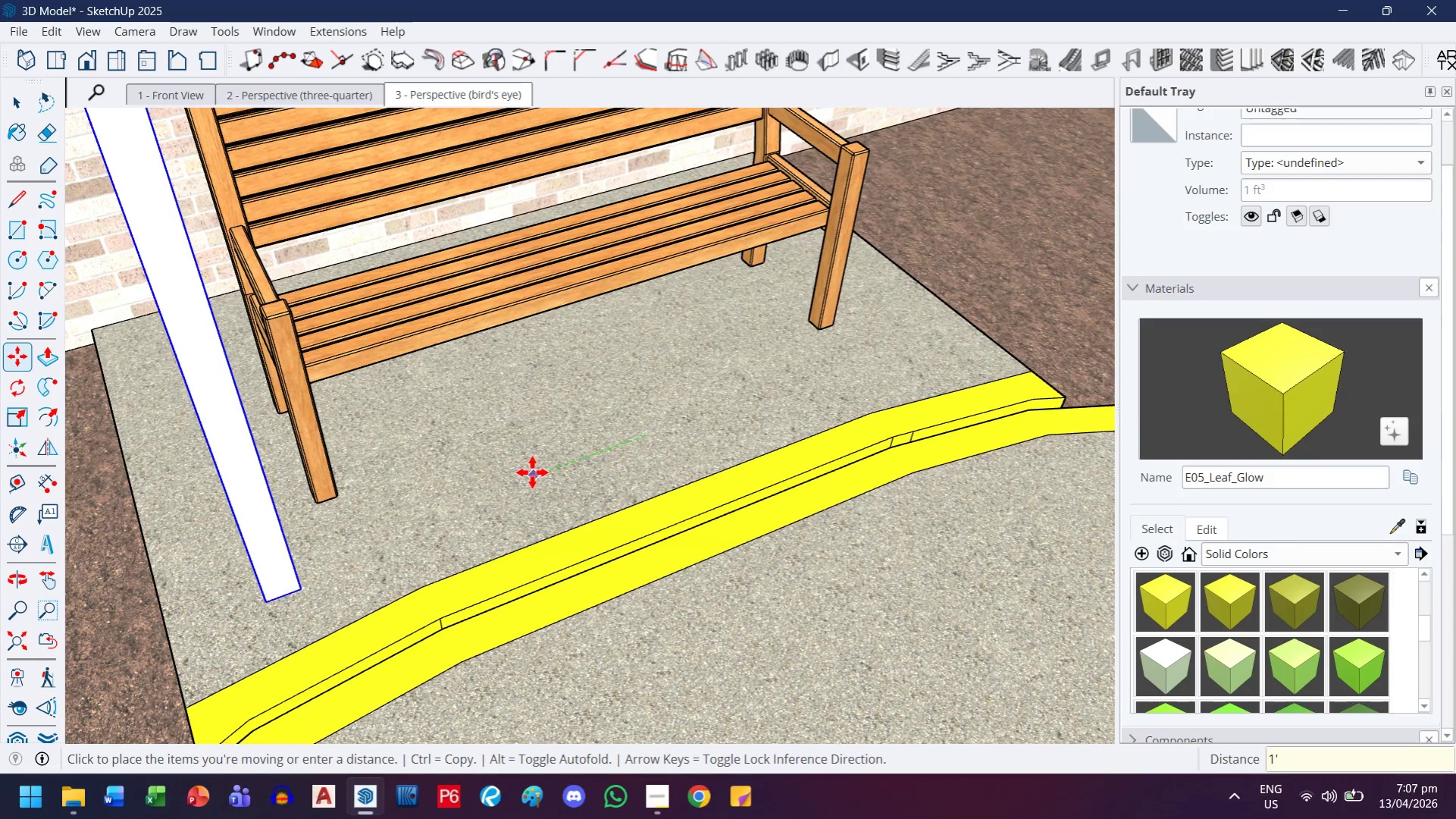 
key(Quote)
 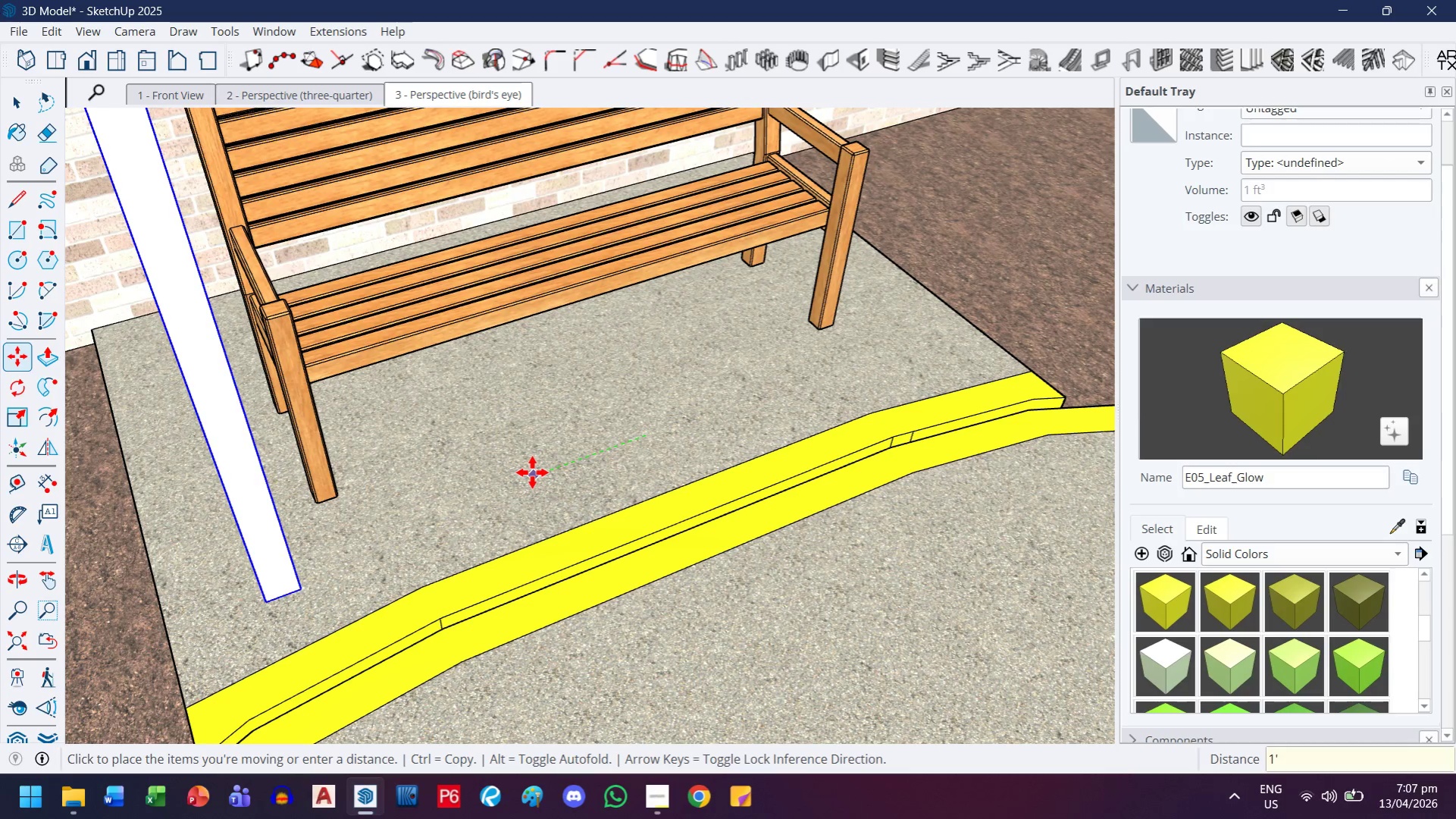 
key(5)
 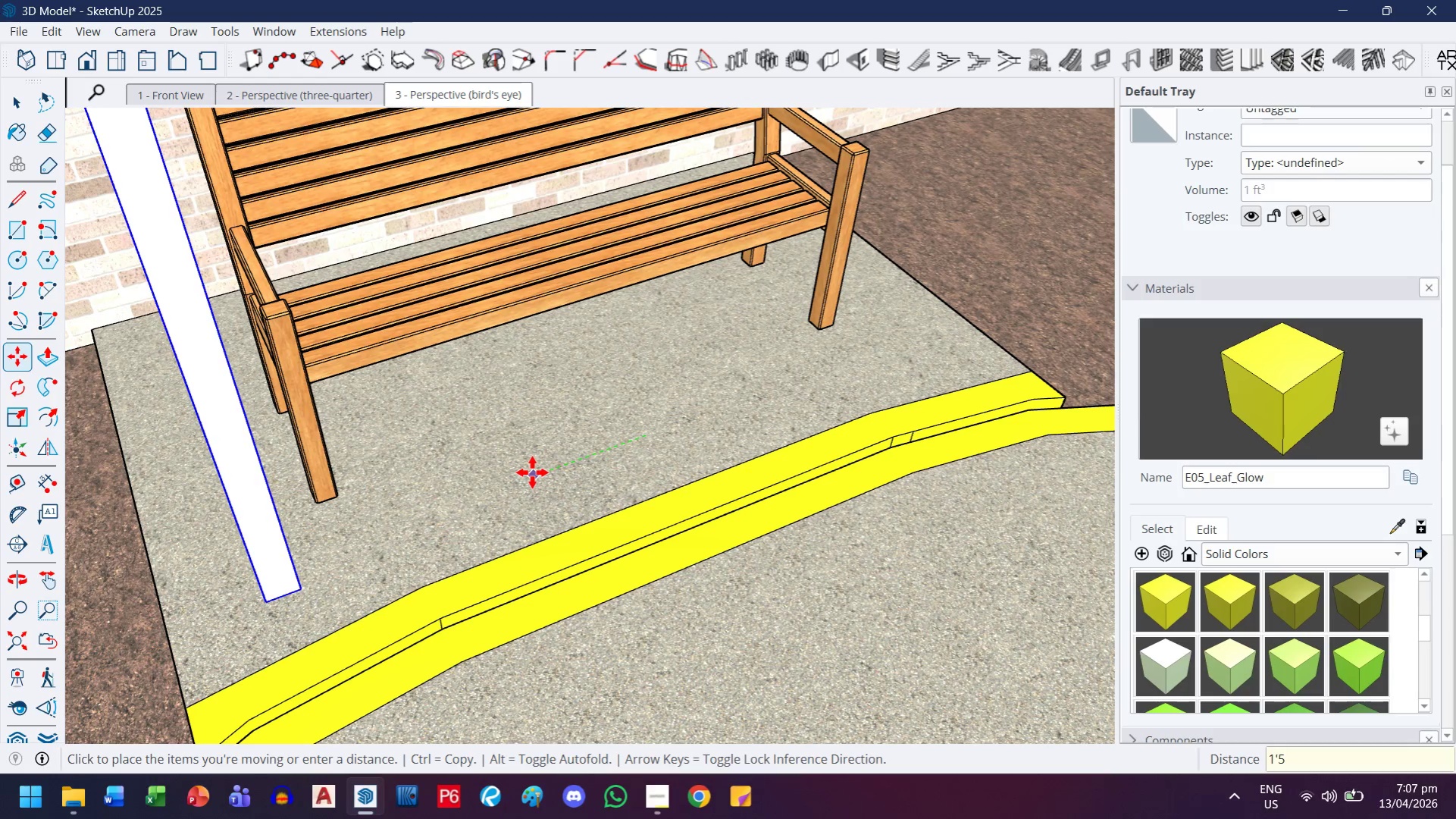 
key(Shift+ShiftRight)
 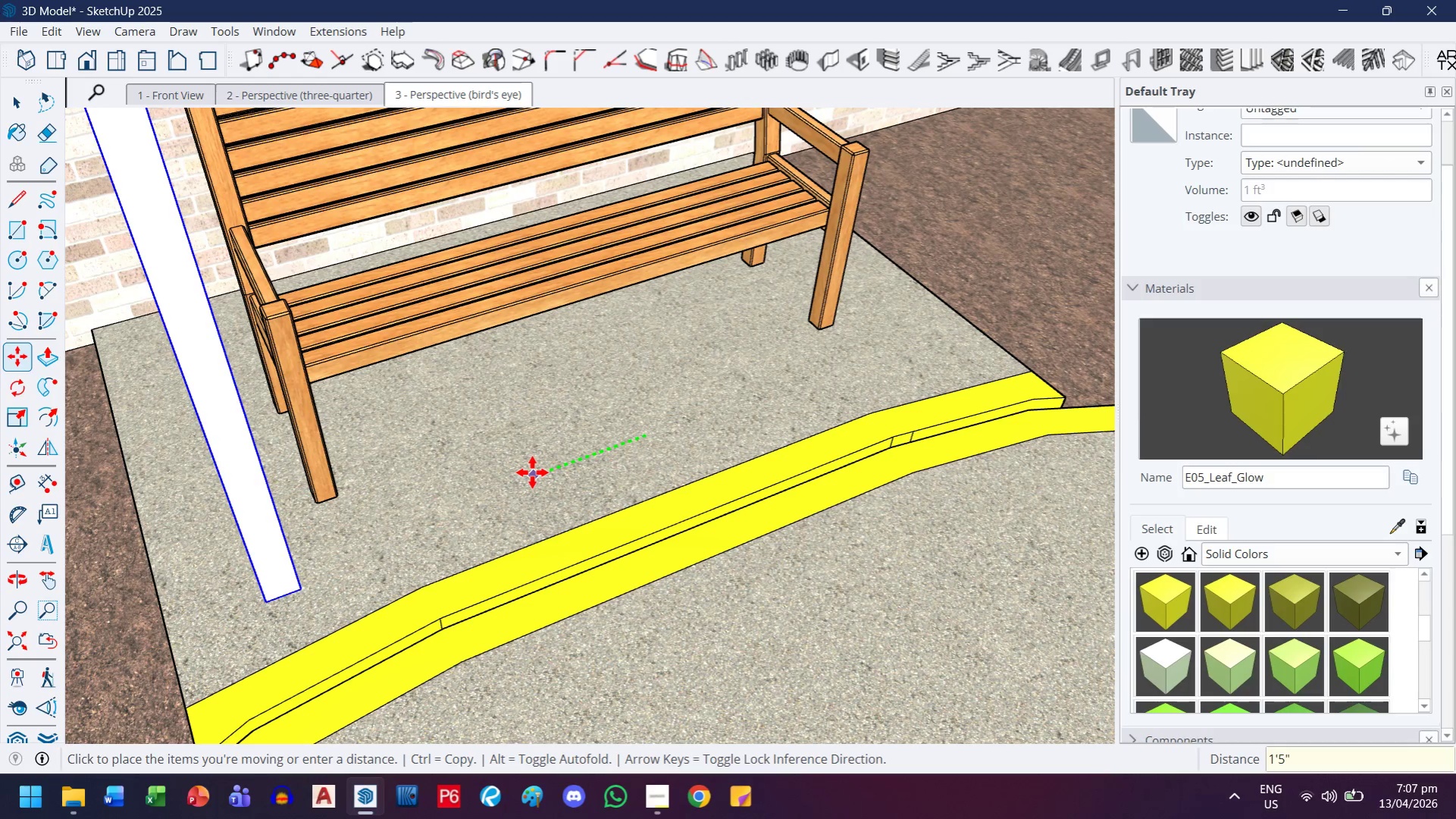 
key(Shift+Quote)
 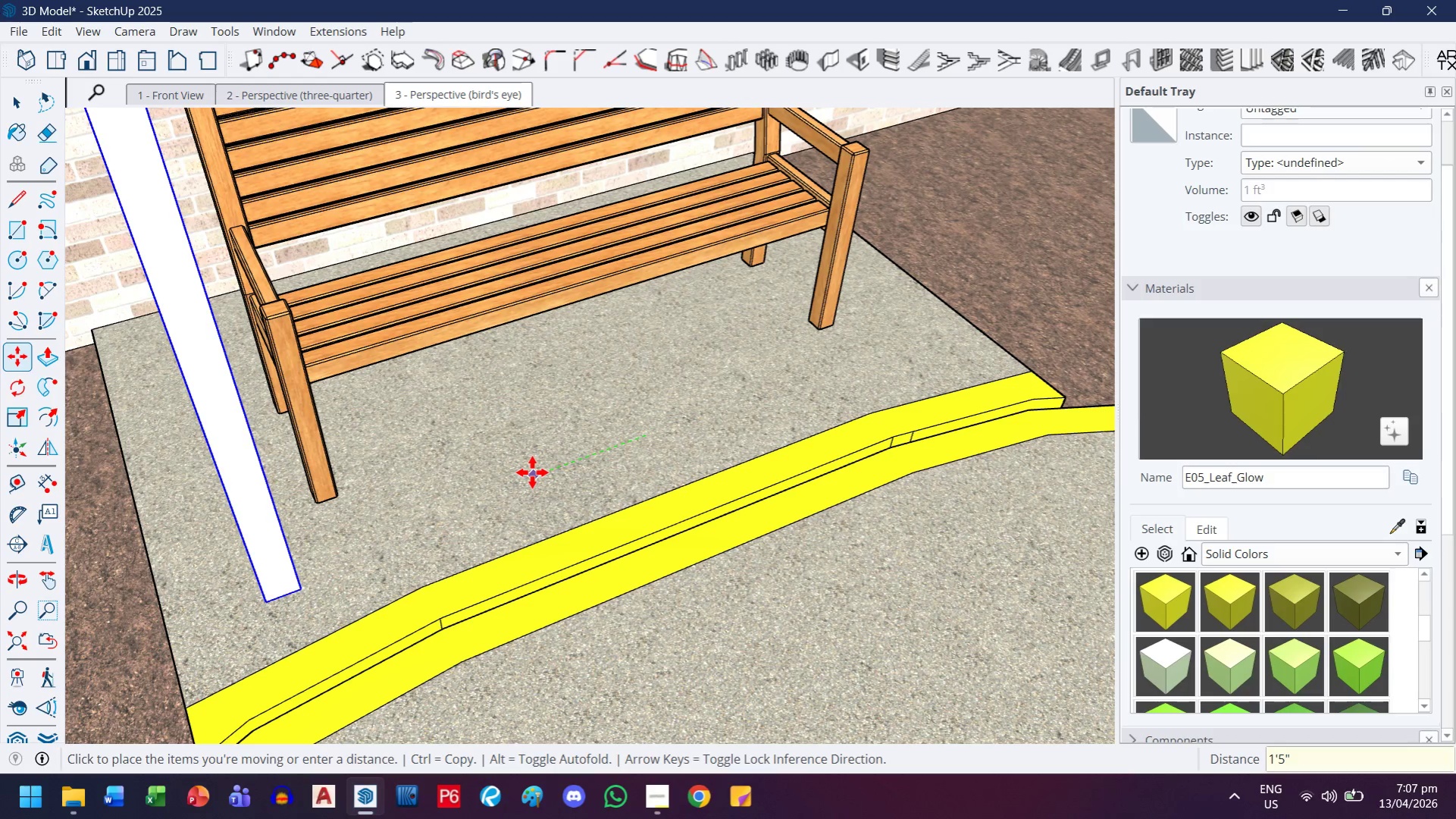 
key(Enter)
 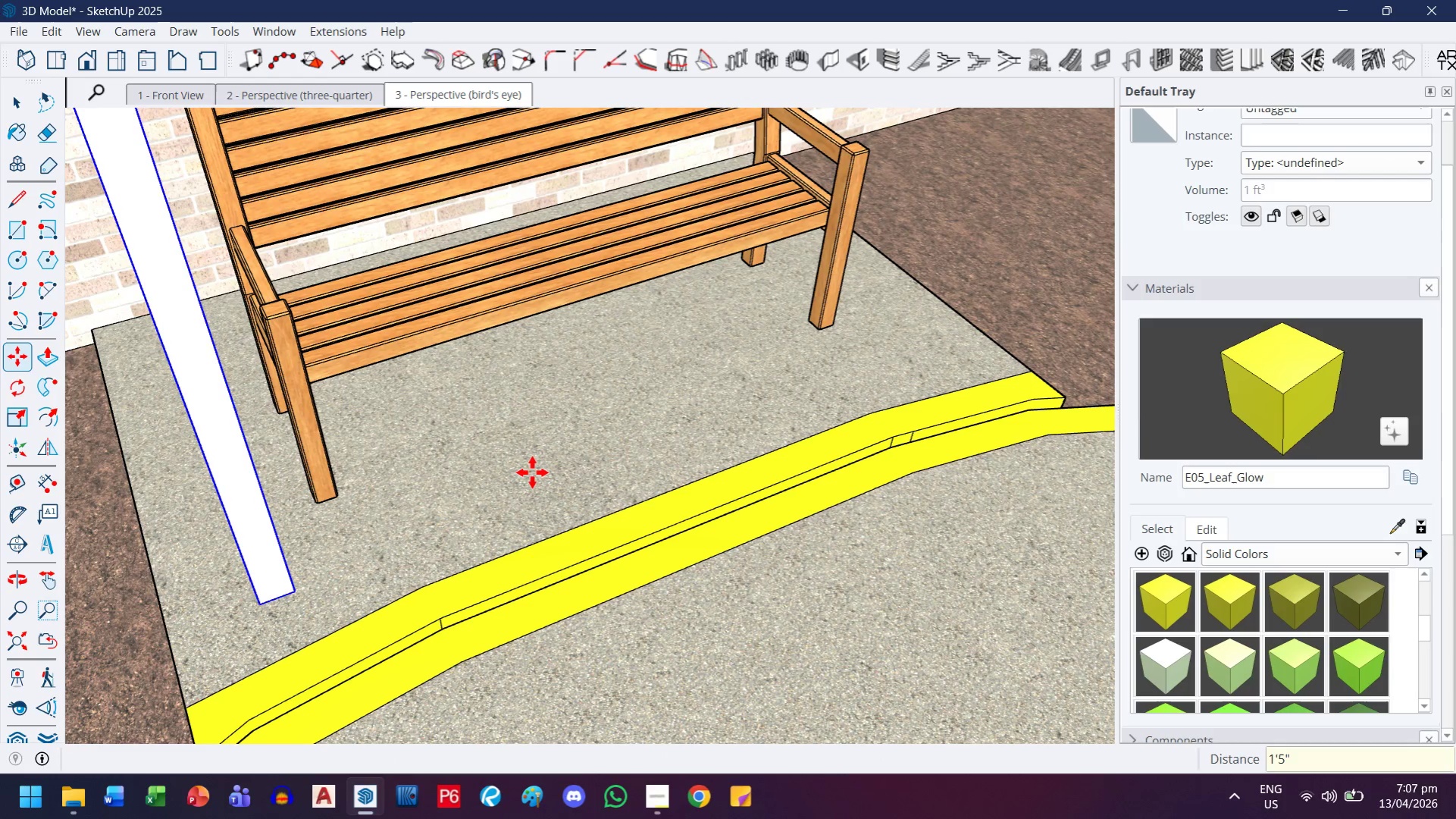 
scroll: coordinate [85, 270], scroll_direction: down, amount: 3.0
 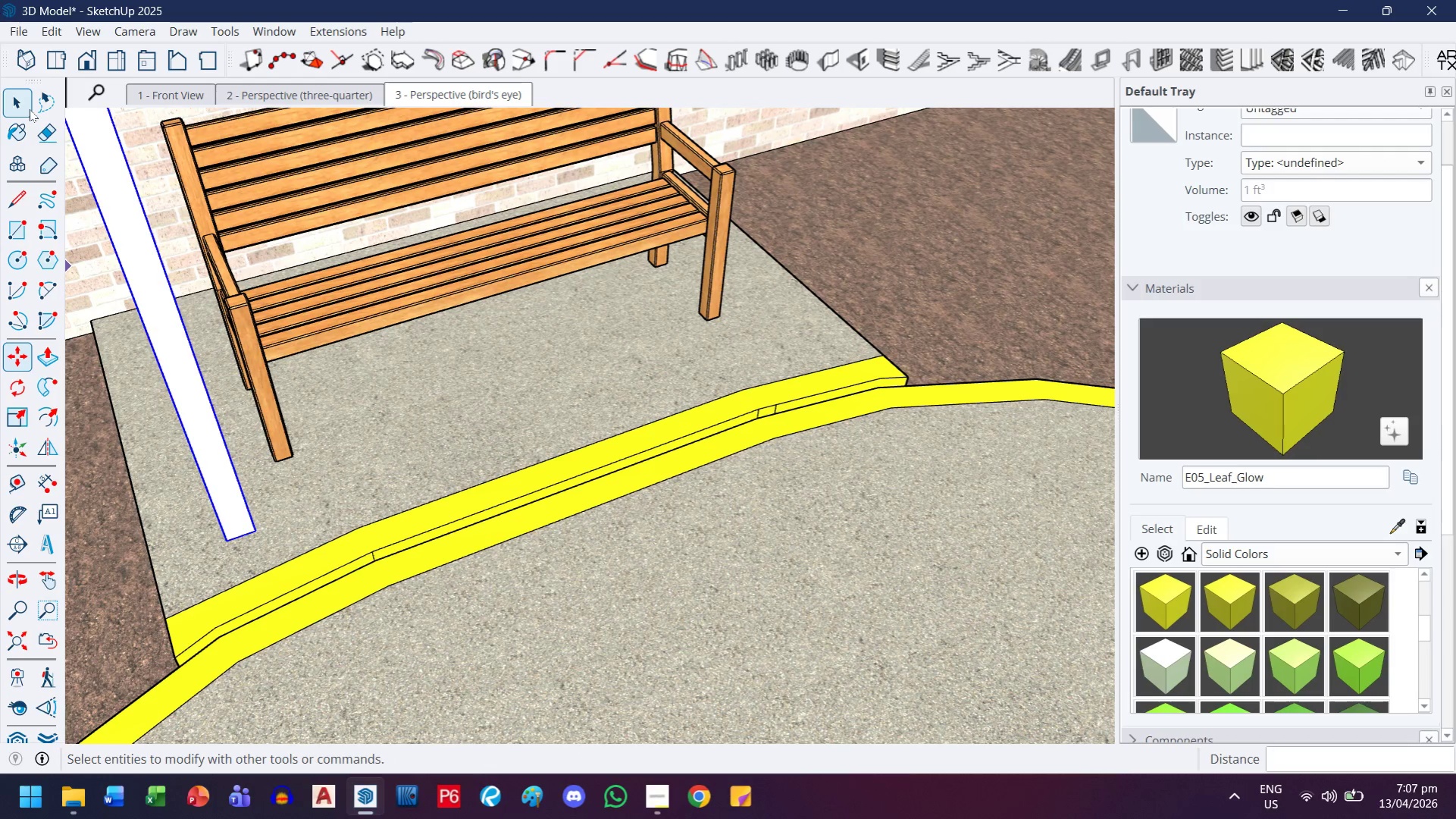 
left_click([30, 109])
 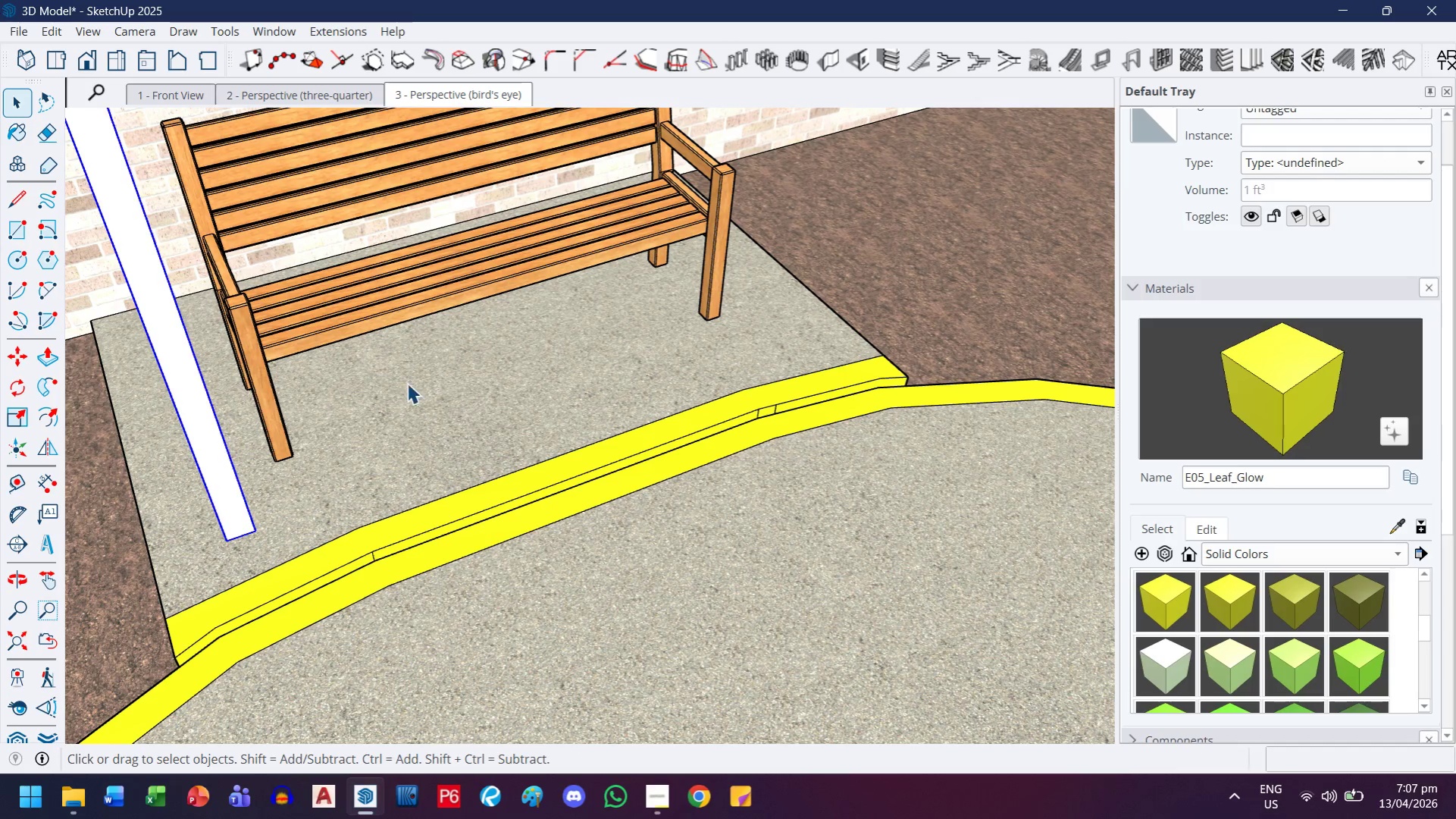 
key(M)
 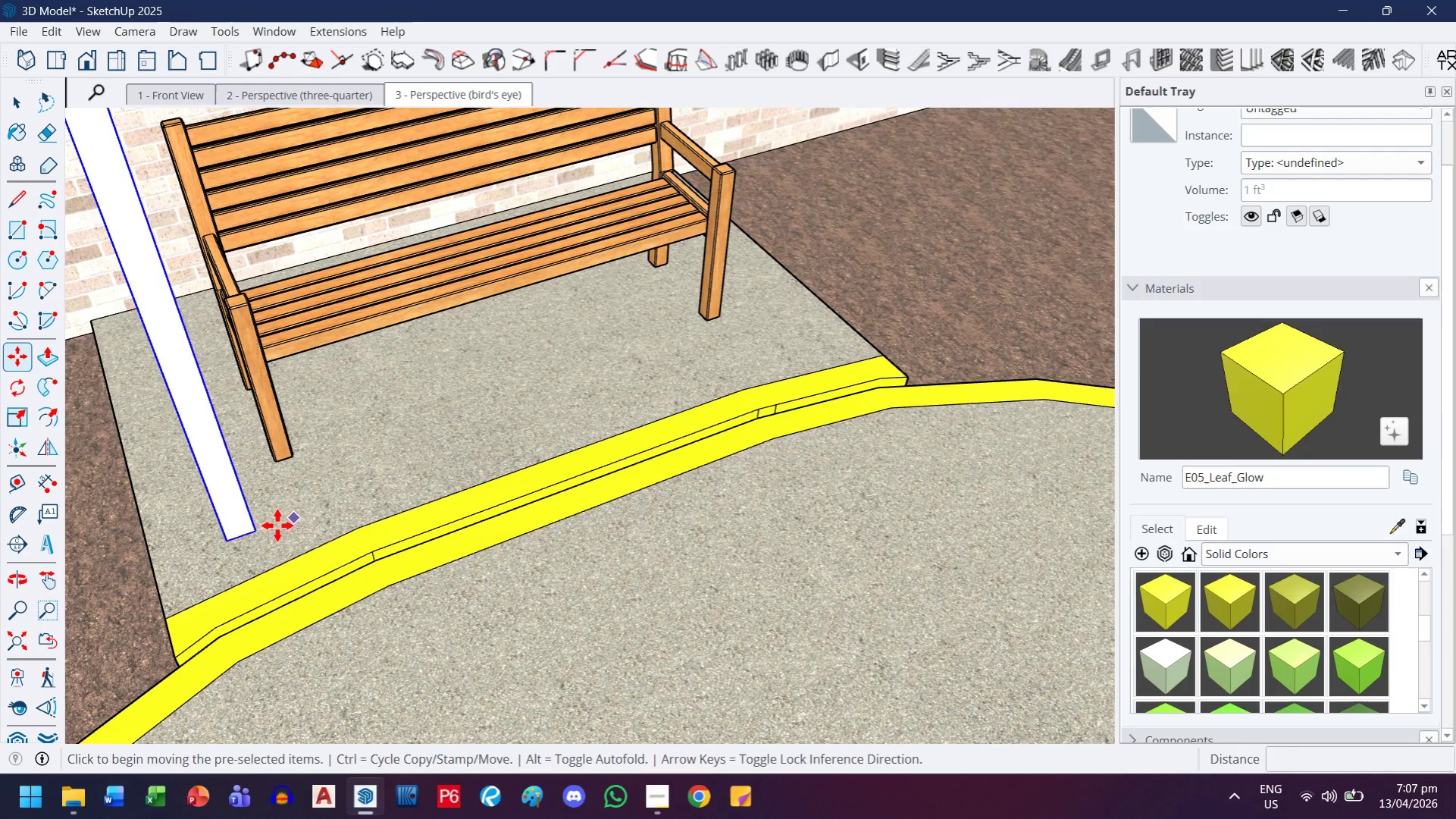 
key(Control+ControlLeft)
 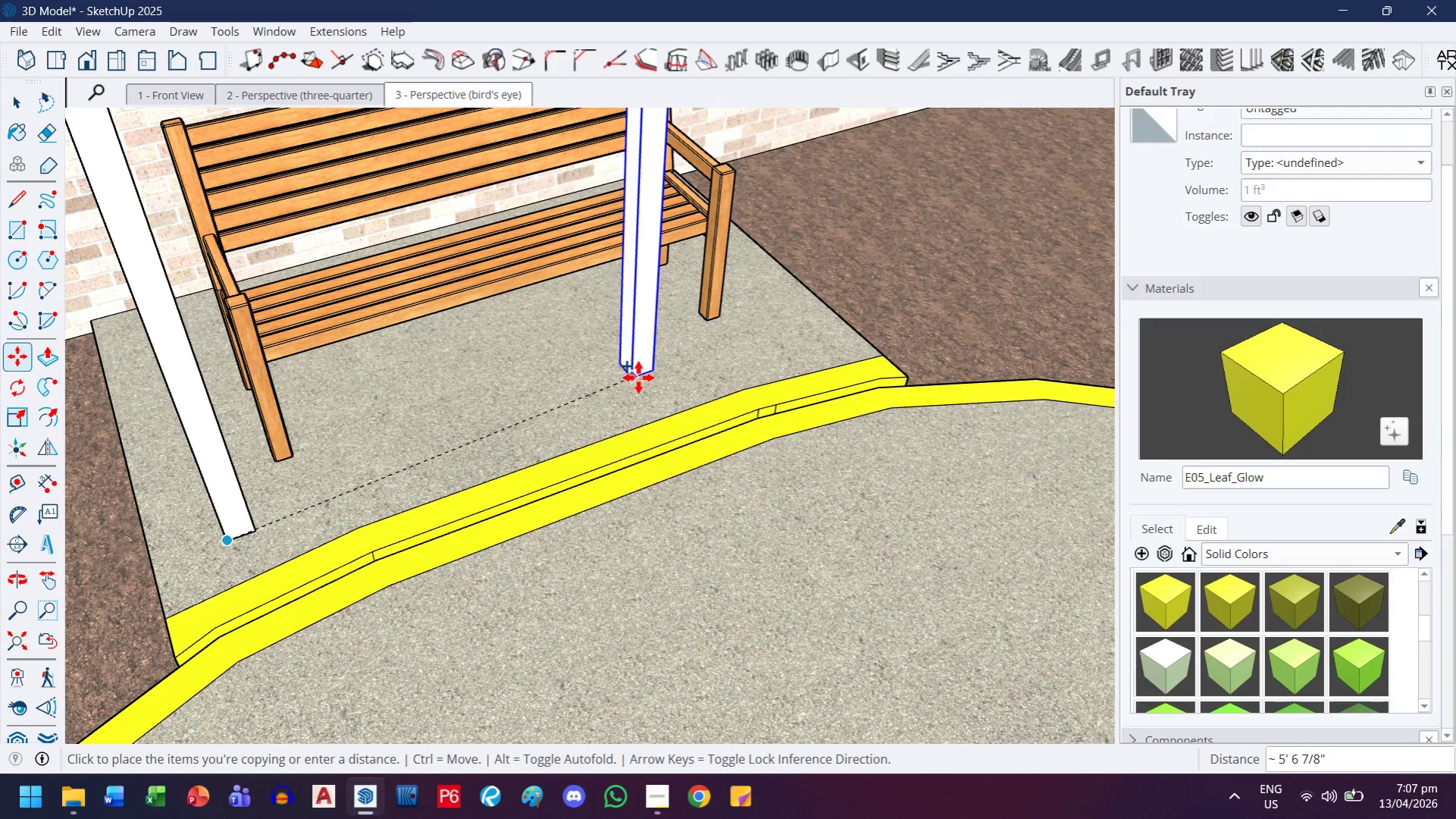 
key(ArrowLeft)
 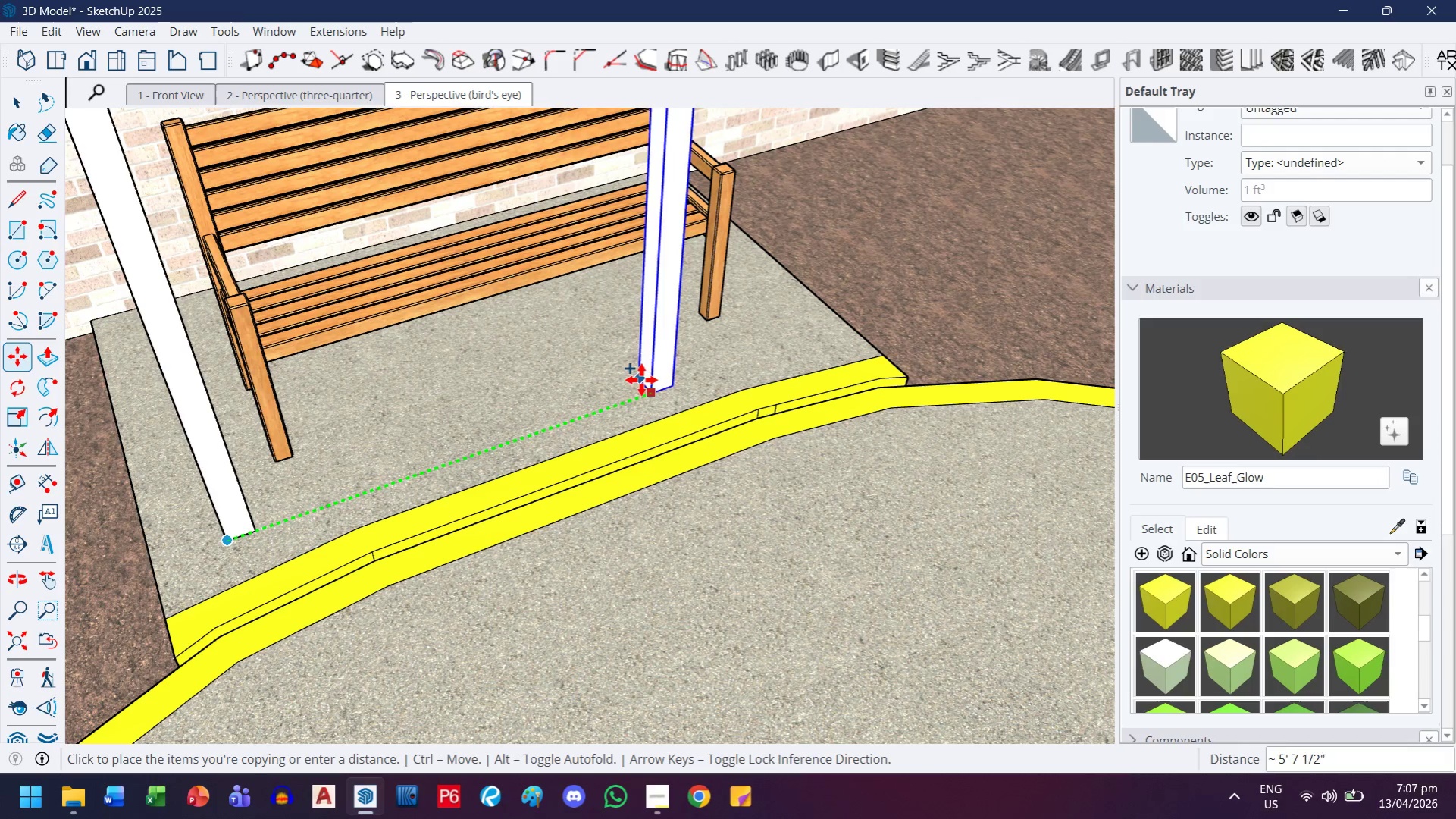 
key(ArrowRight)
 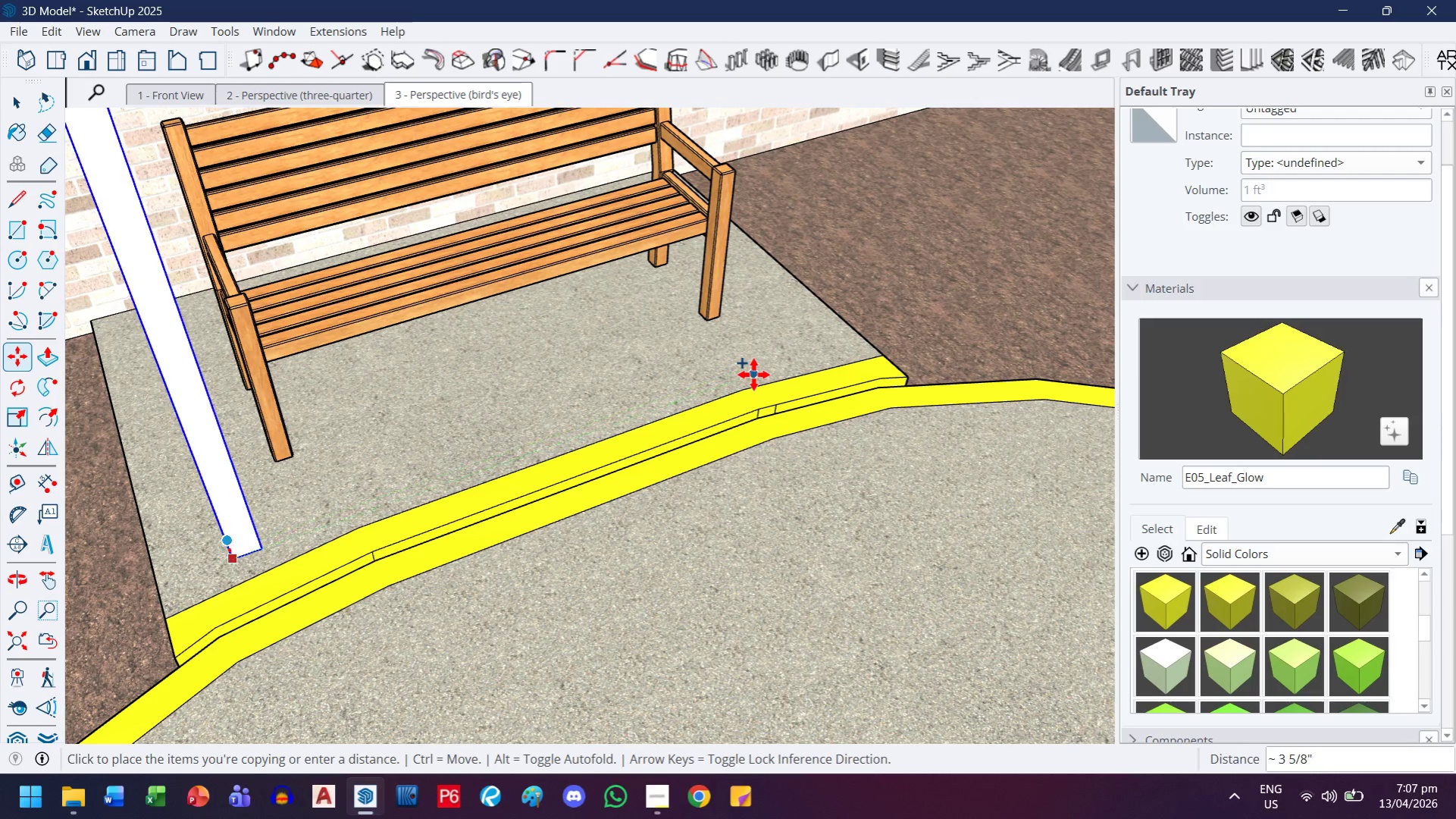 
scroll: coordinate [753, 375], scroll_direction: up, amount: 2.0
 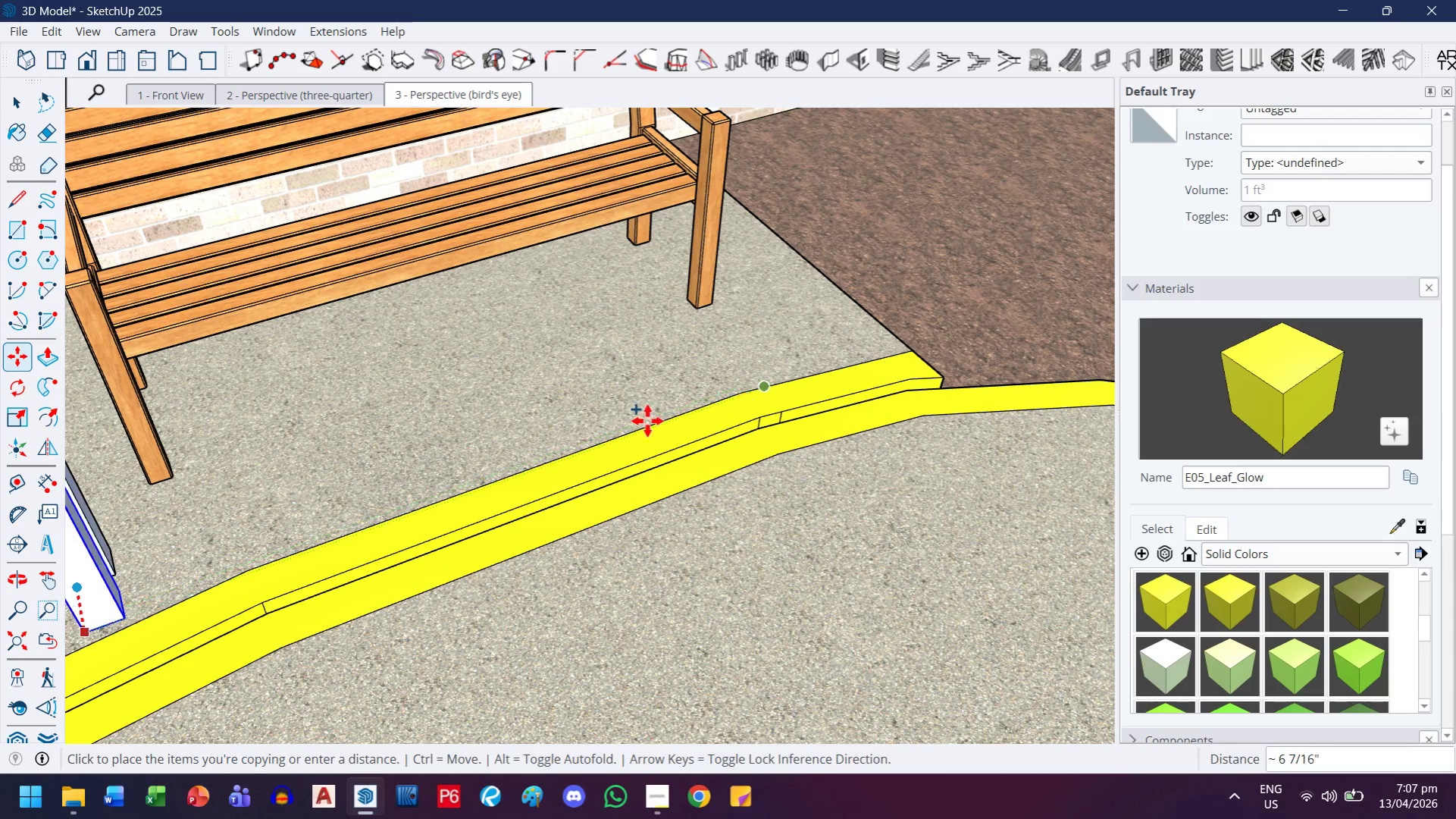 
key(ArrowLeft)
 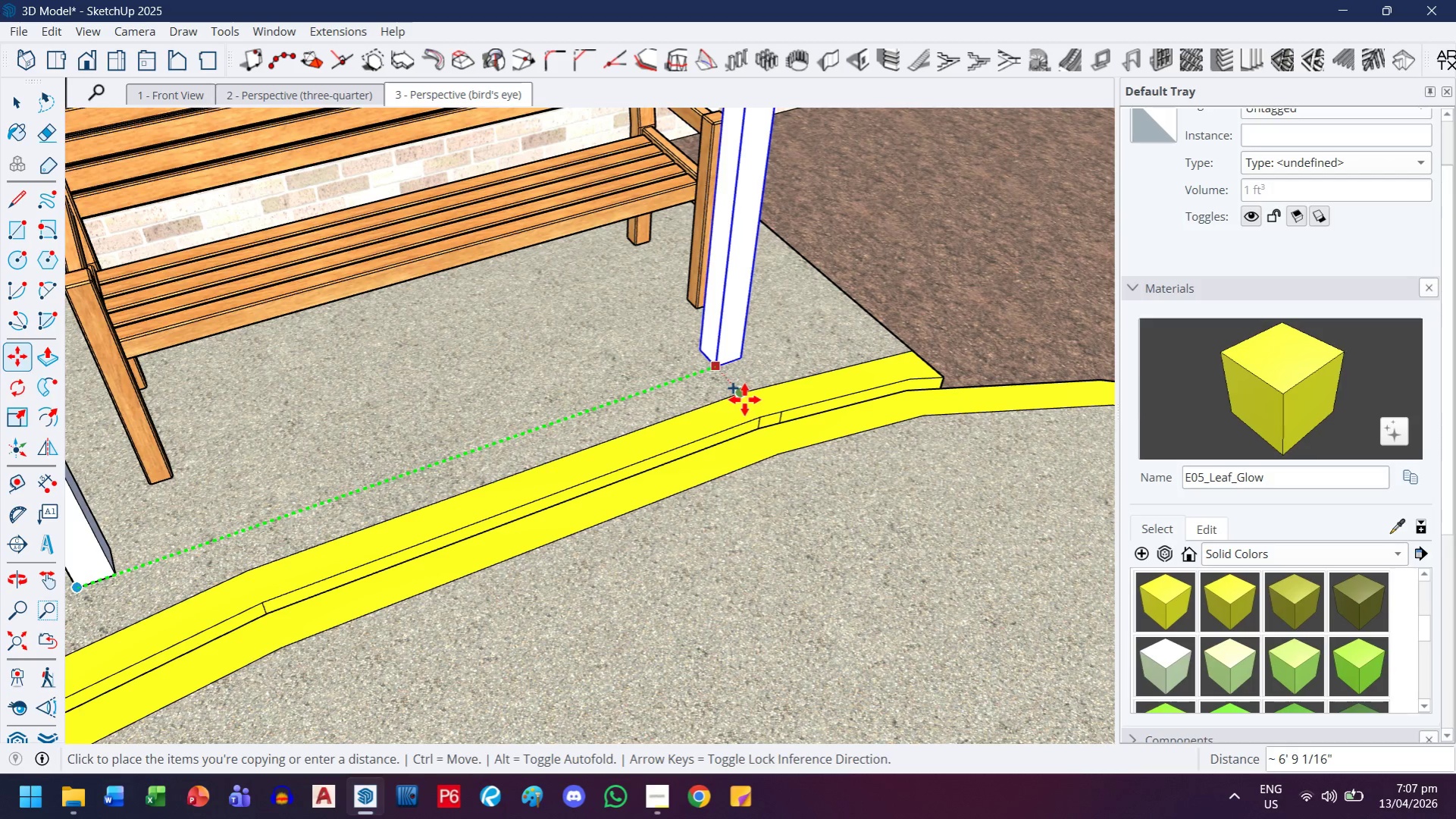 
left_click([740, 400])
 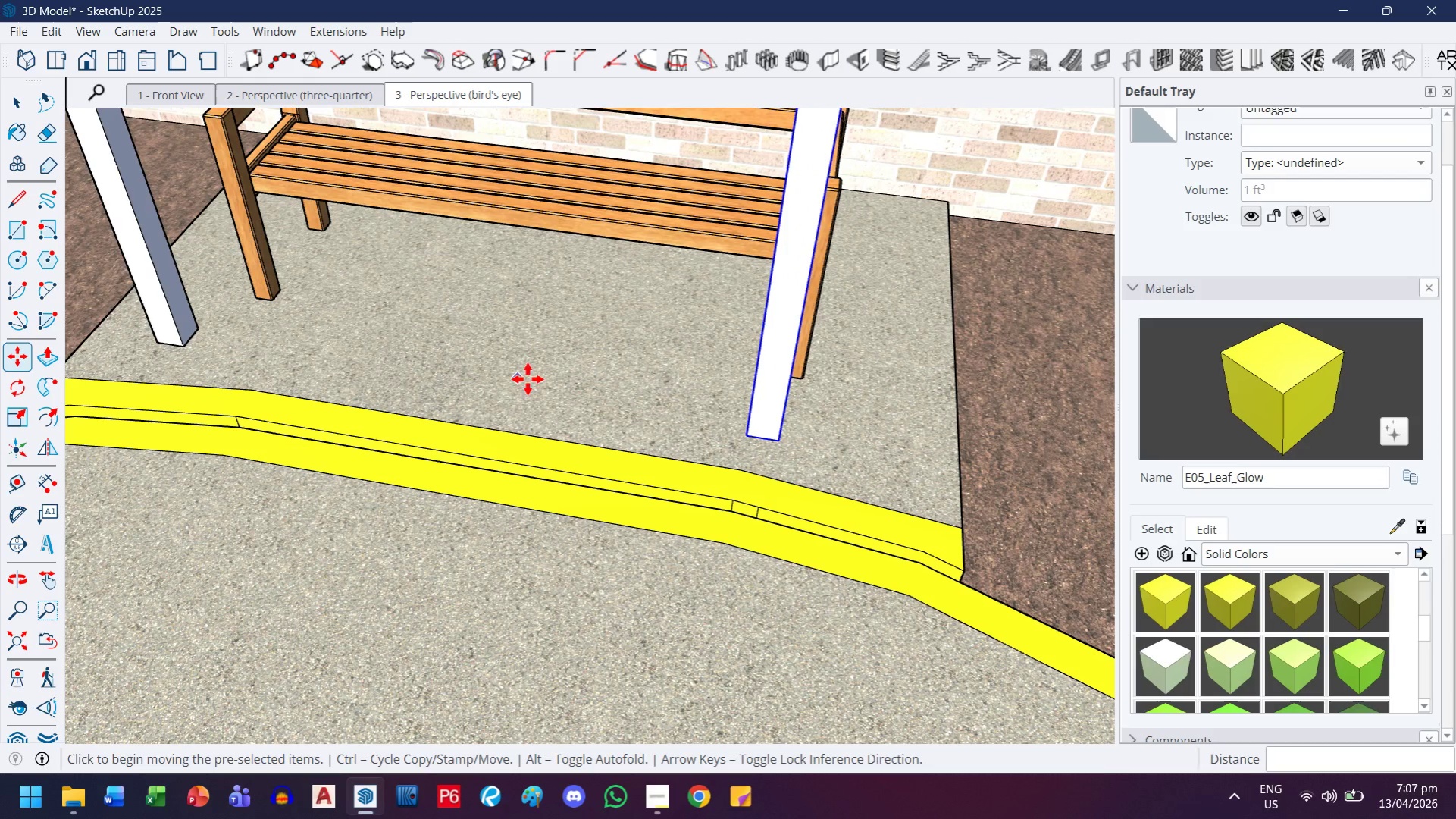 
left_click([474, 384])
 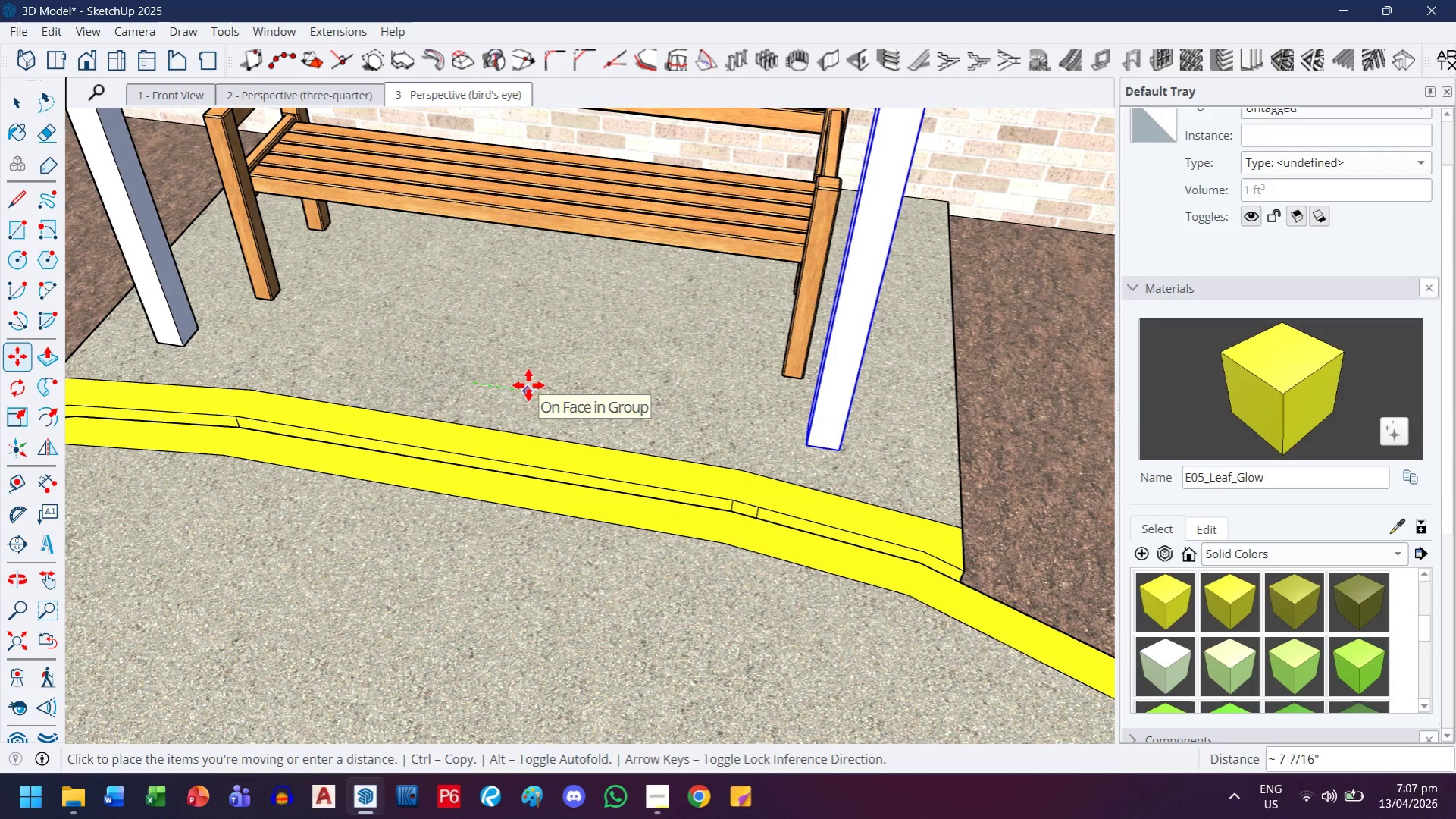 
key(1)
 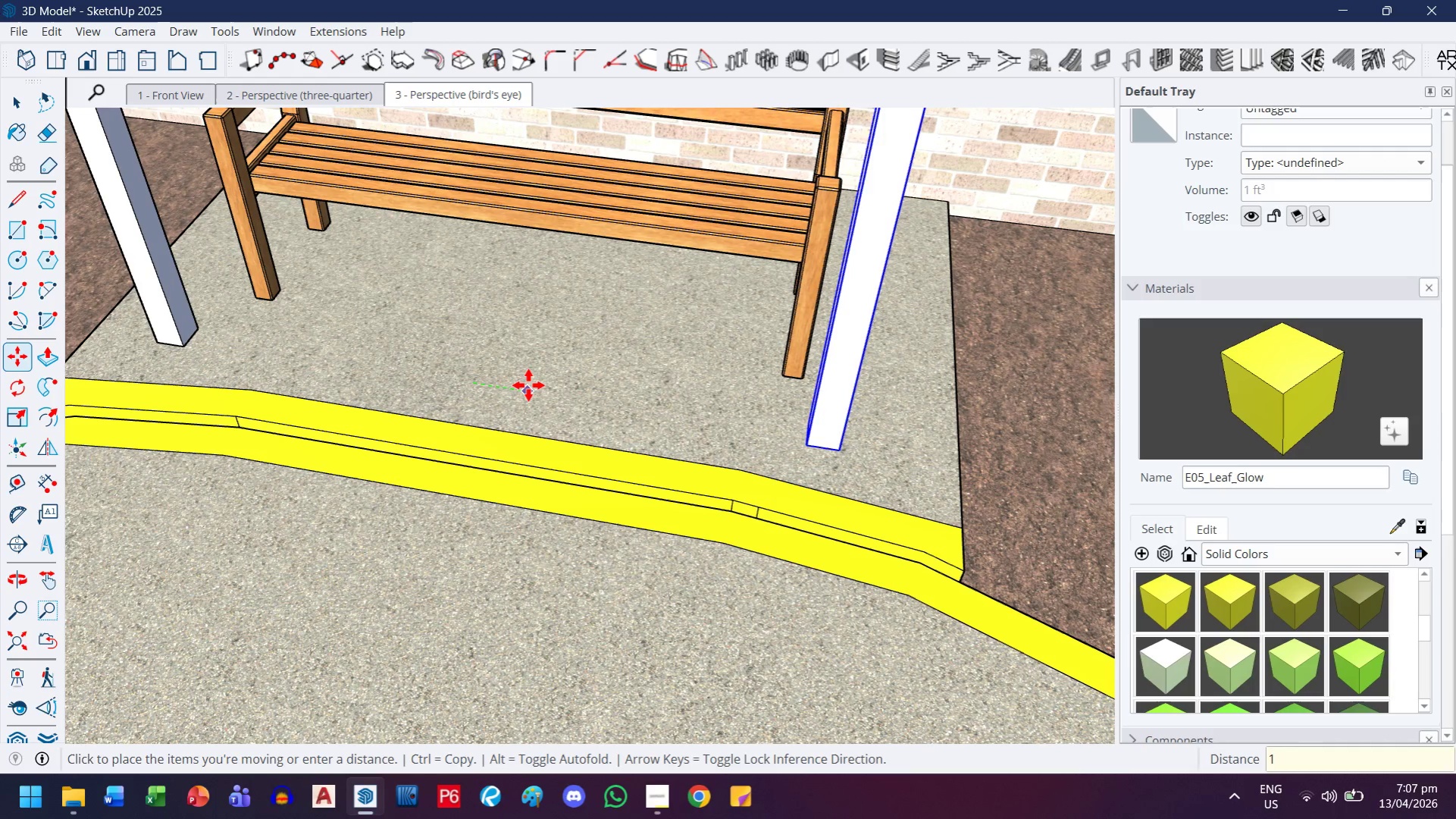 
key(Quote)
 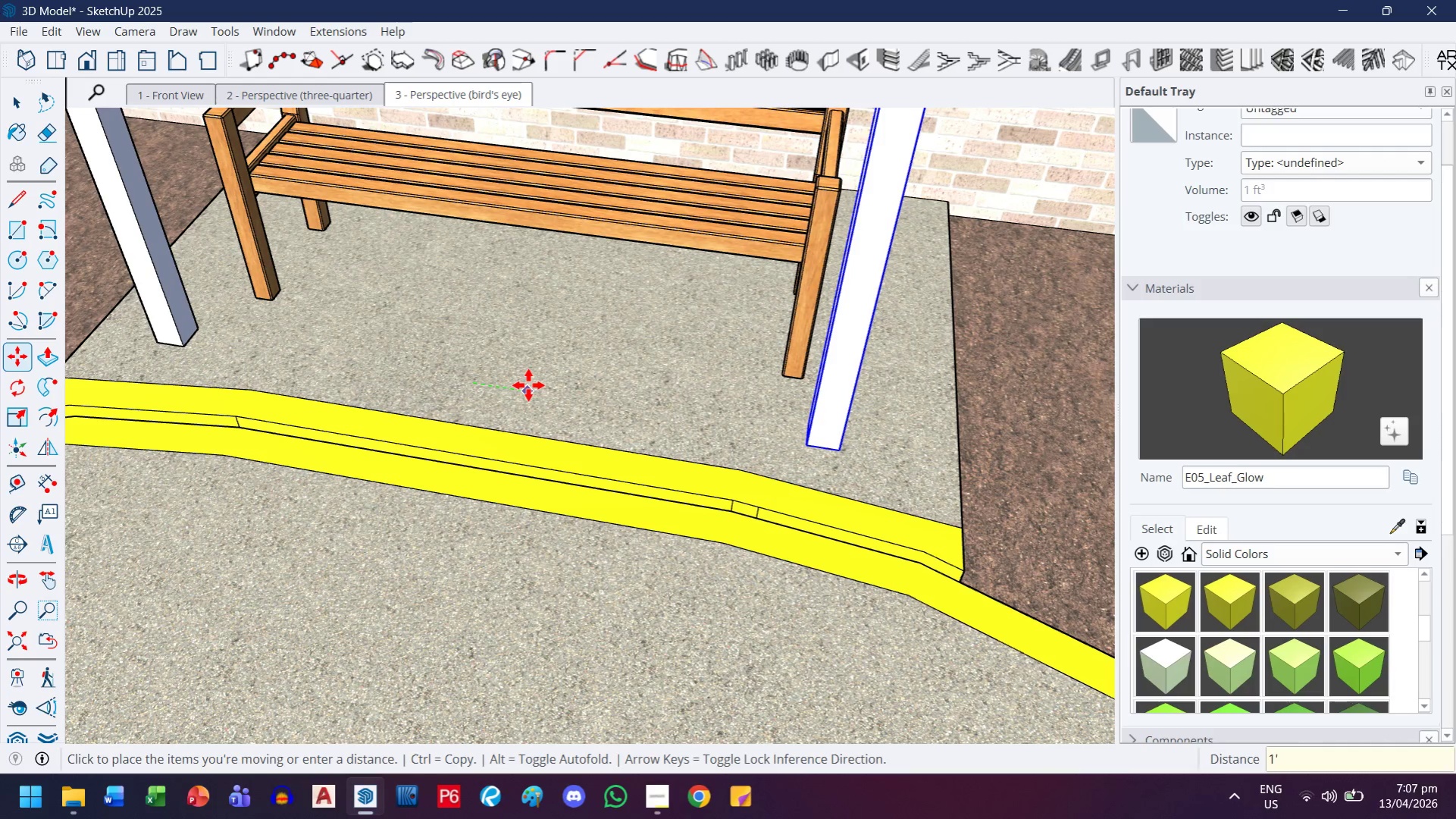 
key(5)
 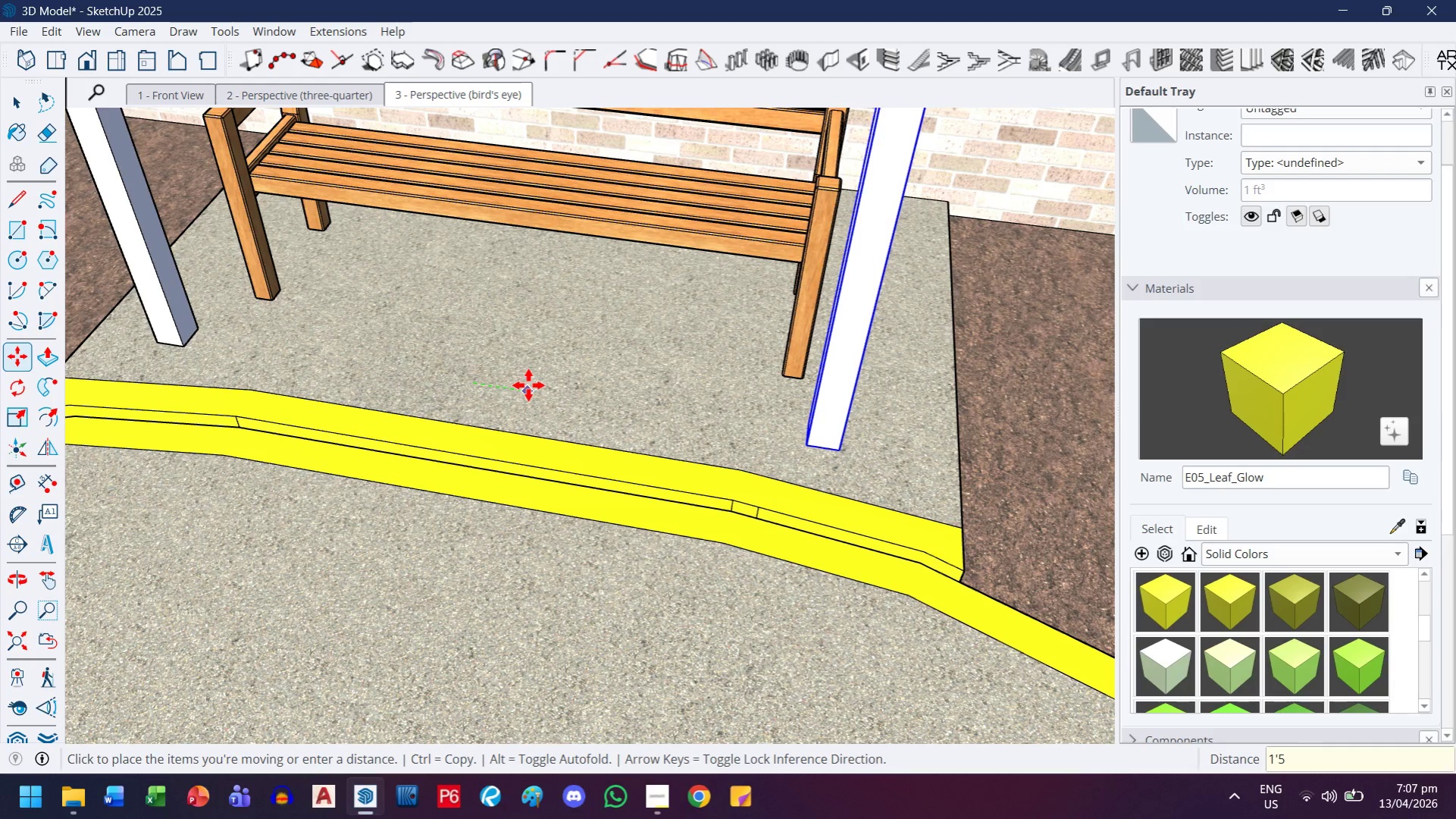 
key(Shift+ShiftRight)
 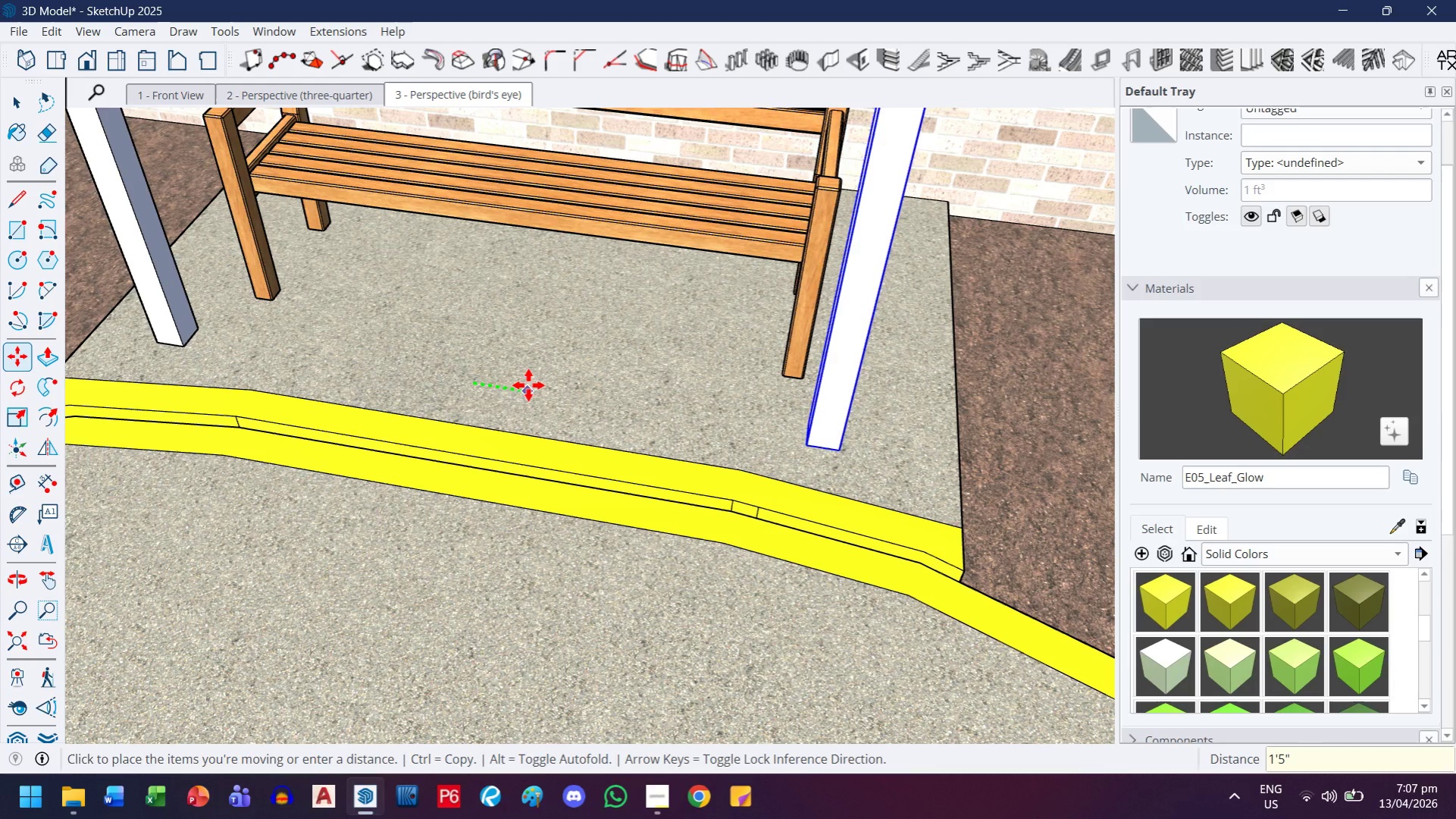 
key(Shift+Quote)
 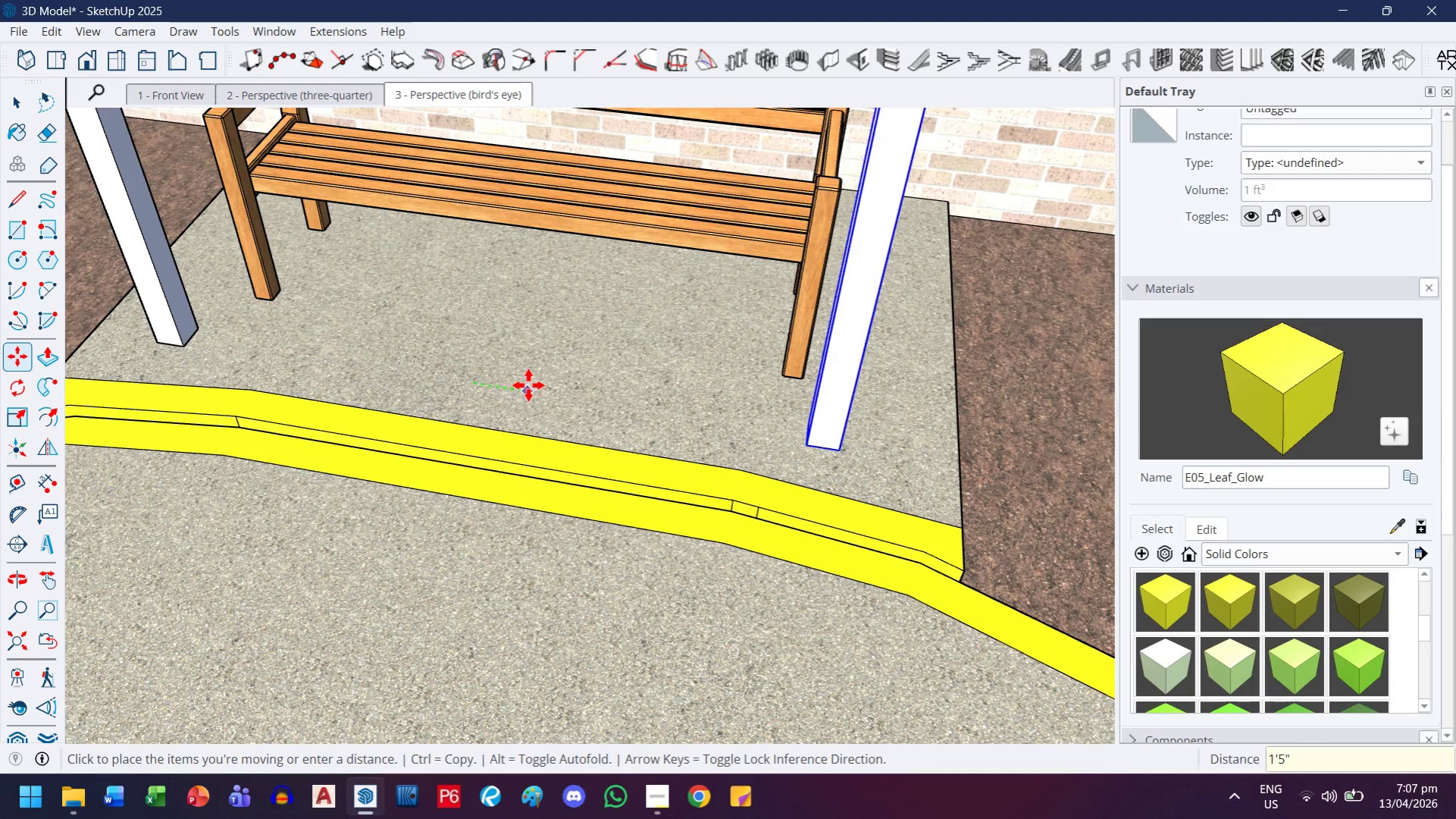 
key(Enter)
 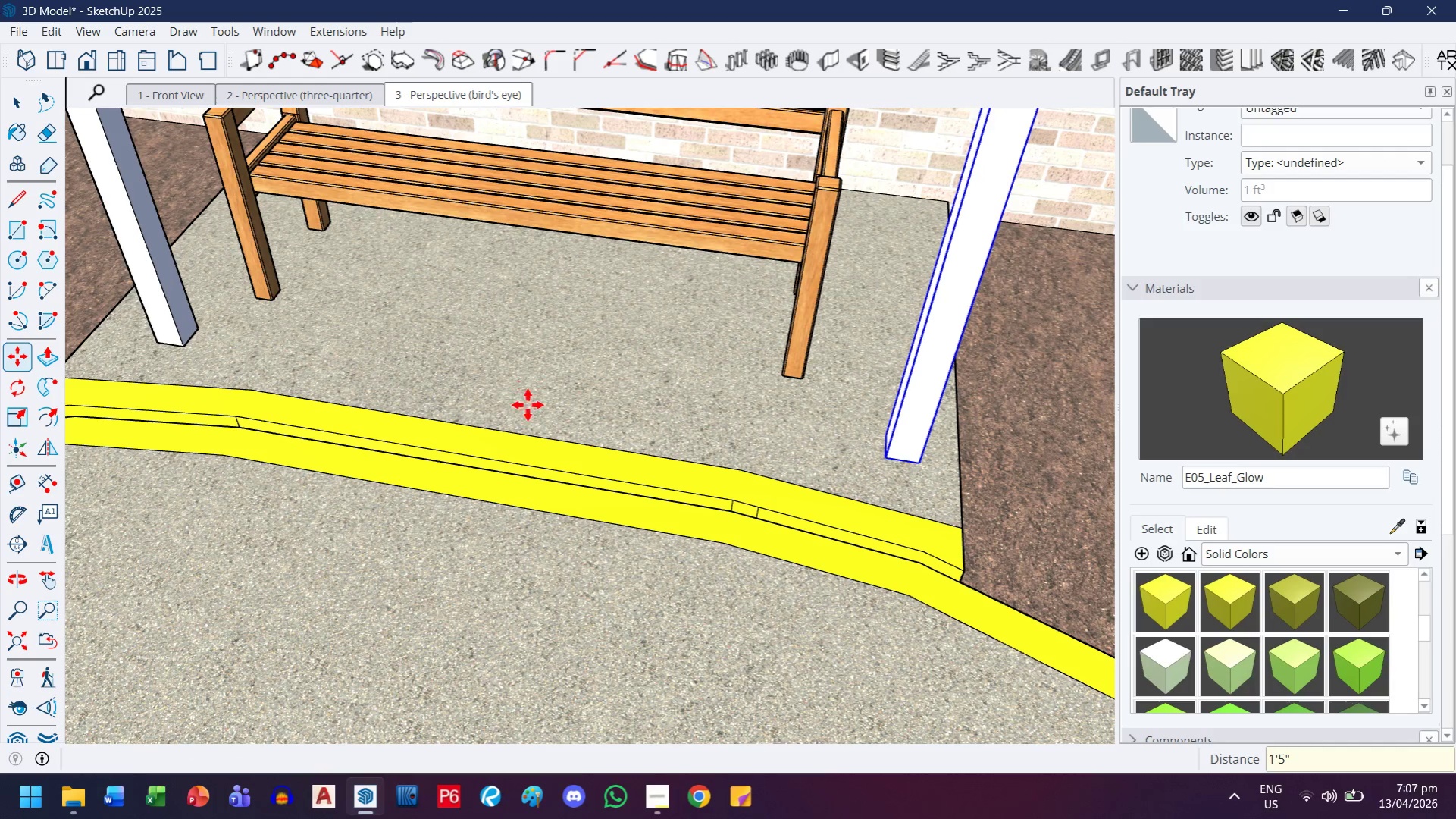 
scroll: coordinate [455, 364], scroll_direction: down, amount: 5.0
 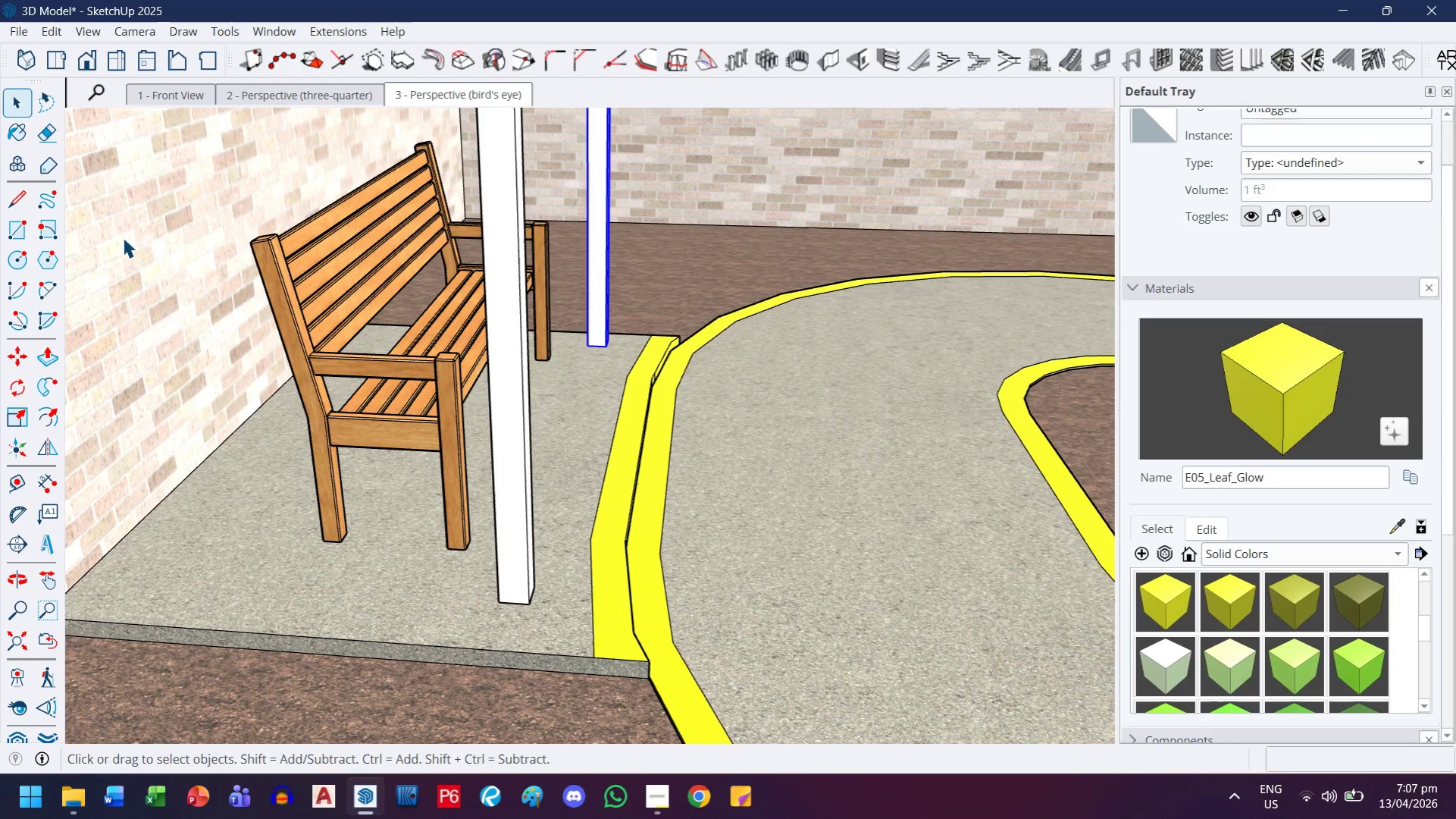 
hold_key(key=ControlLeft, duration=1.0)
 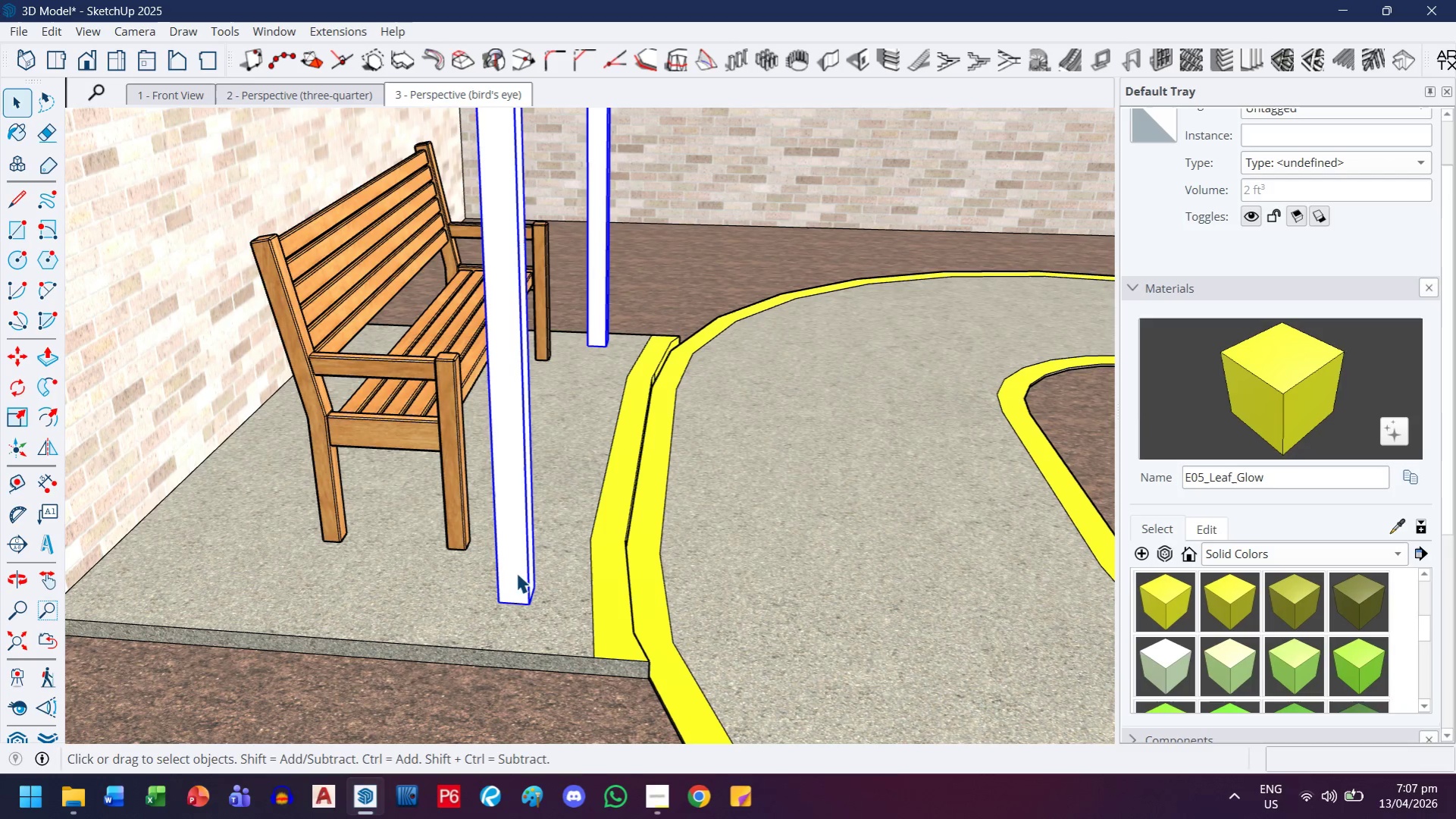 
key(M)
 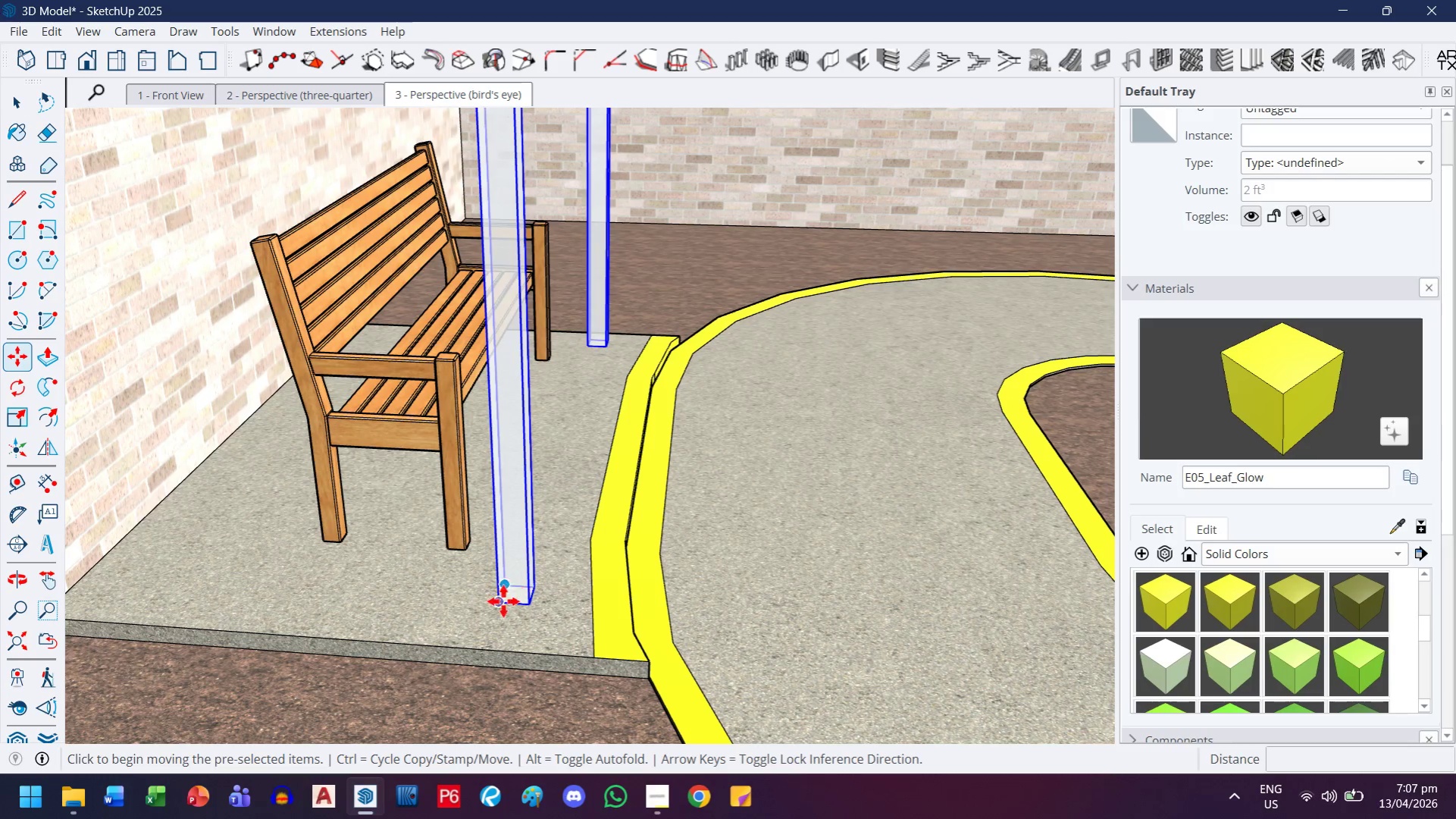 
key(Control+ControlLeft)
 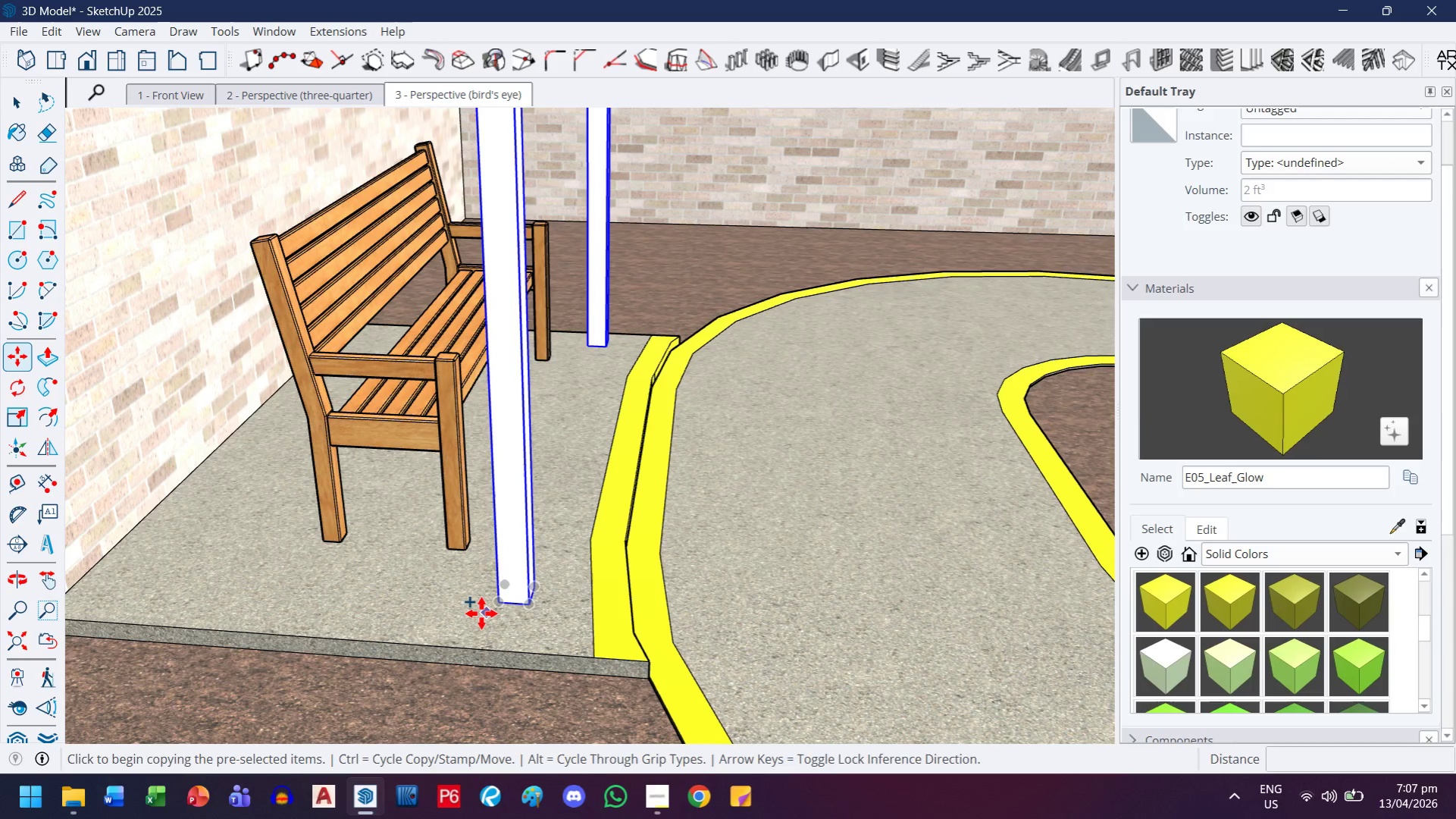 
left_click([479, 613])
 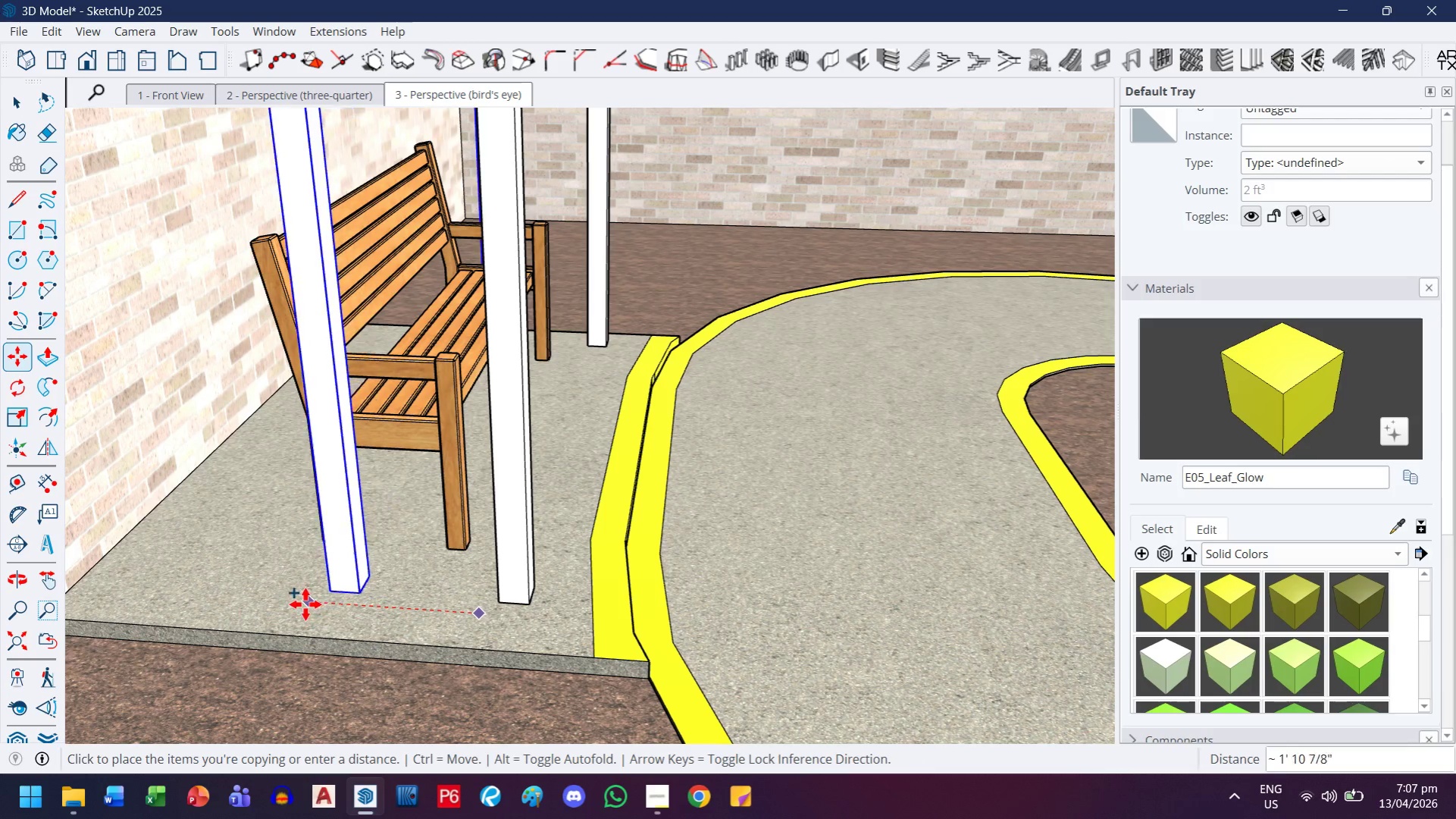 
key(H)
 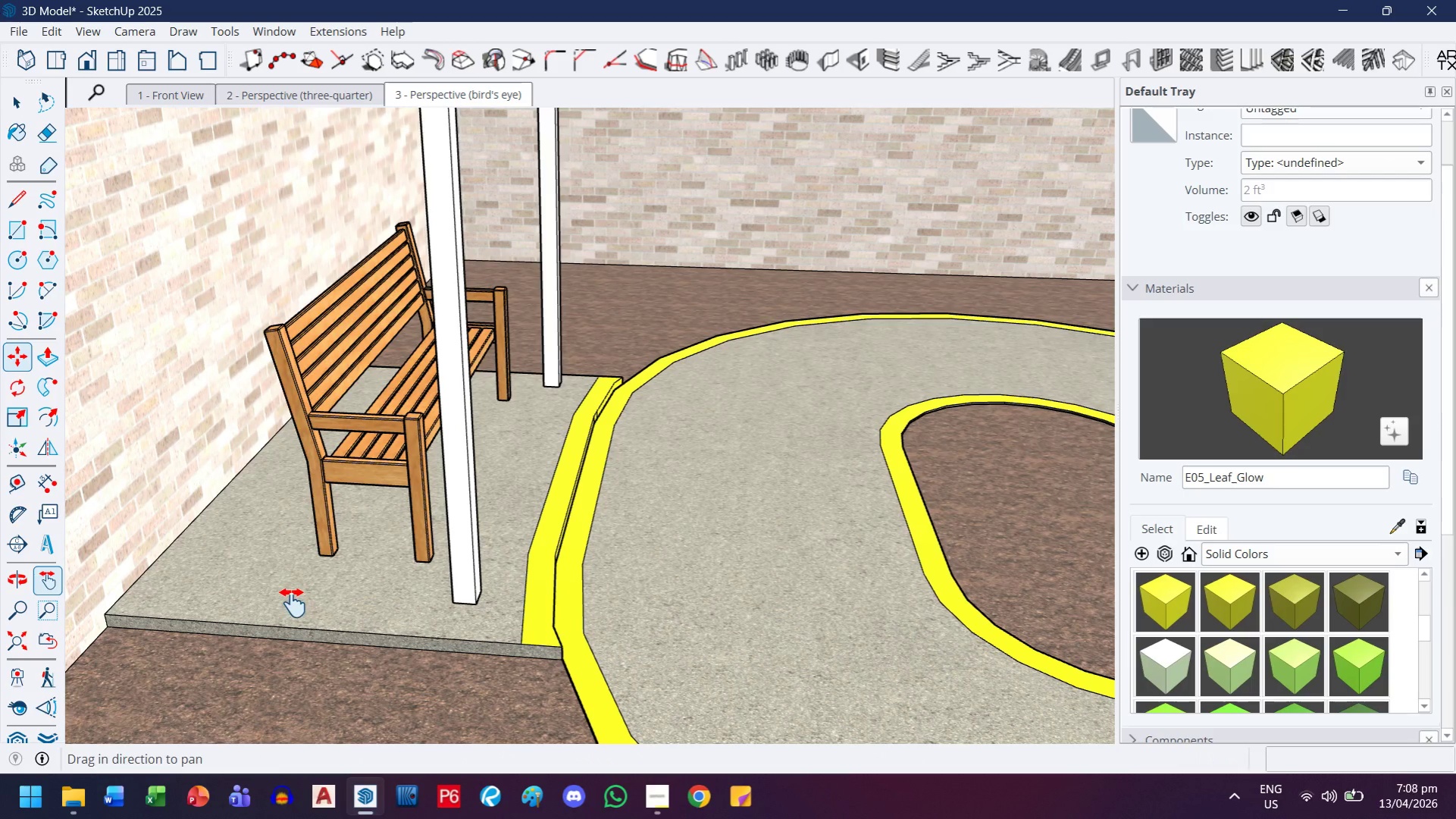 
left_click_drag(start_coordinate=[293, 603], to_coordinate=[499, 625])
 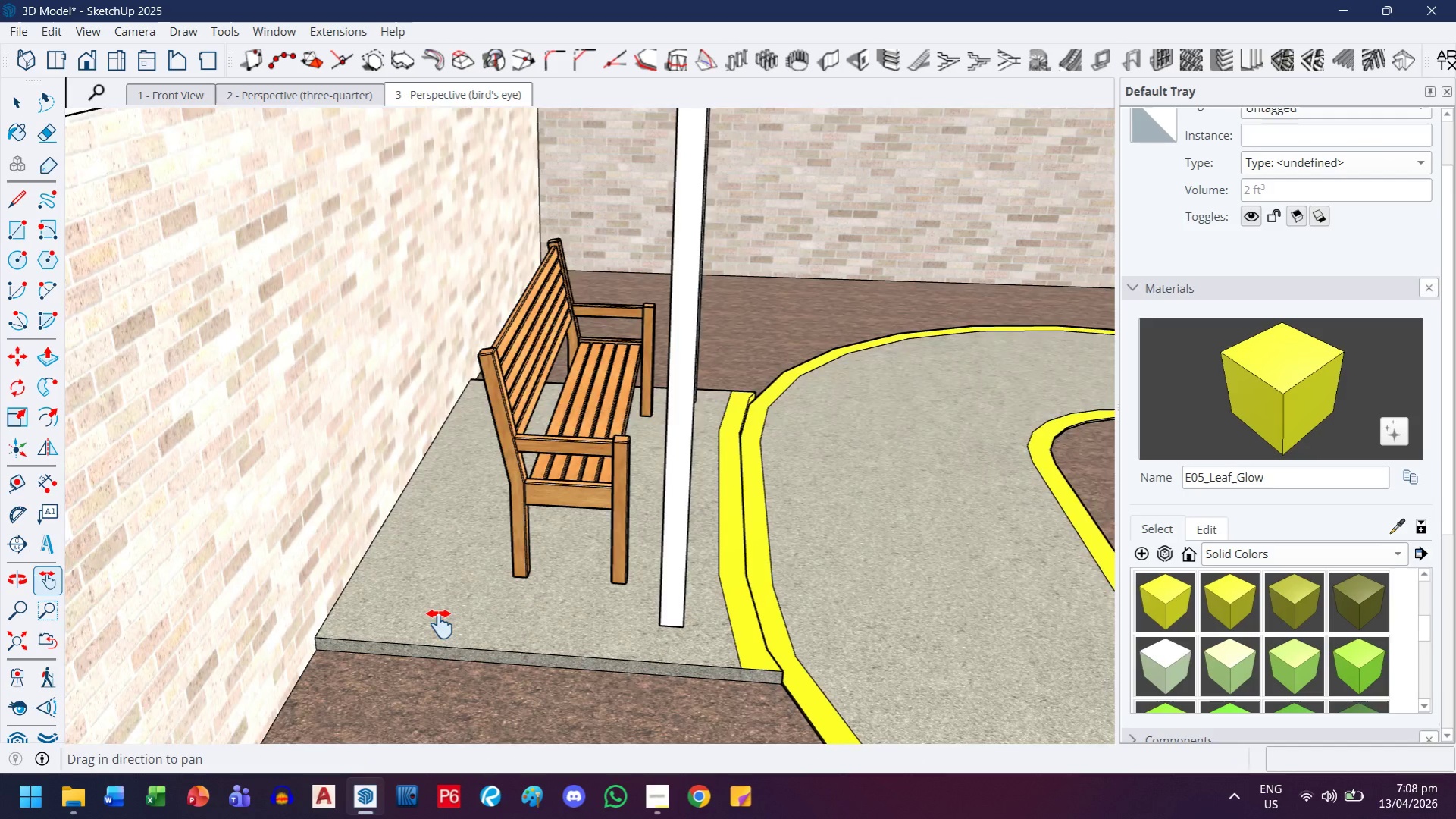 
scroll: coordinate [305, 604], scroll_direction: down, amount: 3.0
 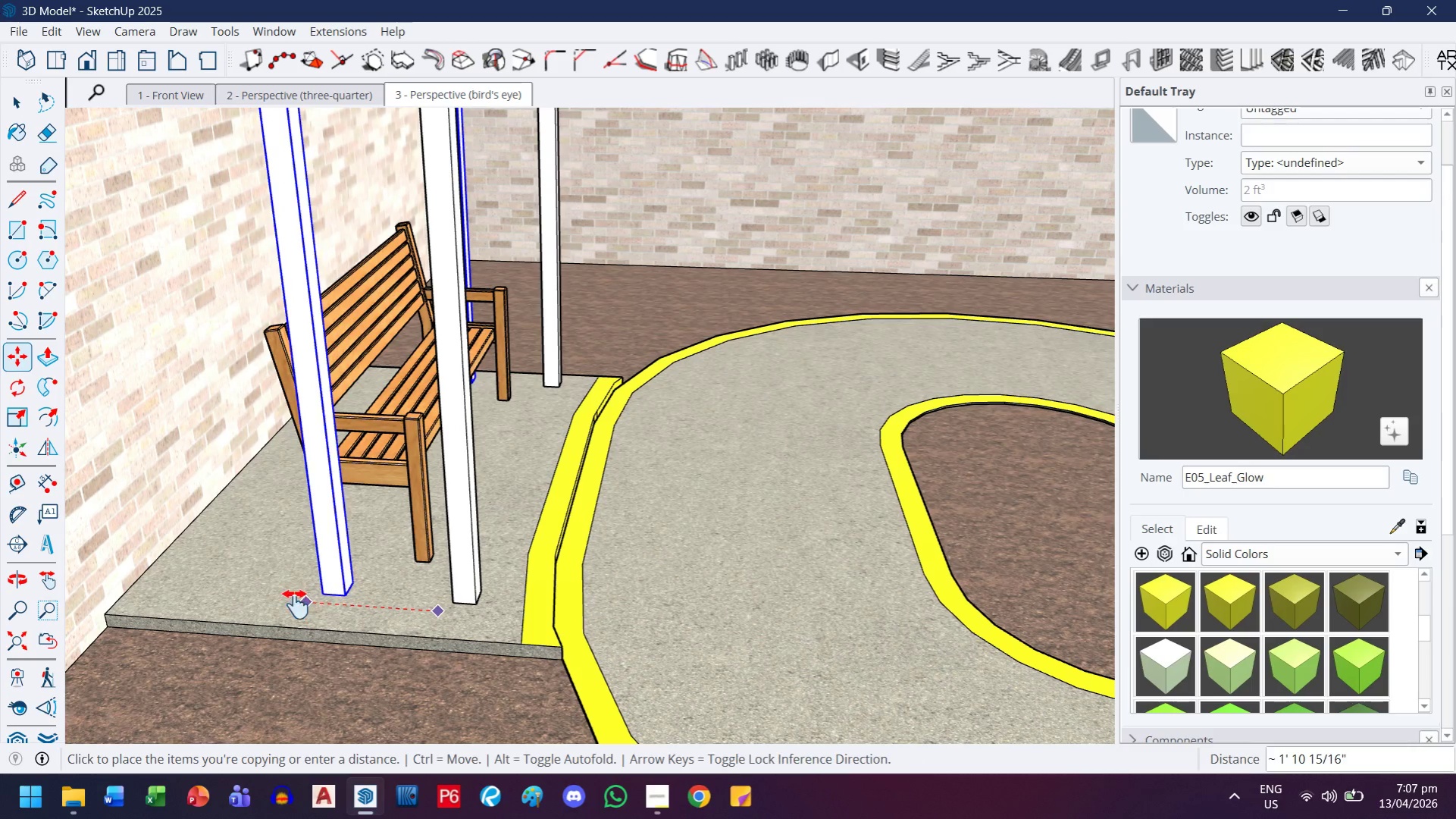 
key(Escape)
 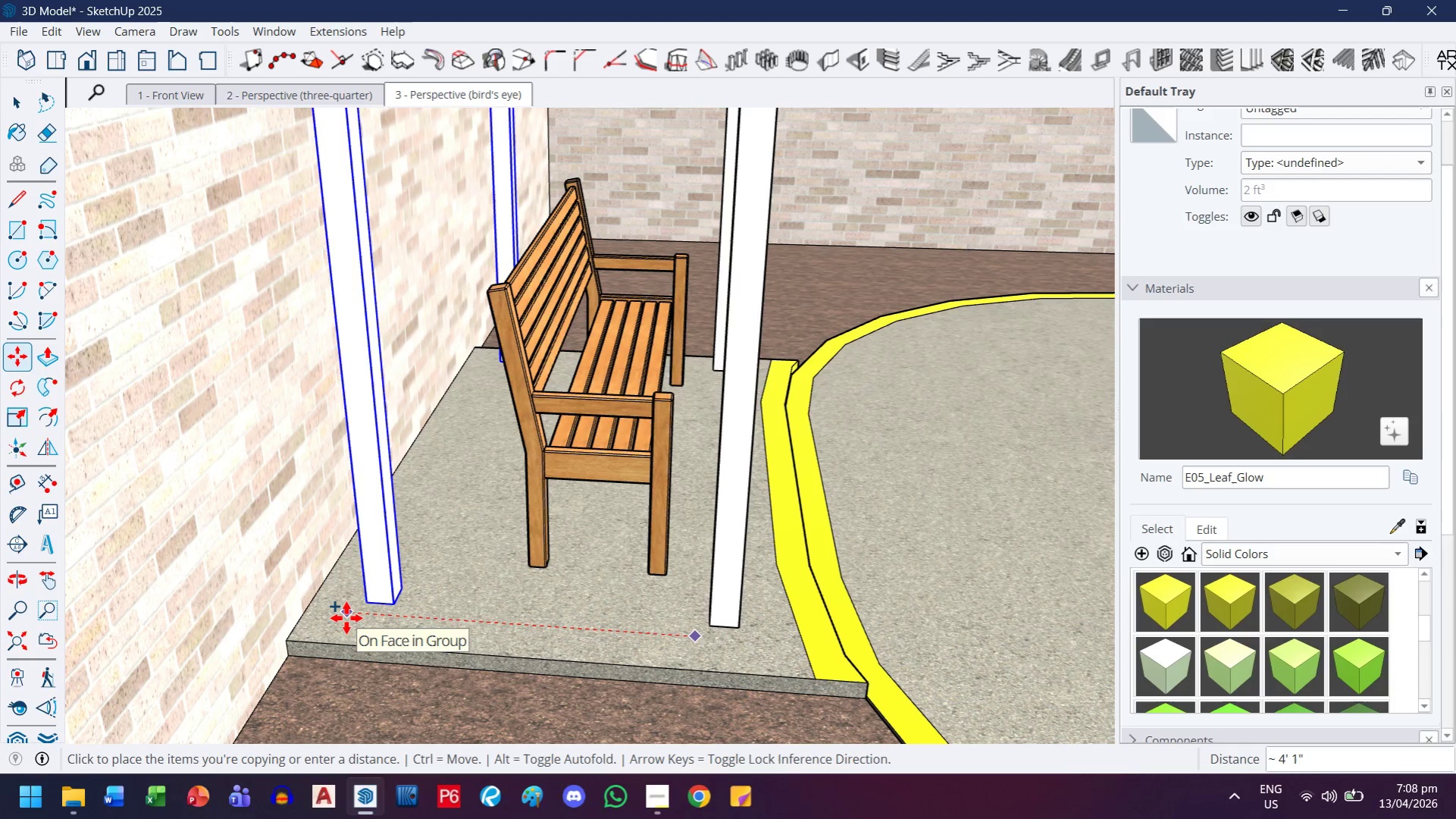 
scroll: coordinate [434, 625], scroll_direction: up, amount: 2.0
 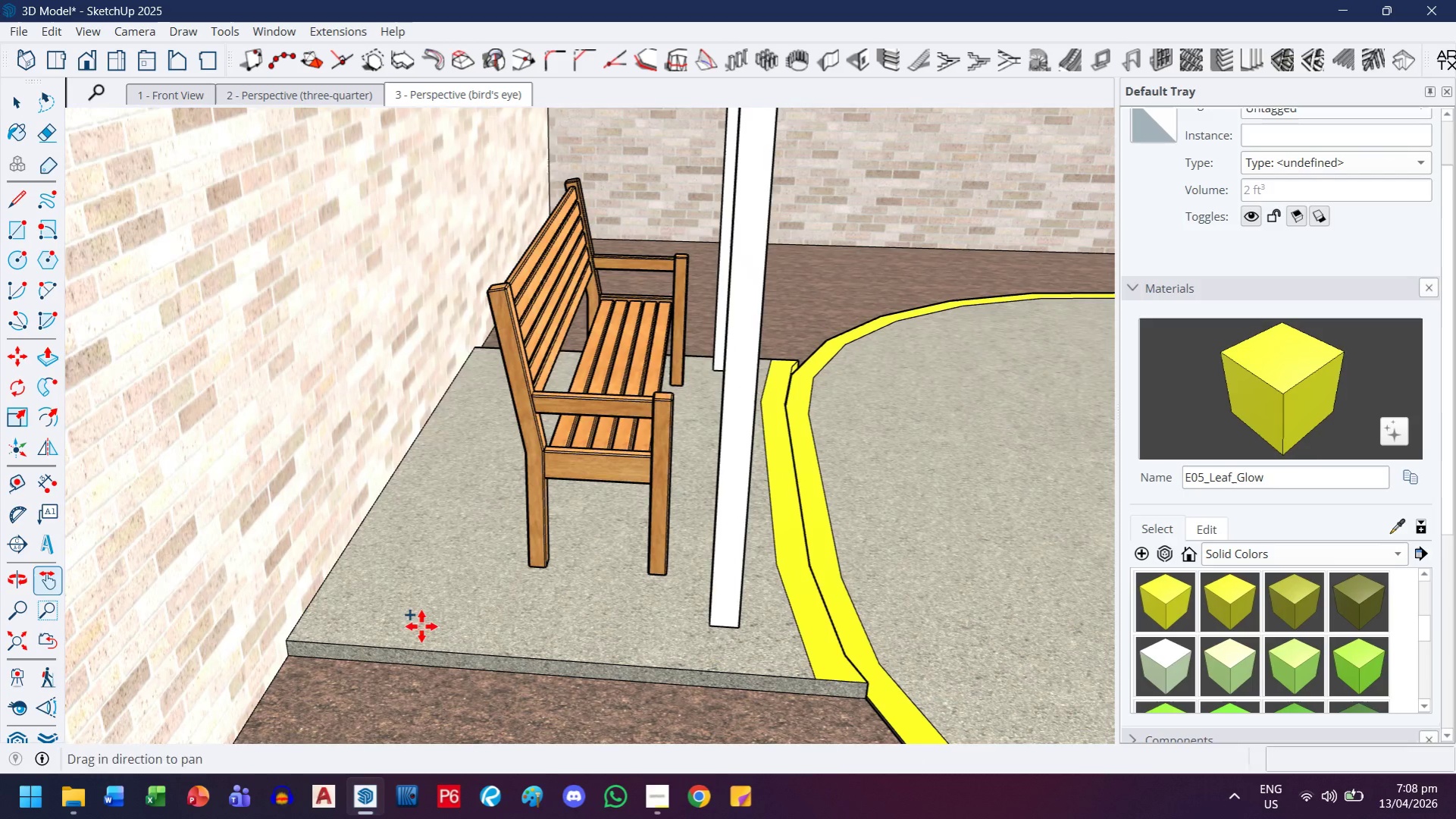 
wait(8.8)
 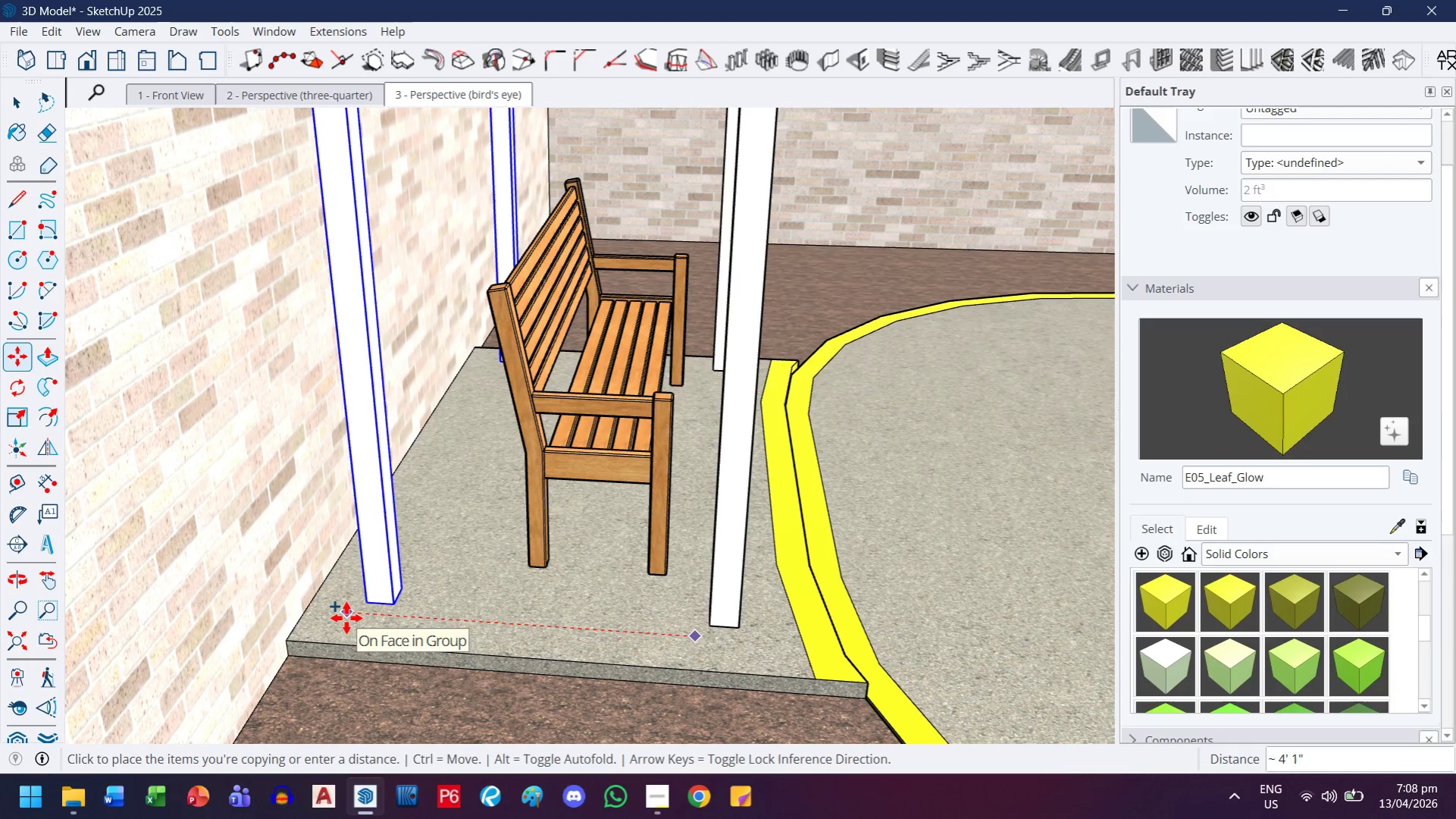 
key(4)
 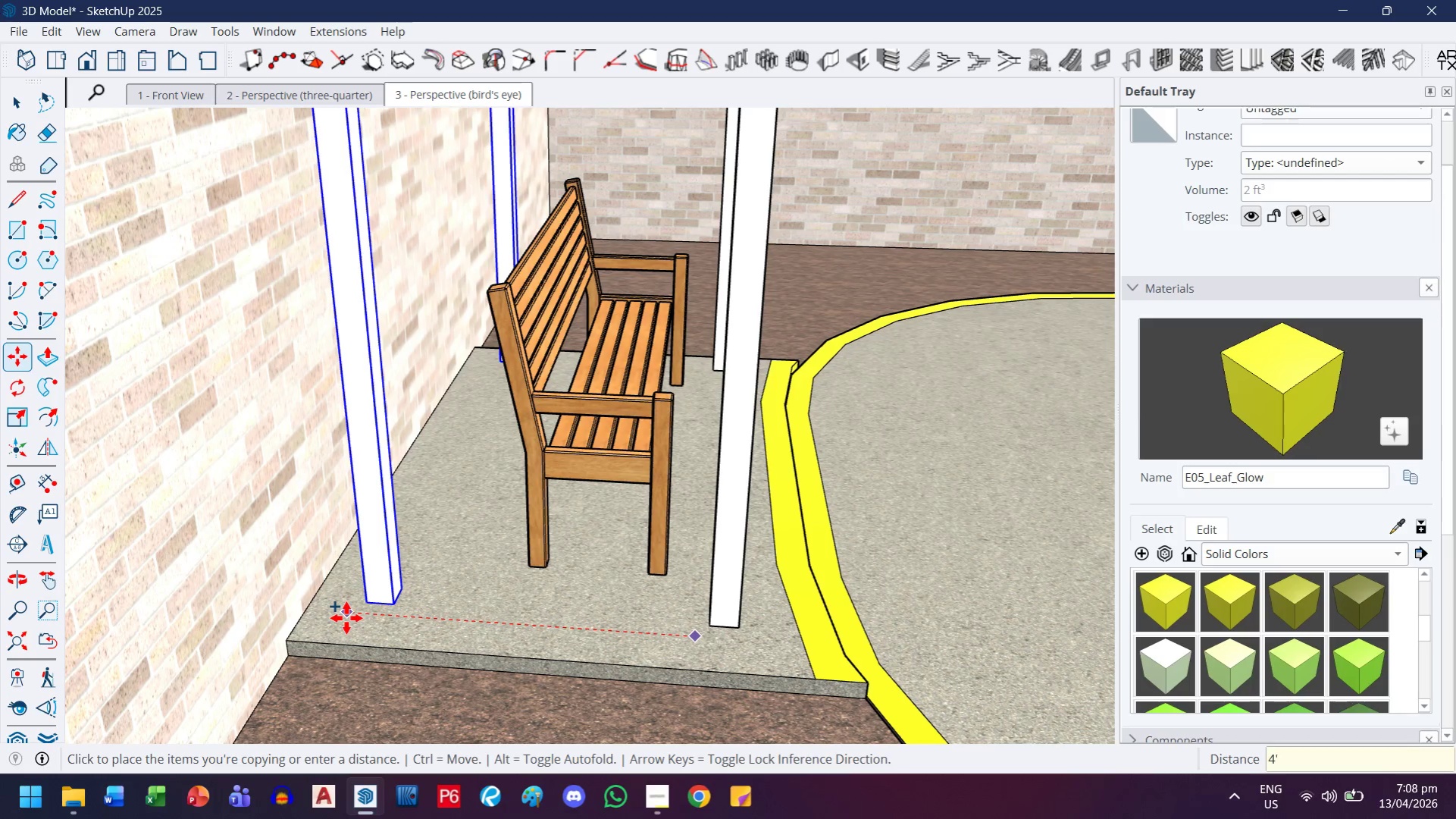 
key(Quote)
 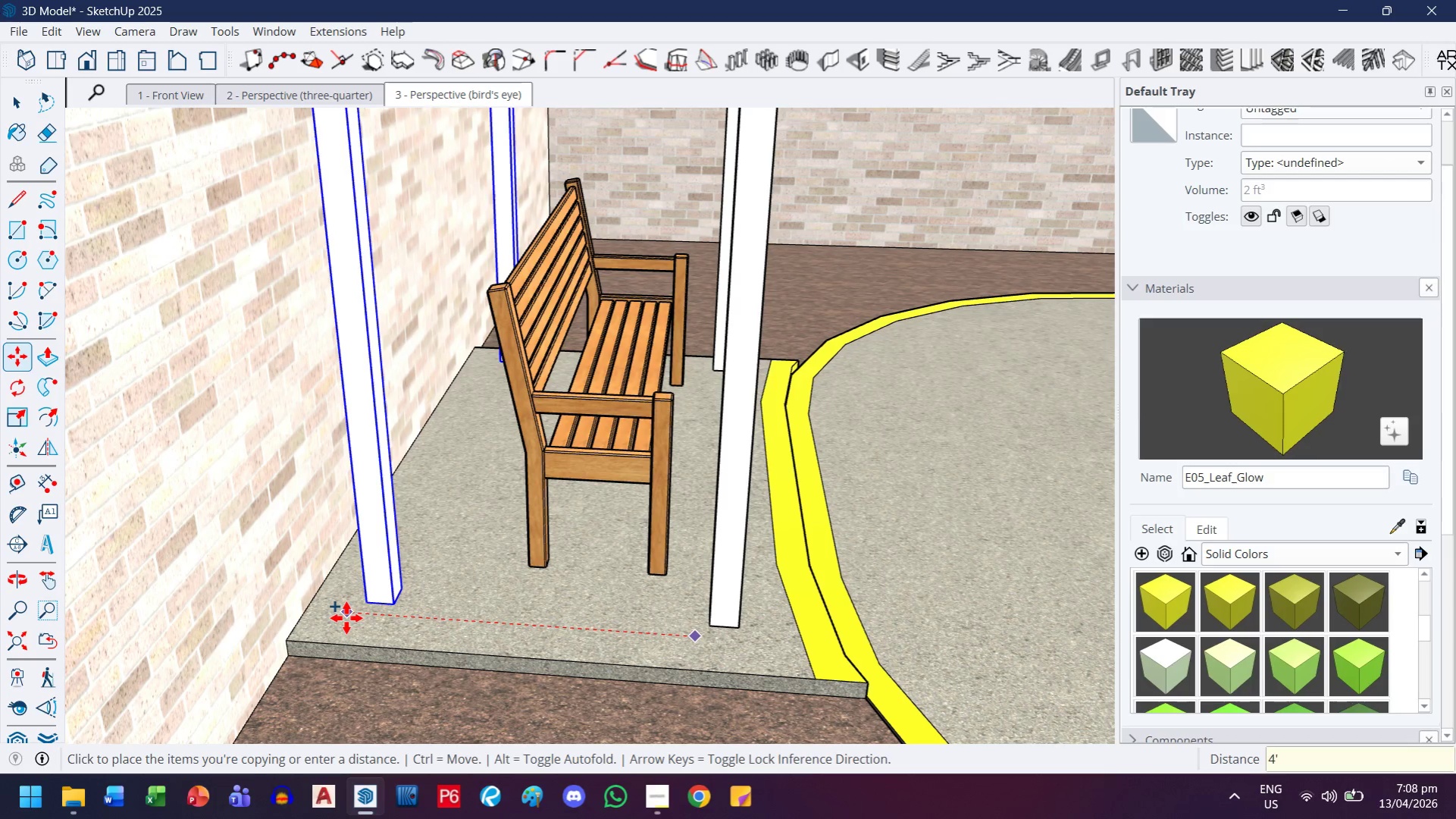 
key(Enter)
 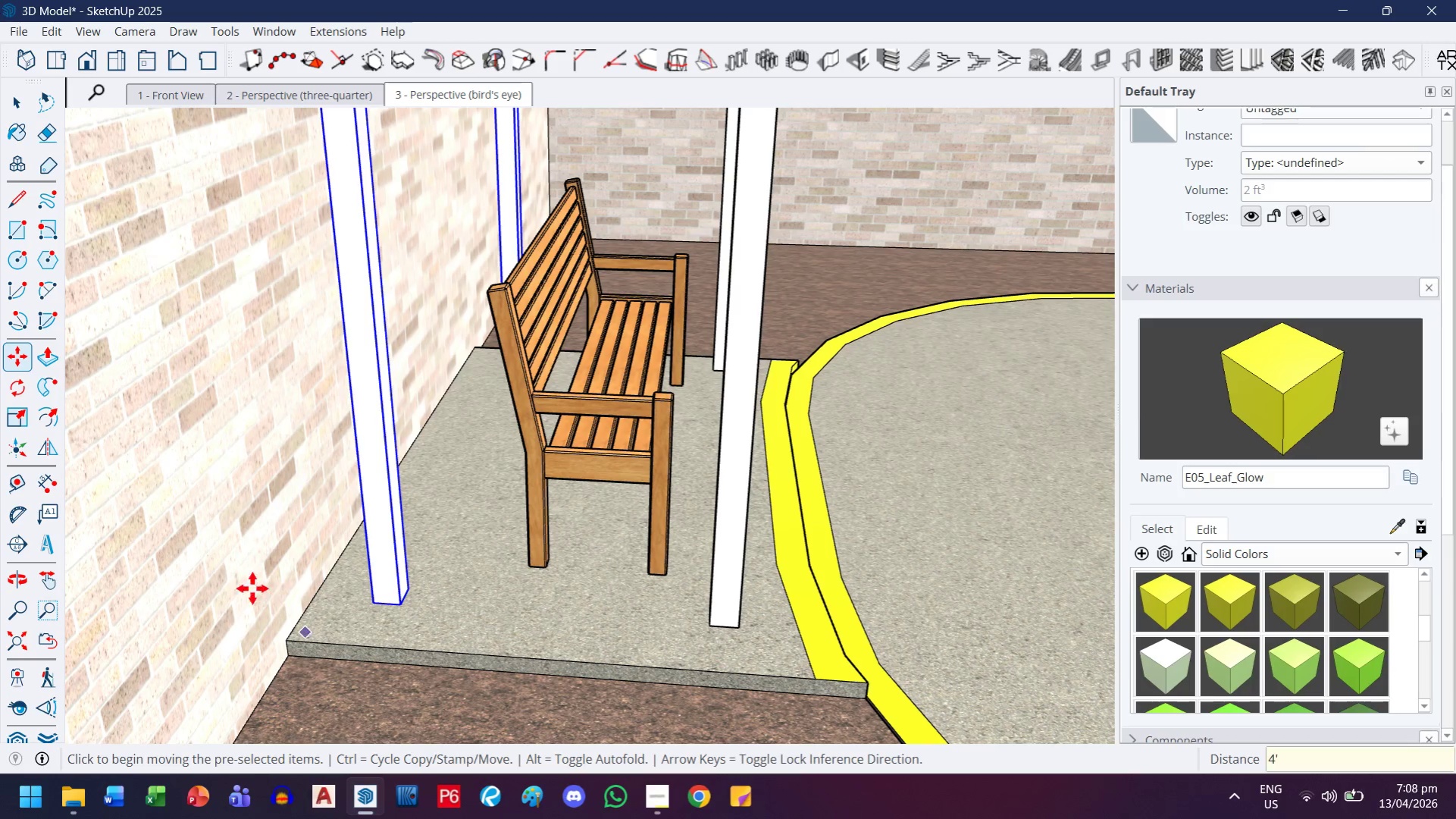 
scroll: coordinate [209, 373], scroll_direction: down, amount: 6.0
 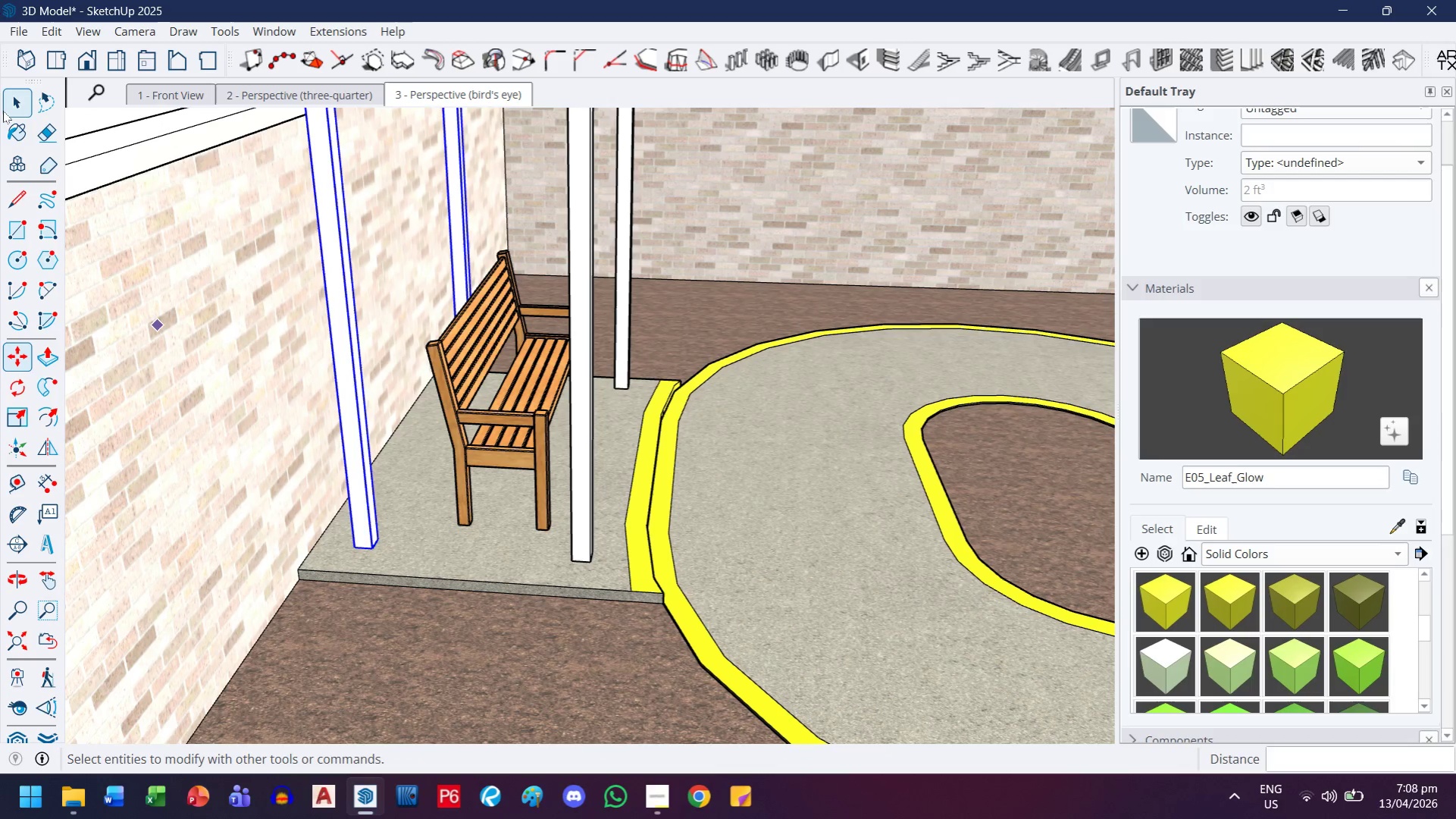 
left_click([4, 111])
 